 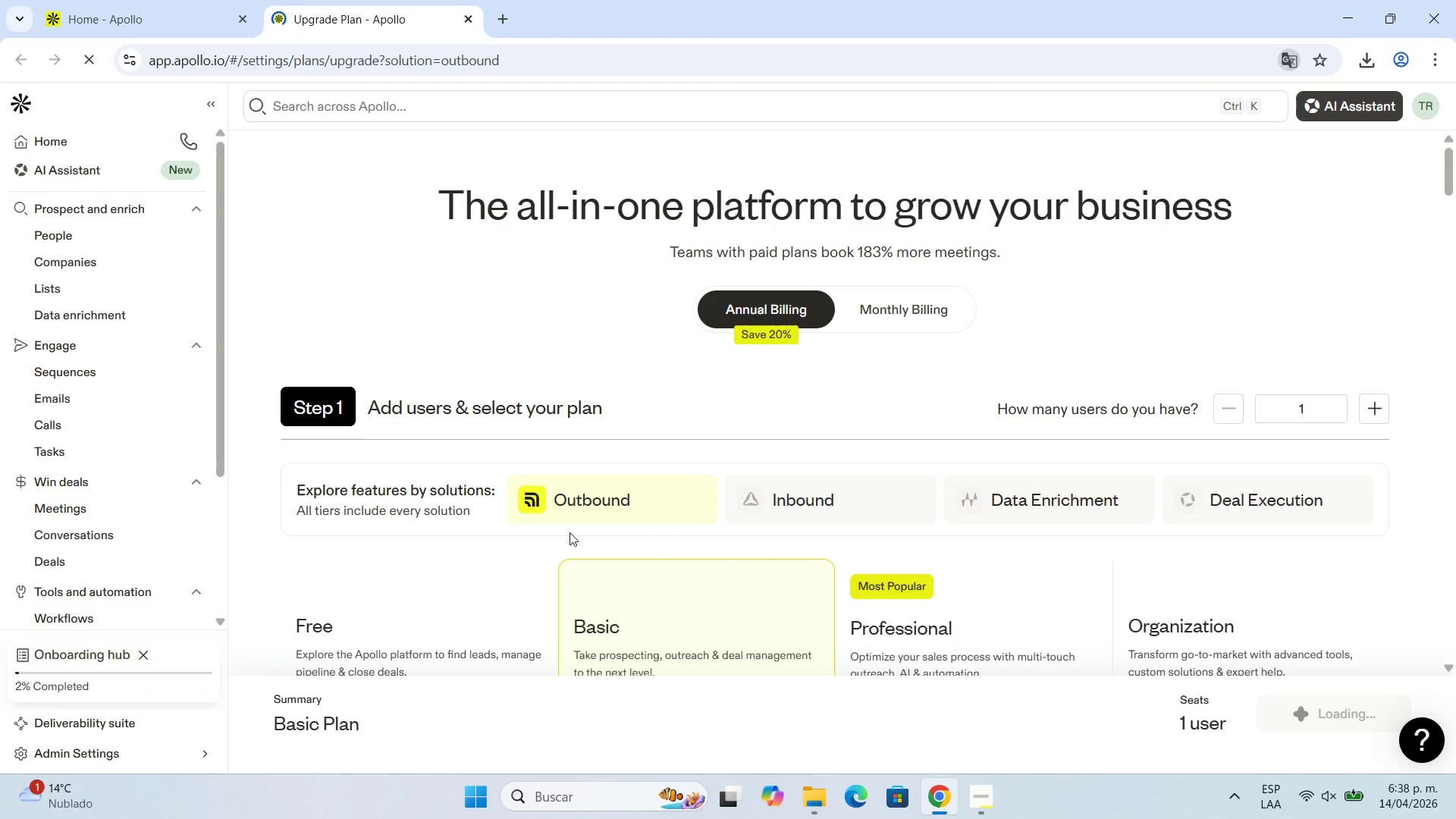 
scroll: coordinate [653, 426], scroll_direction: down, amount: 14.0
 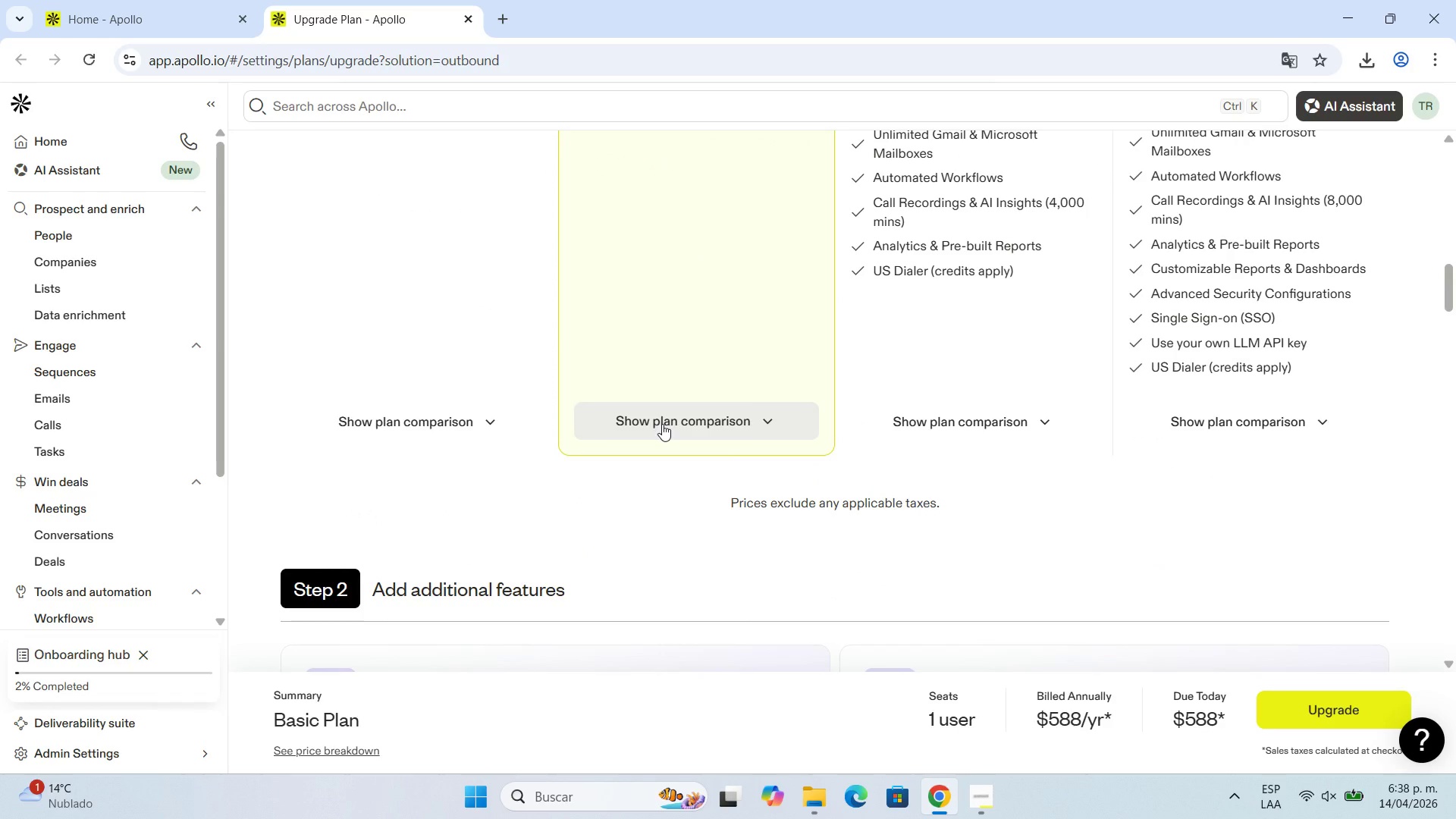 
scroll: coordinate [662, 424], scroll_direction: up, amount: 9.0
 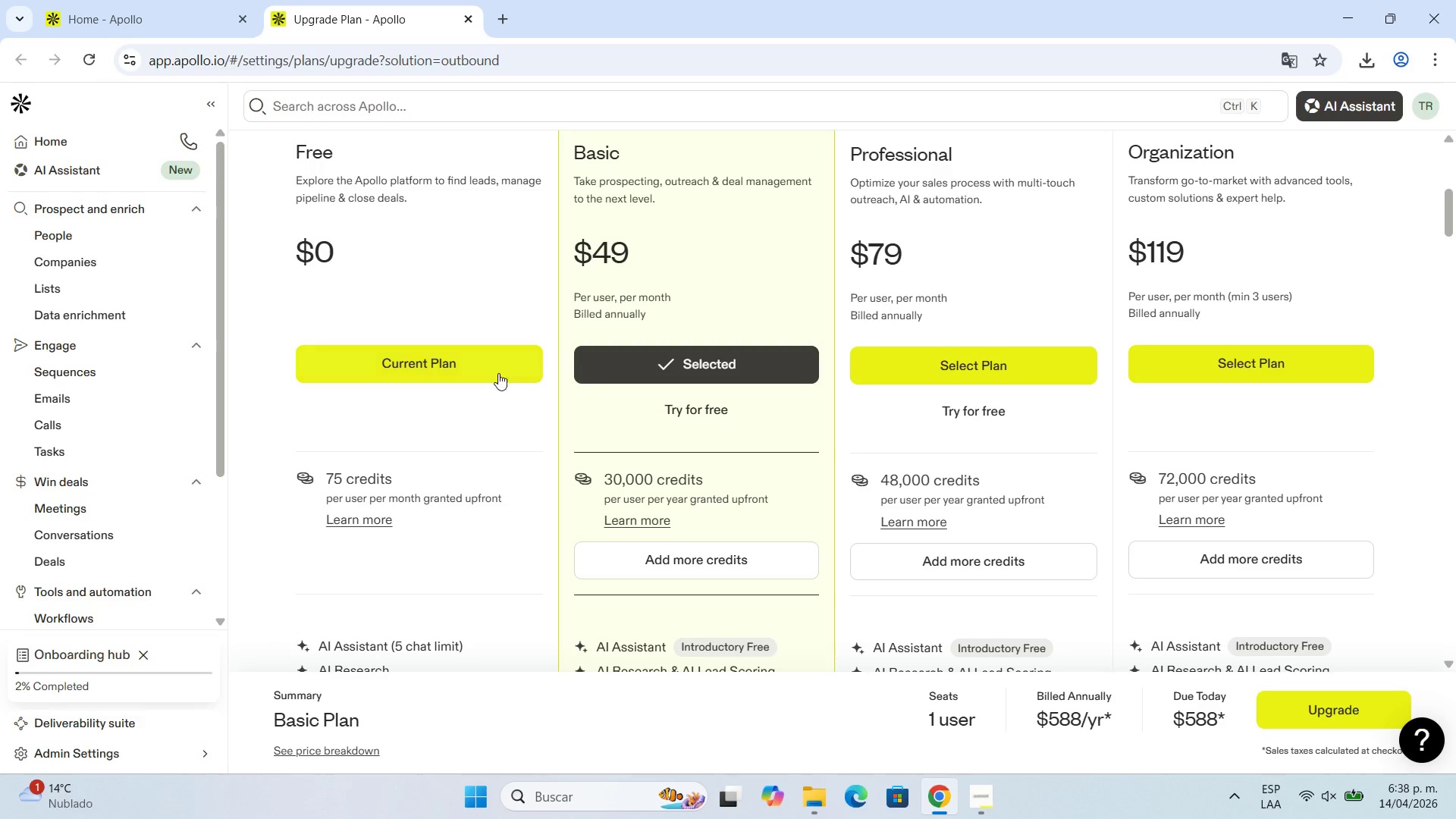 
left_click([489, 362])
 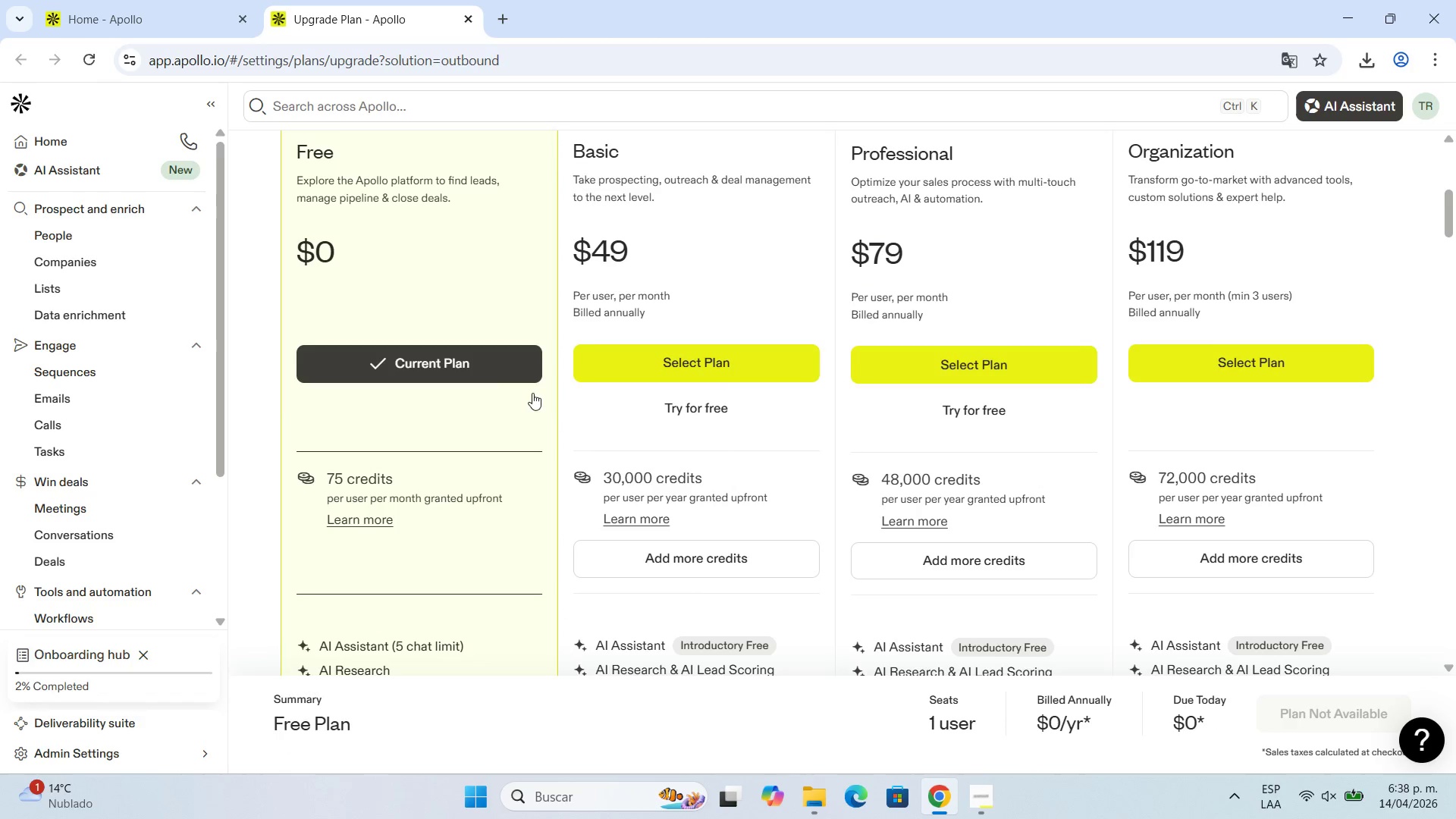 
scroll: coordinate [808, 446], scroll_direction: down, amount: 28.0
 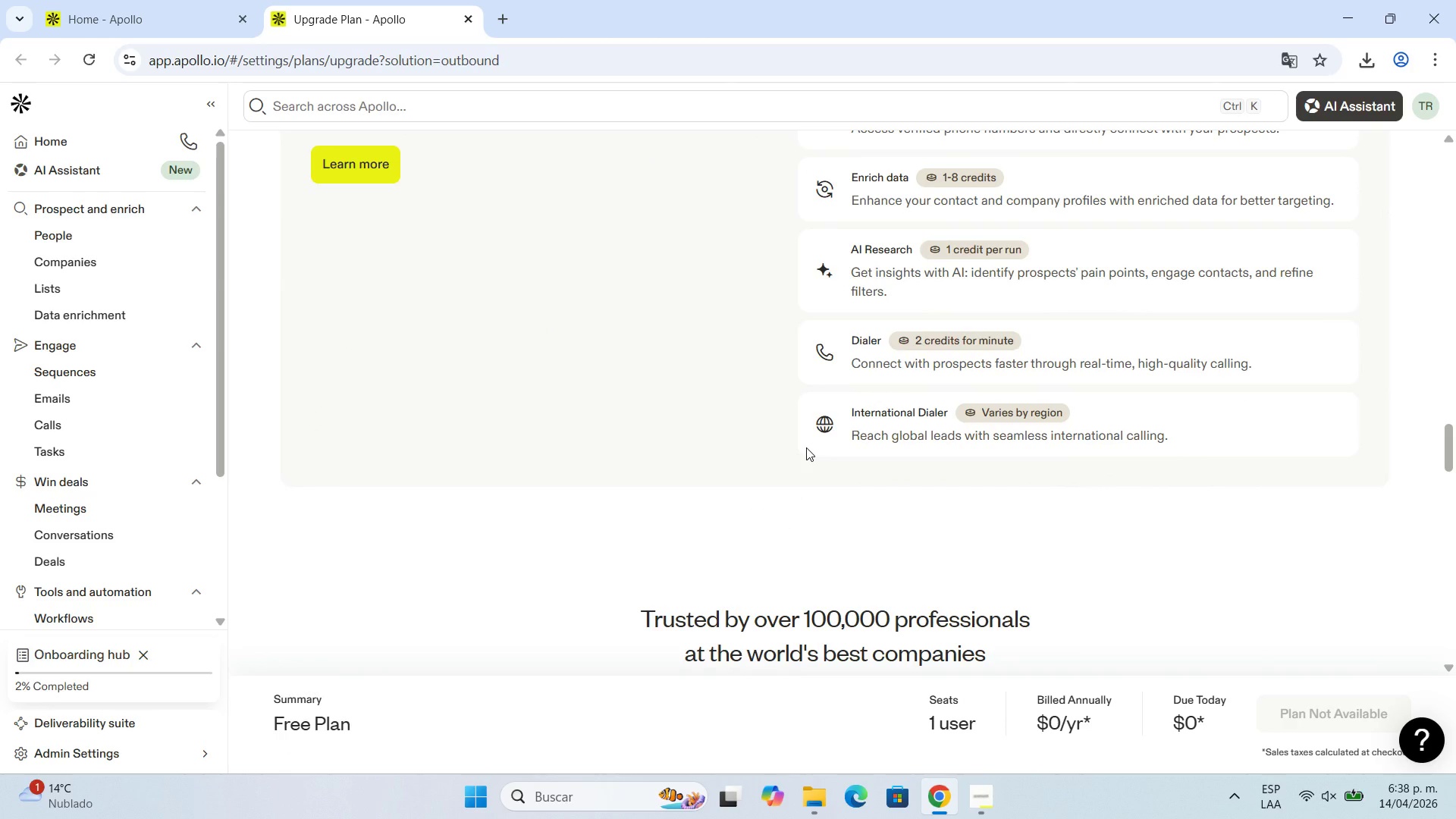 
scroll: coordinate [806, 447], scroll_direction: down, amount: 5.0
 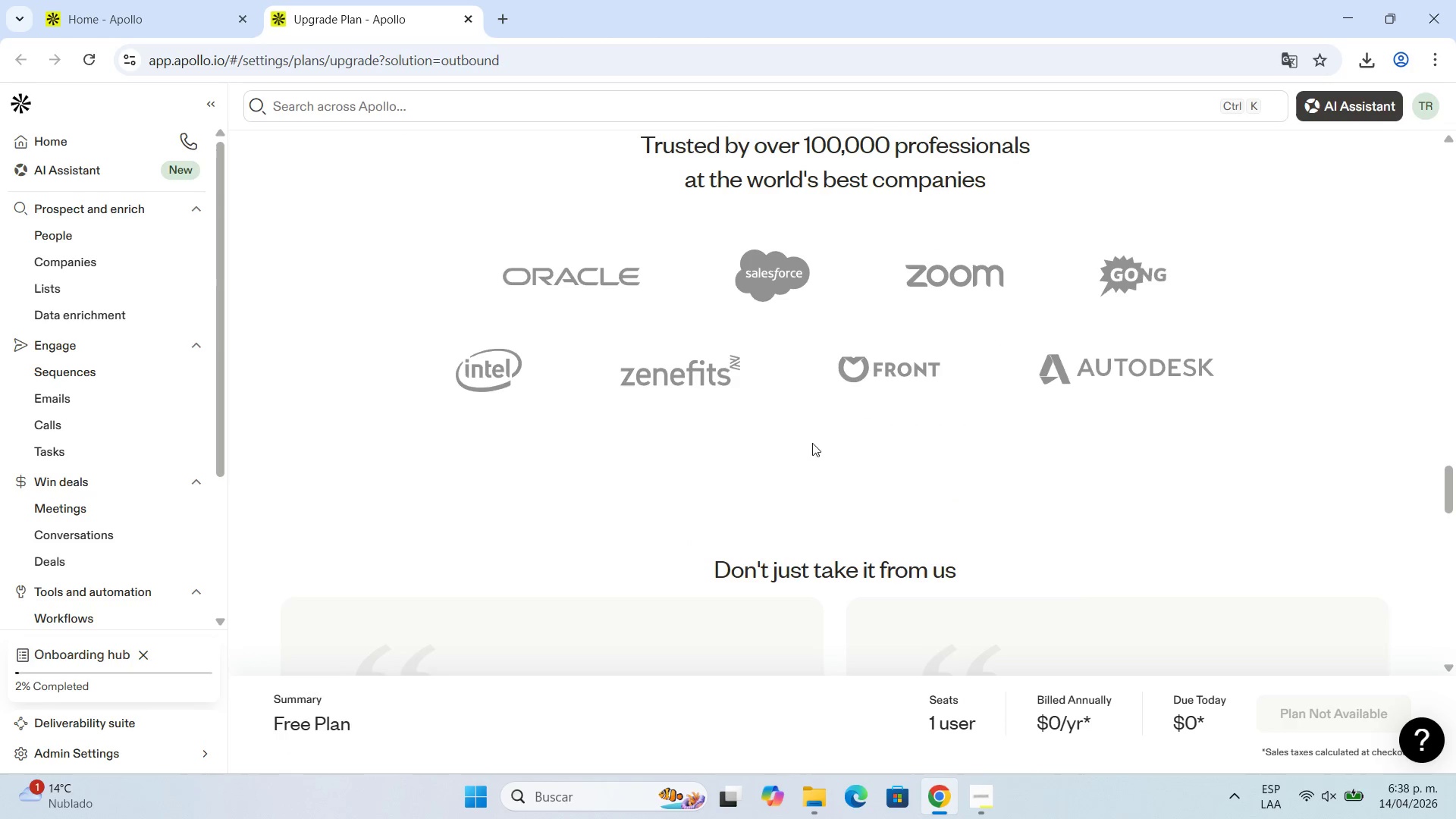 
scroll: coordinate [758, 381], scroll_direction: up, amount: 19.0
 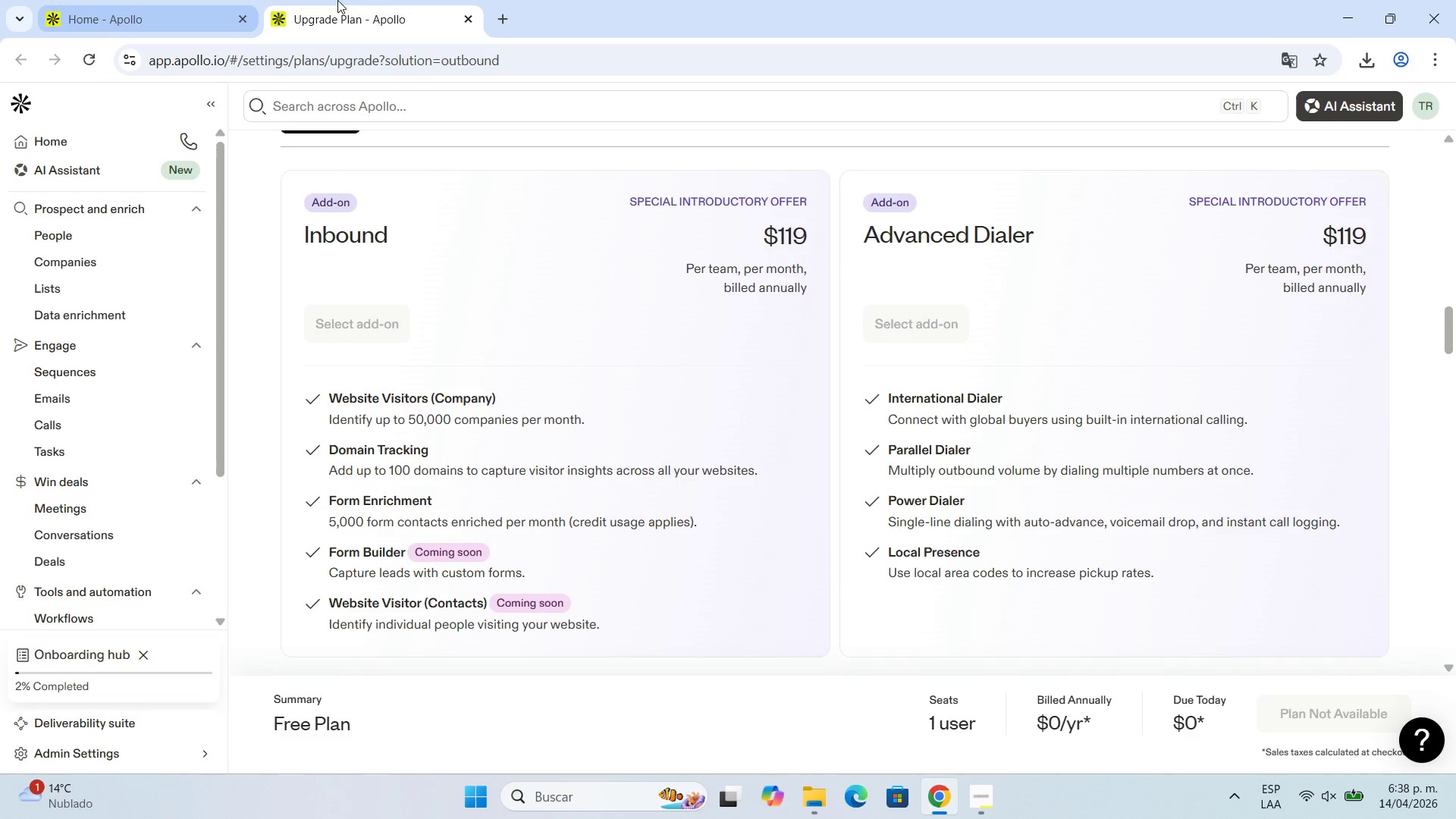 
left_click([382, 0])
 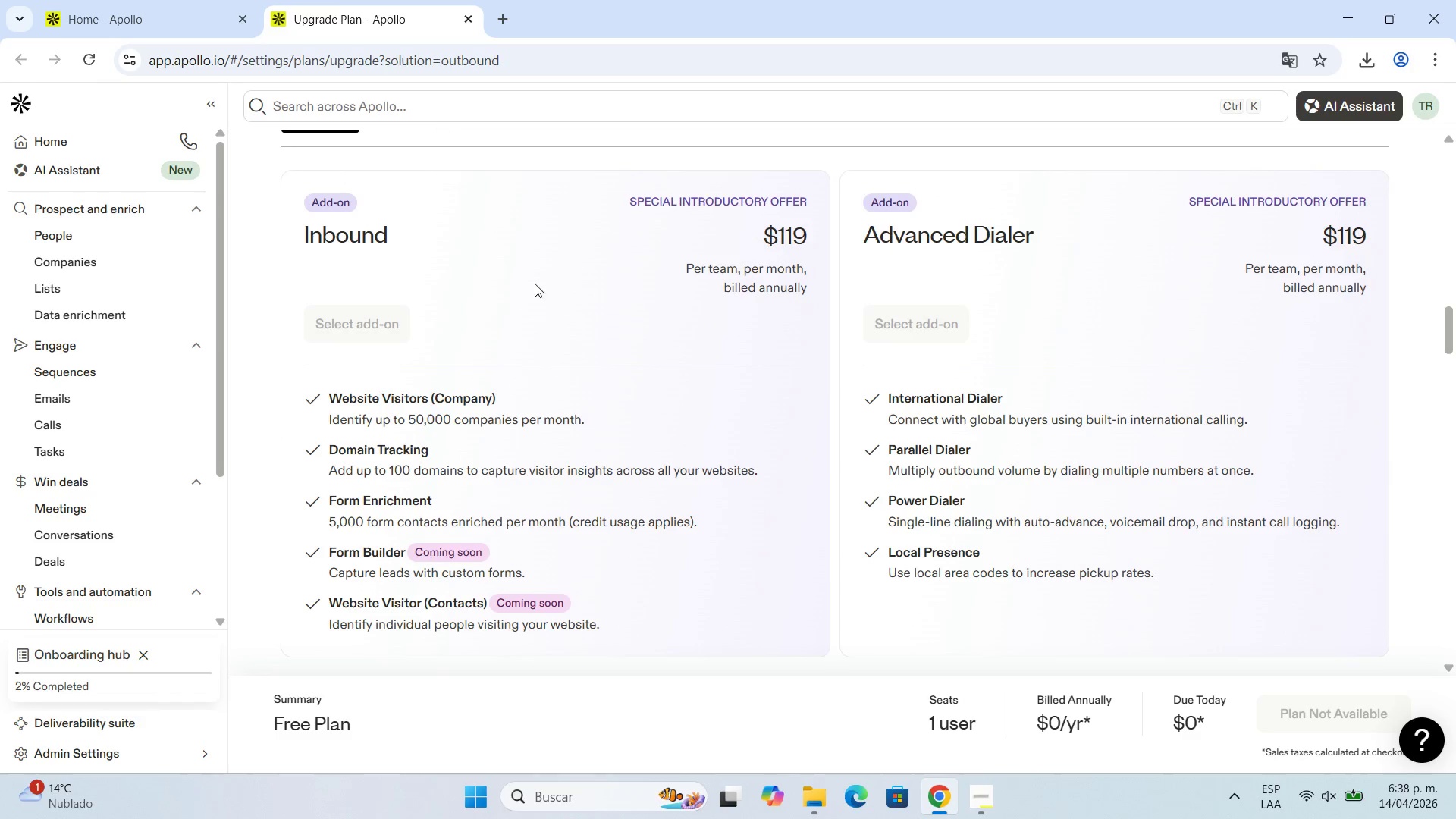 
scroll: coordinate [566, 329], scroll_direction: up, amount: 18.0
 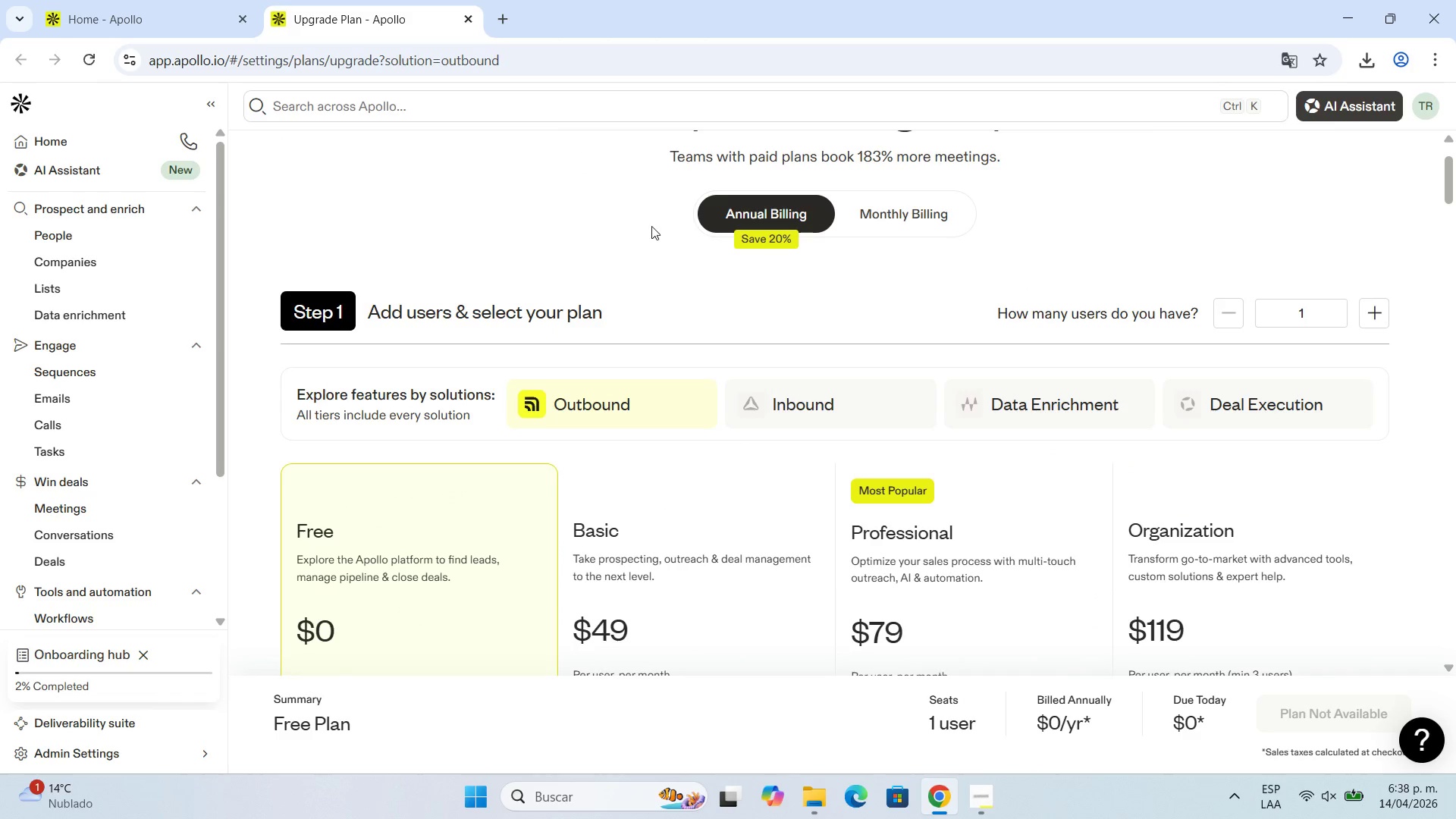 
left_click([863, 207])
 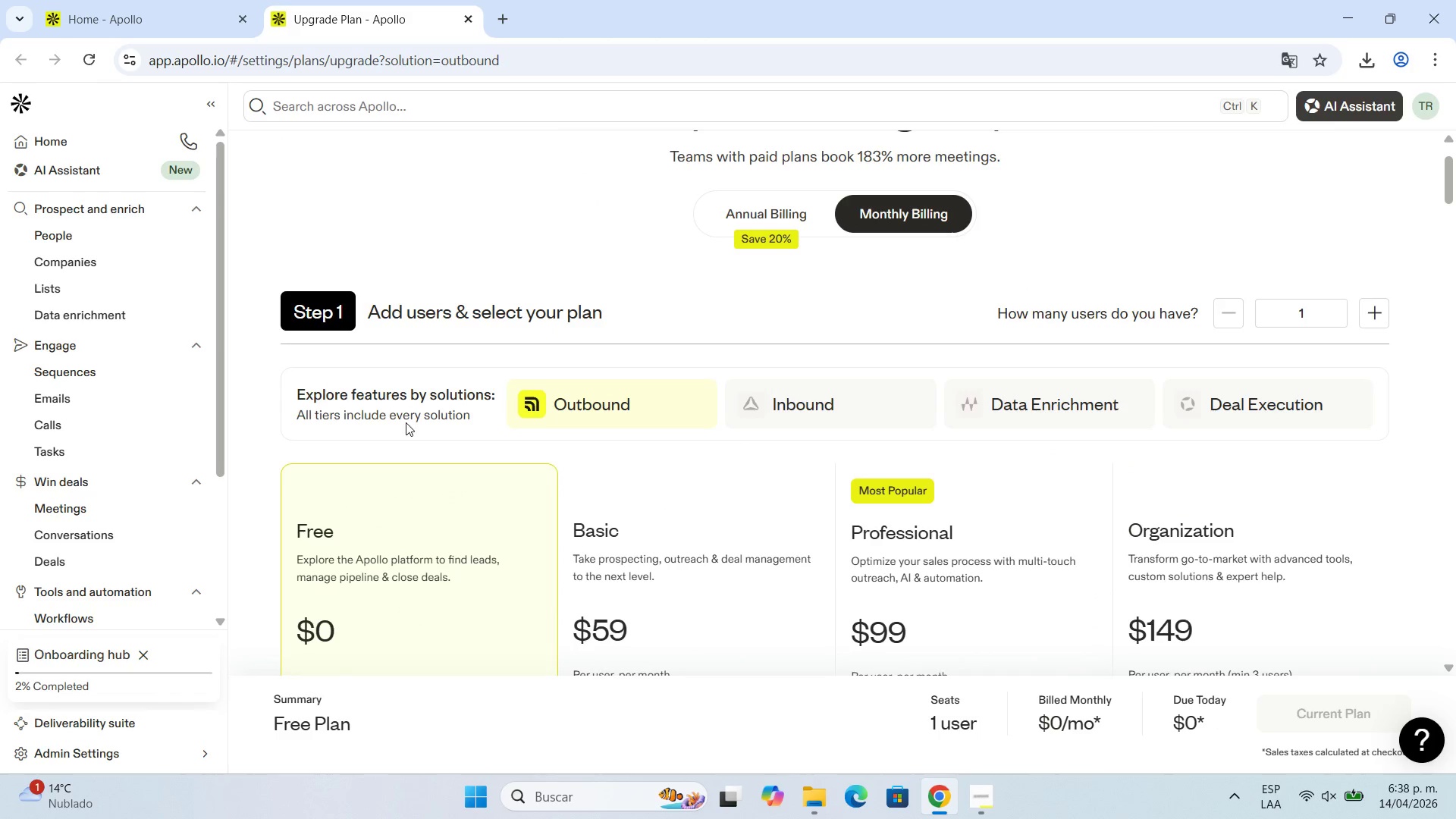 
scroll: coordinate [377, 440], scroll_direction: down, amount: 2.0
 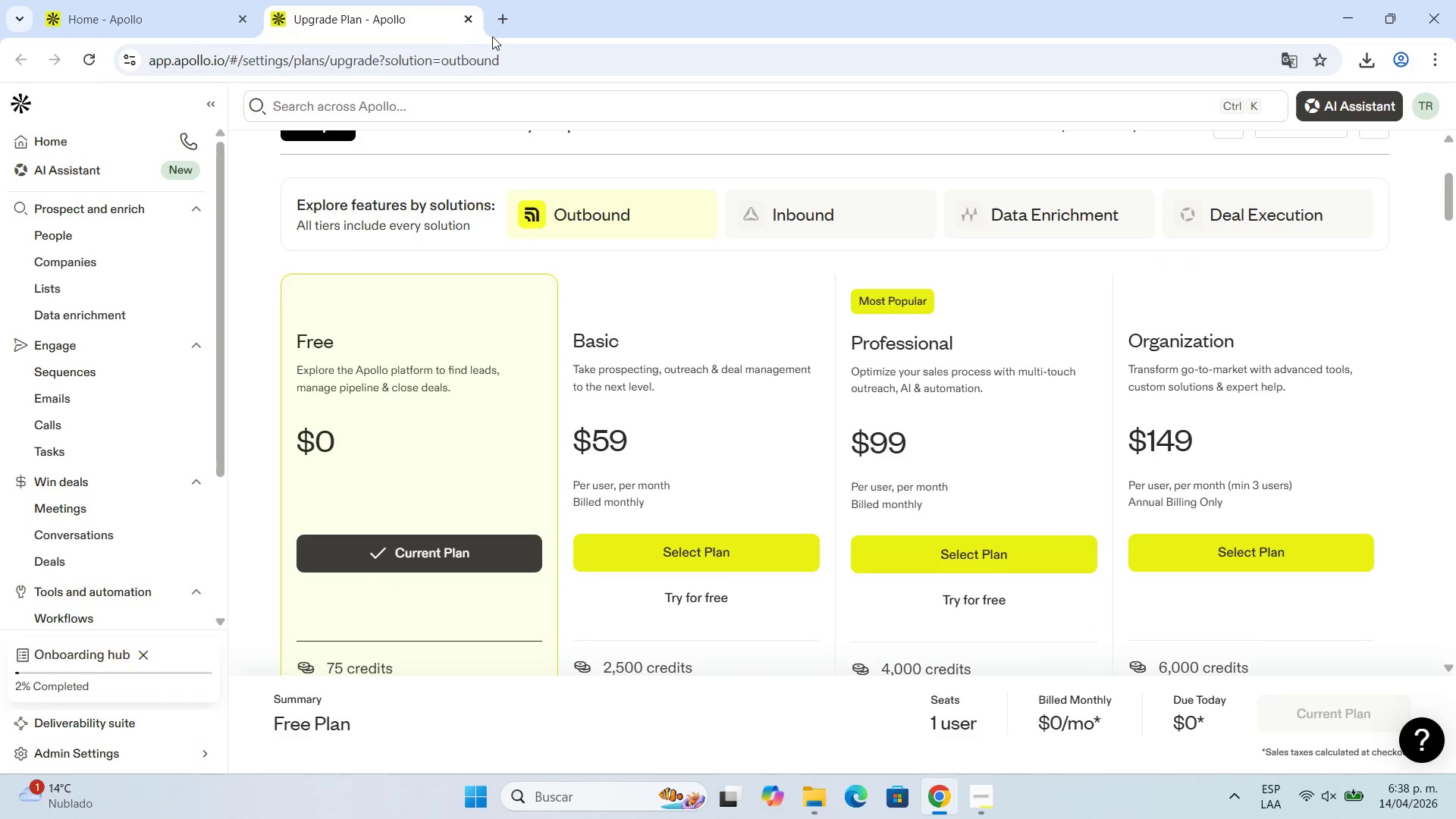 
left_click([466, 15])
 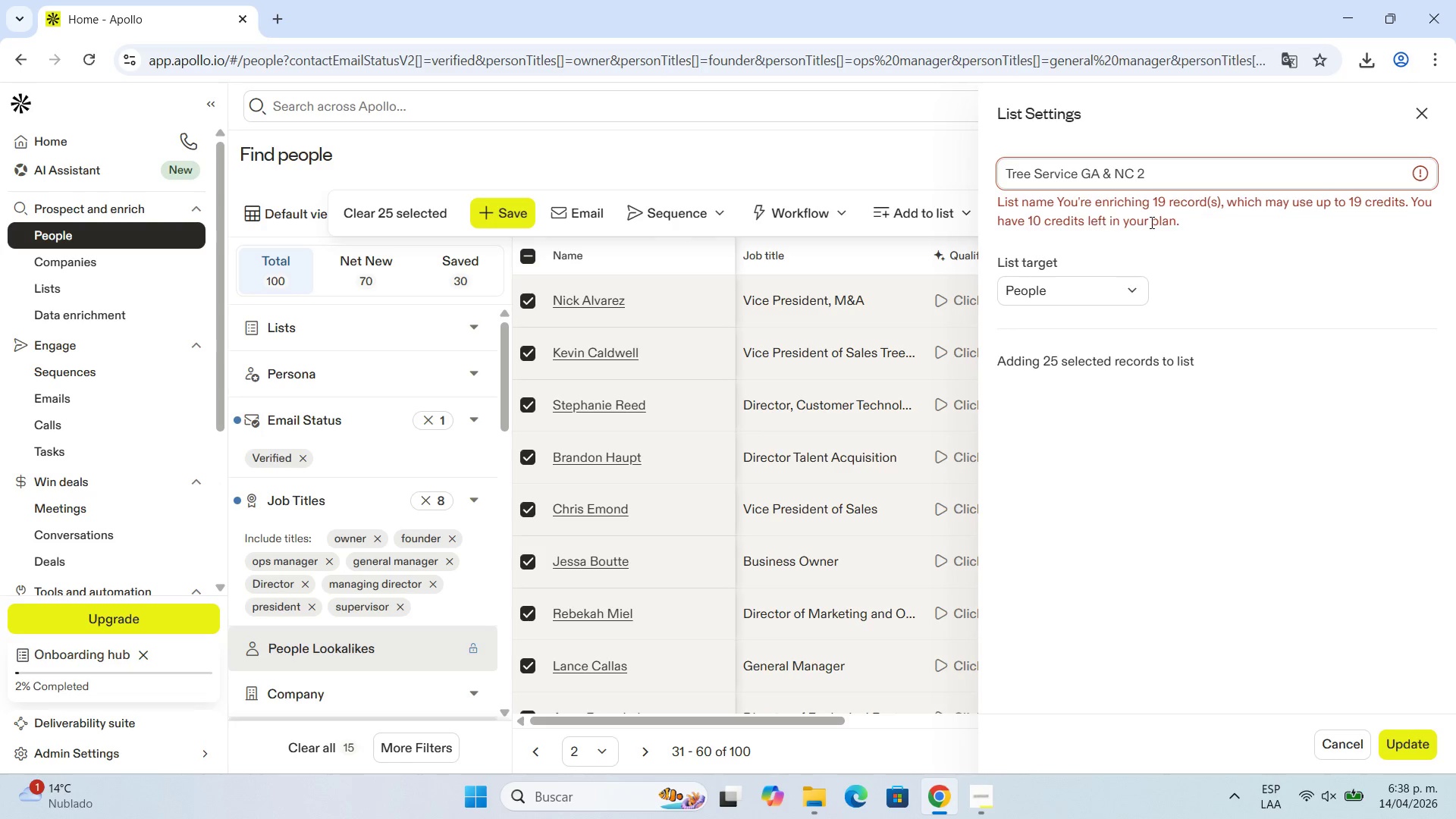 
wait(8.3)
 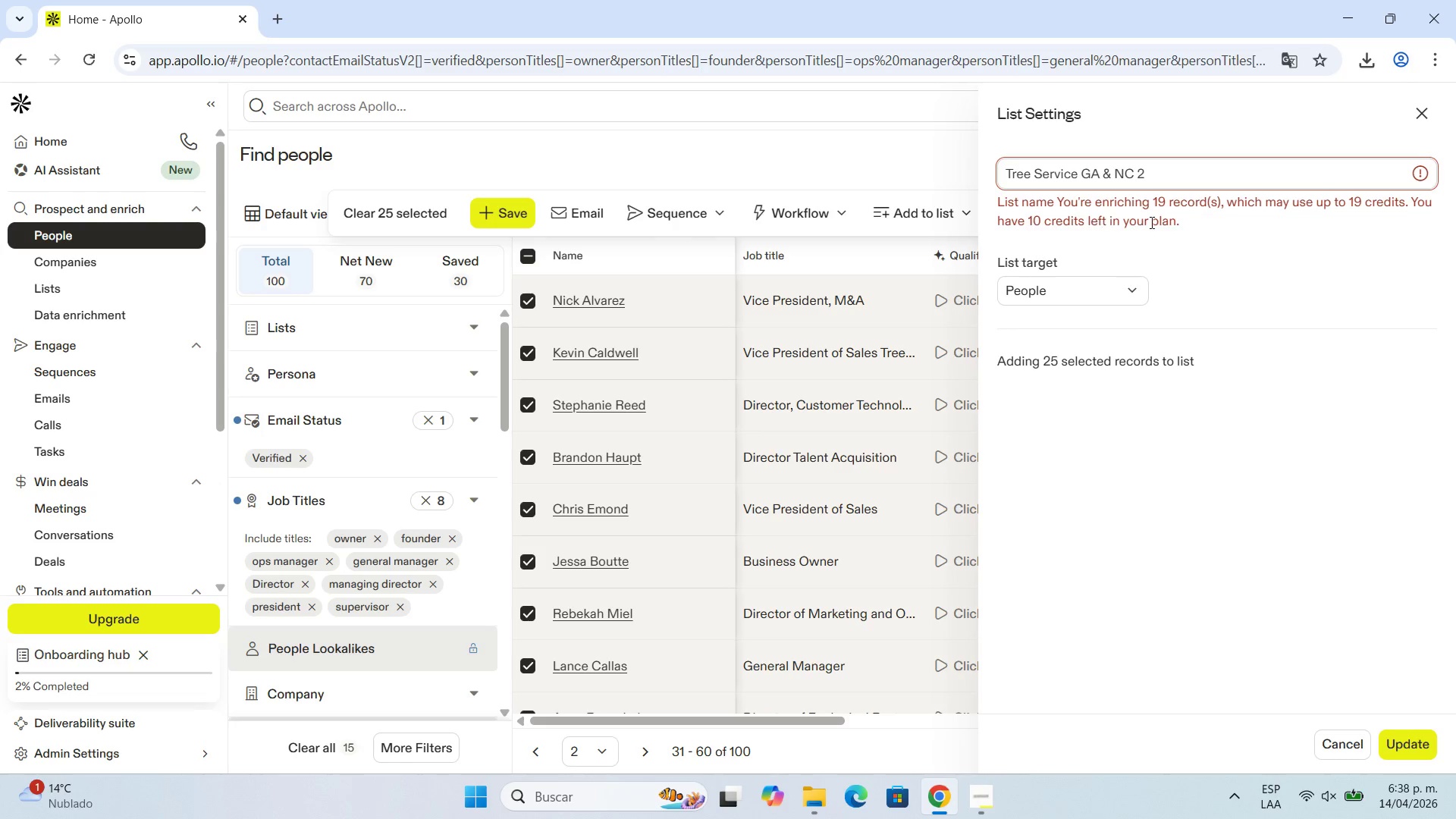 
left_click([1410, 745])
 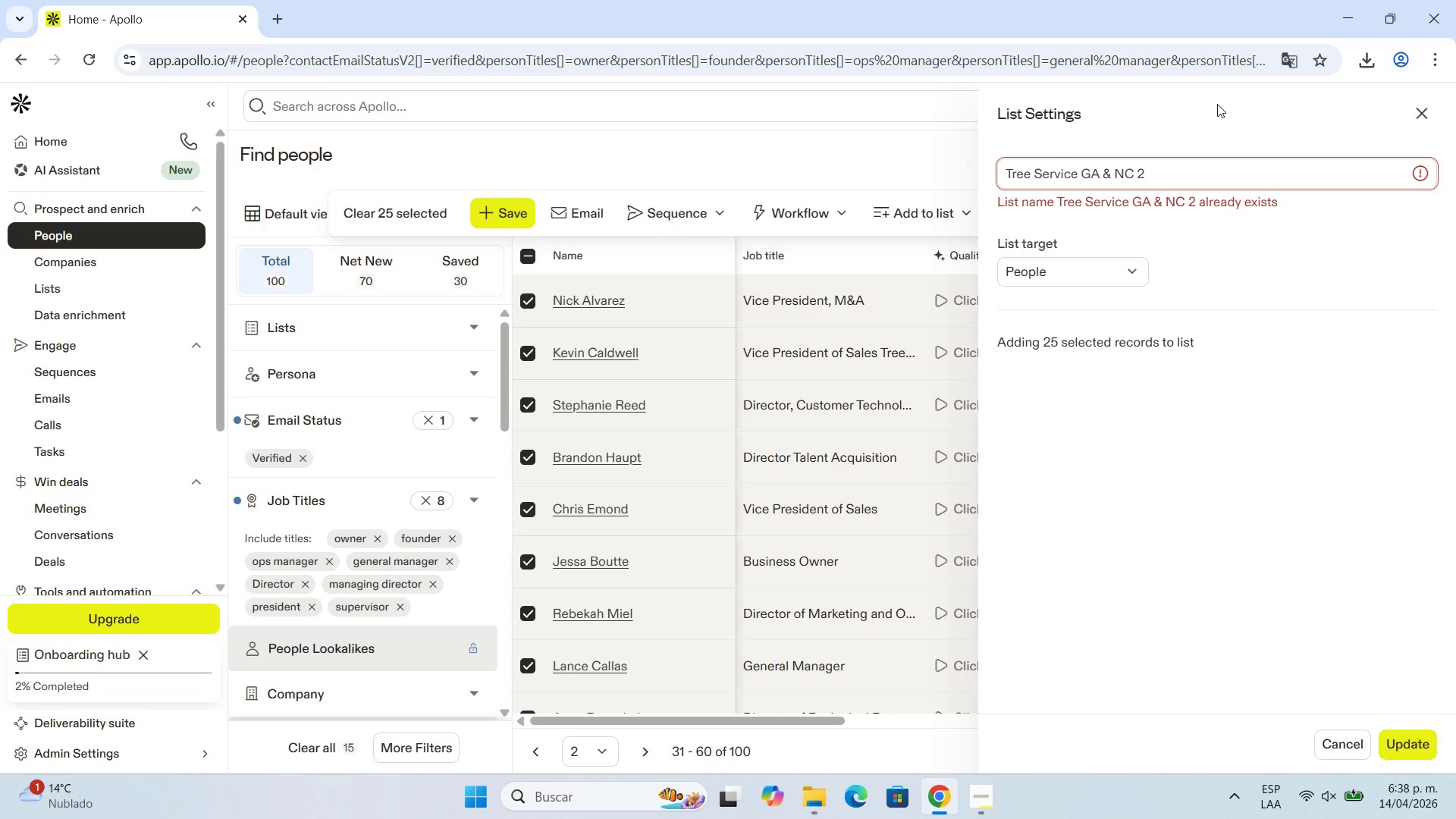 
left_click([1426, 110])
 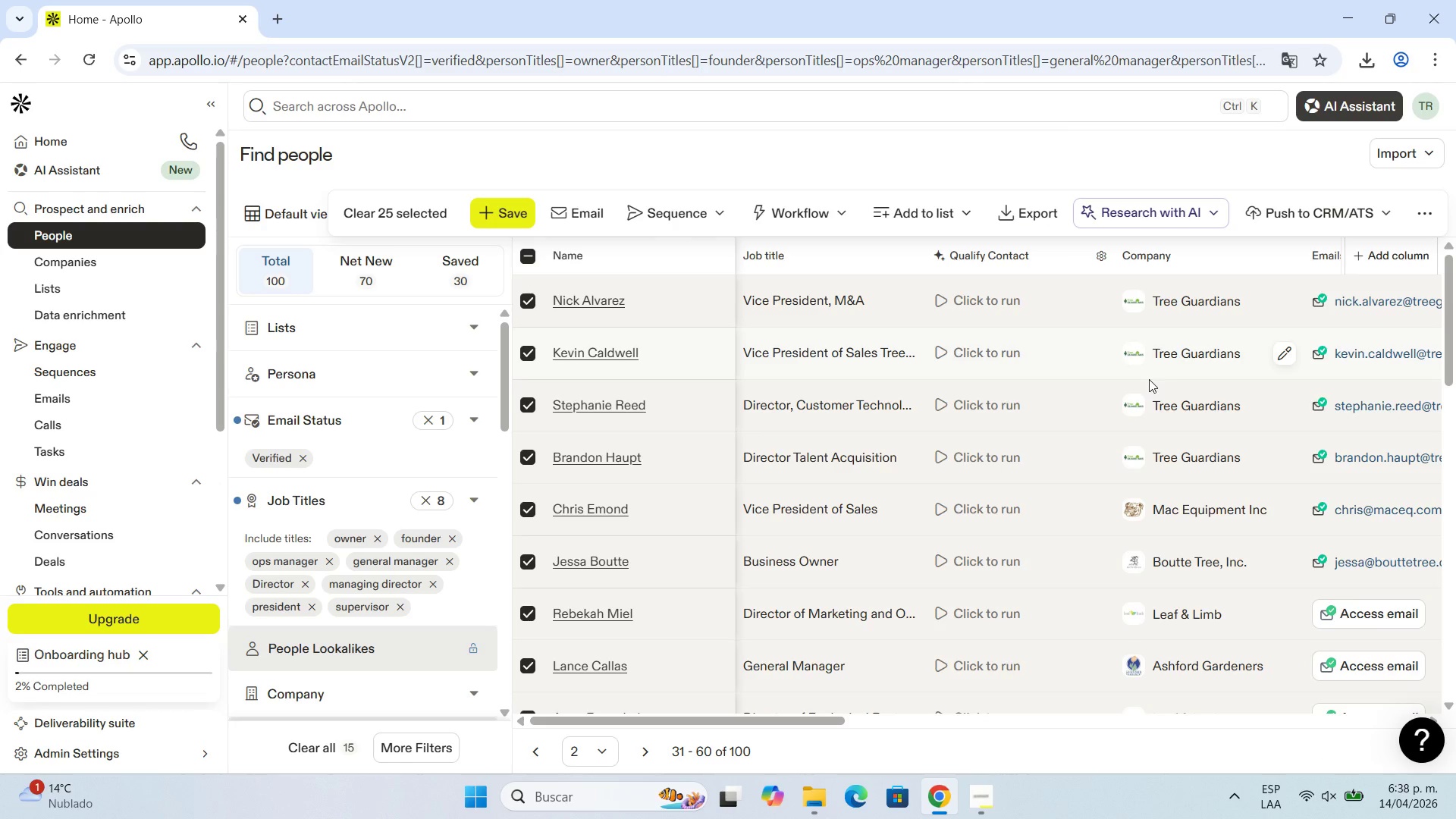 
scroll: coordinate [926, 475], scroll_direction: down, amount: 3.0
 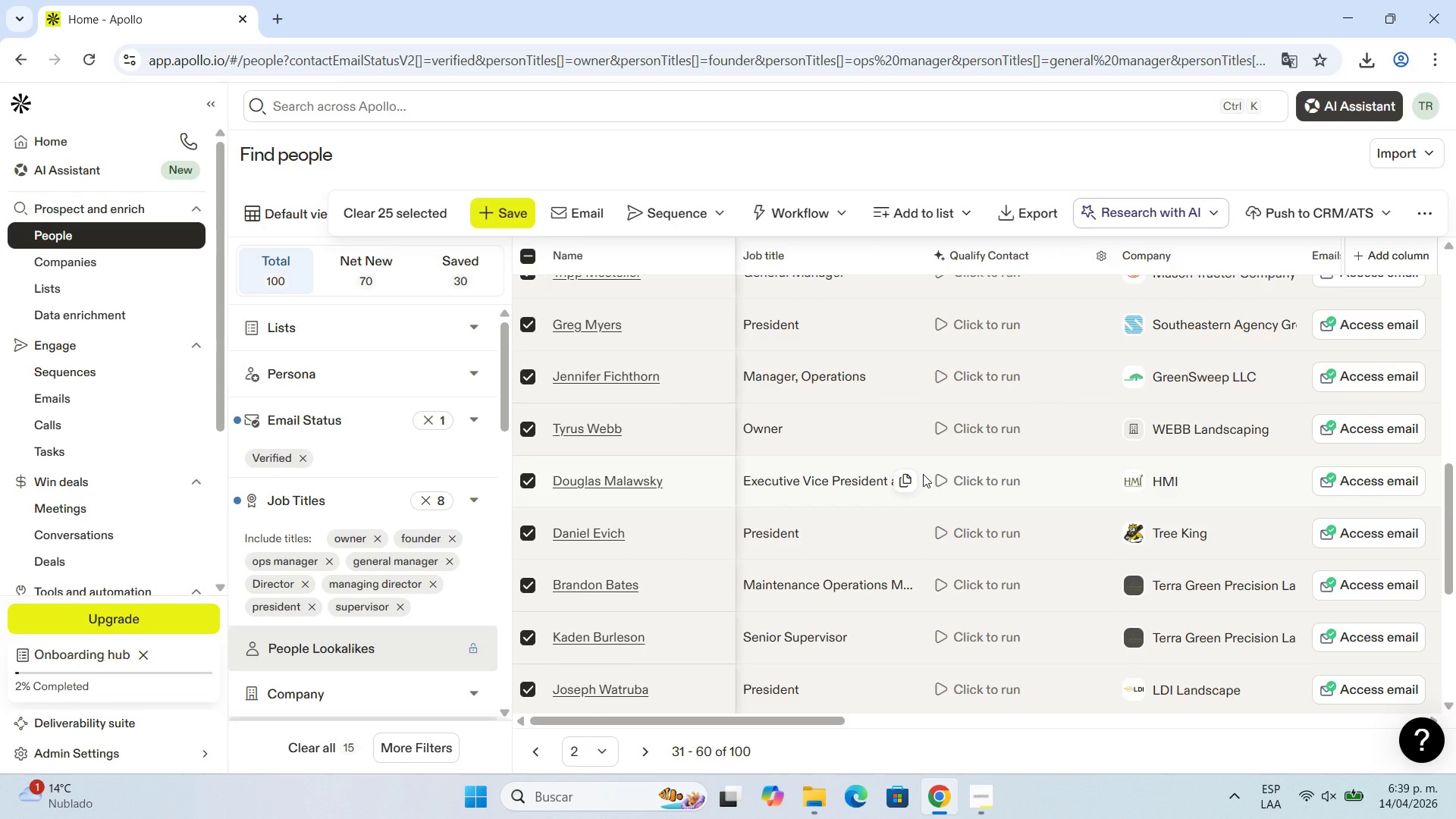 
wait(13.98)
 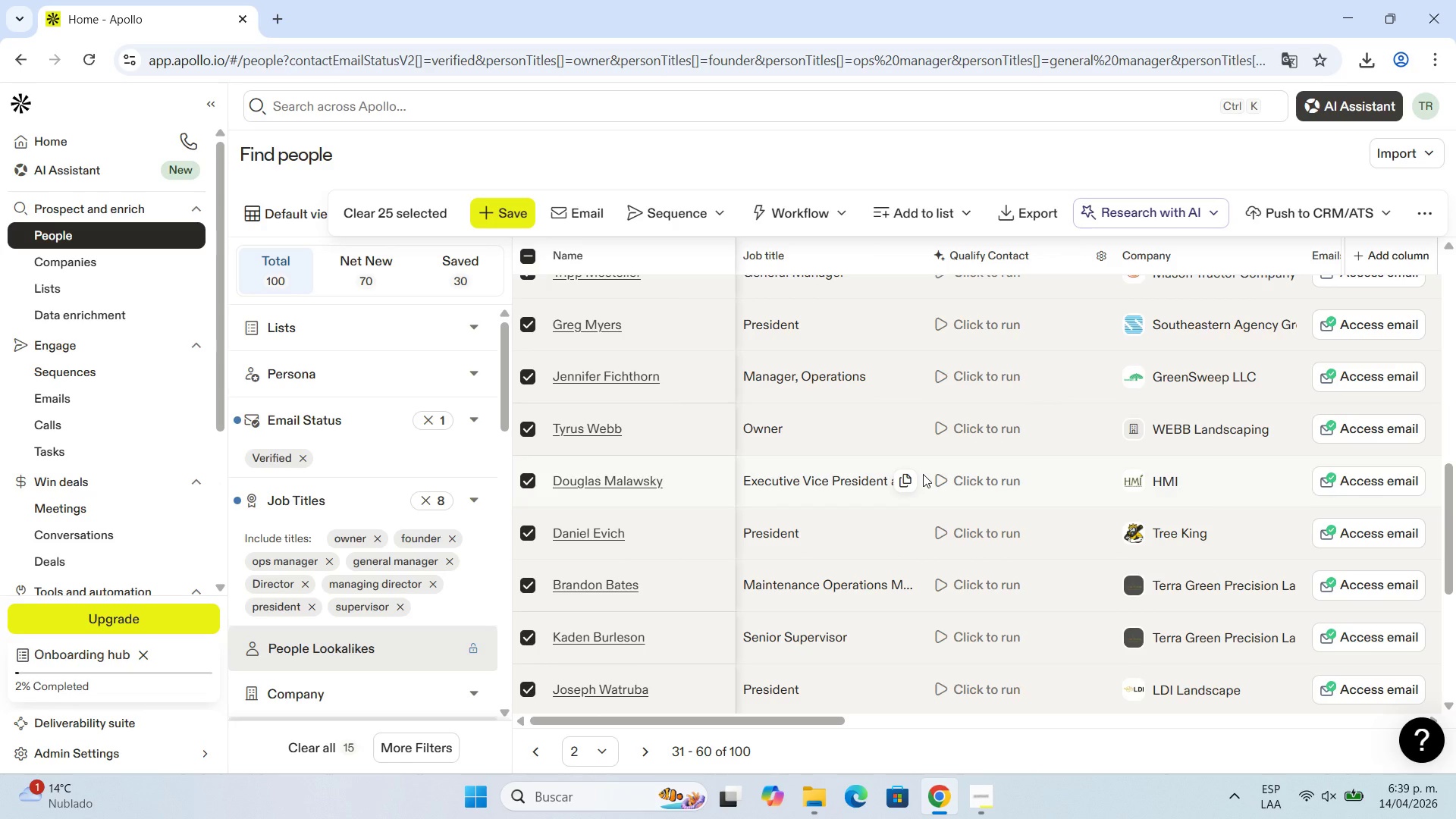 
double_click([1007, 210])
 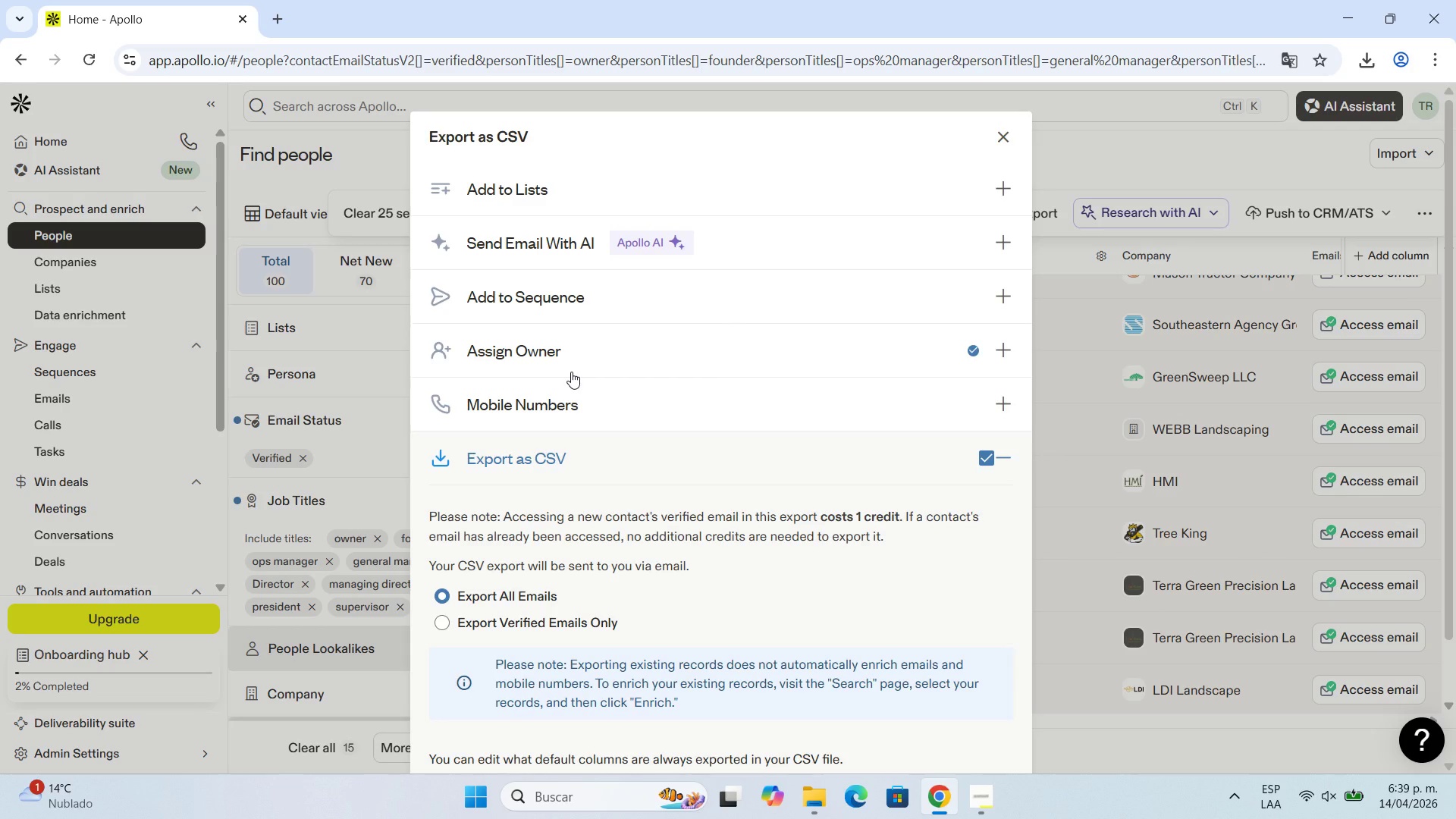 
scroll: coordinate [745, 500], scroll_direction: down, amount: 4.0
 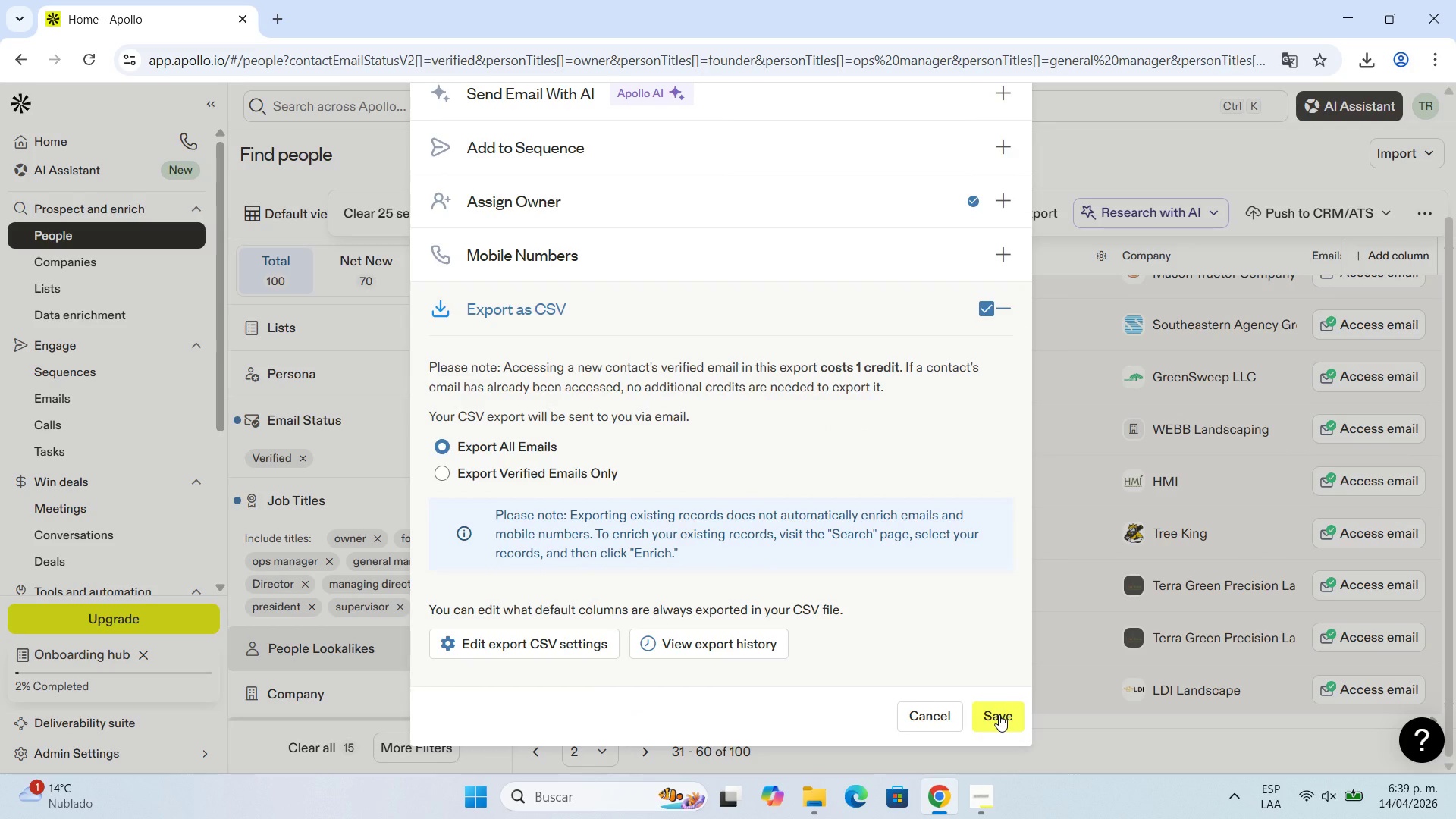 
left_click([999, 714])
 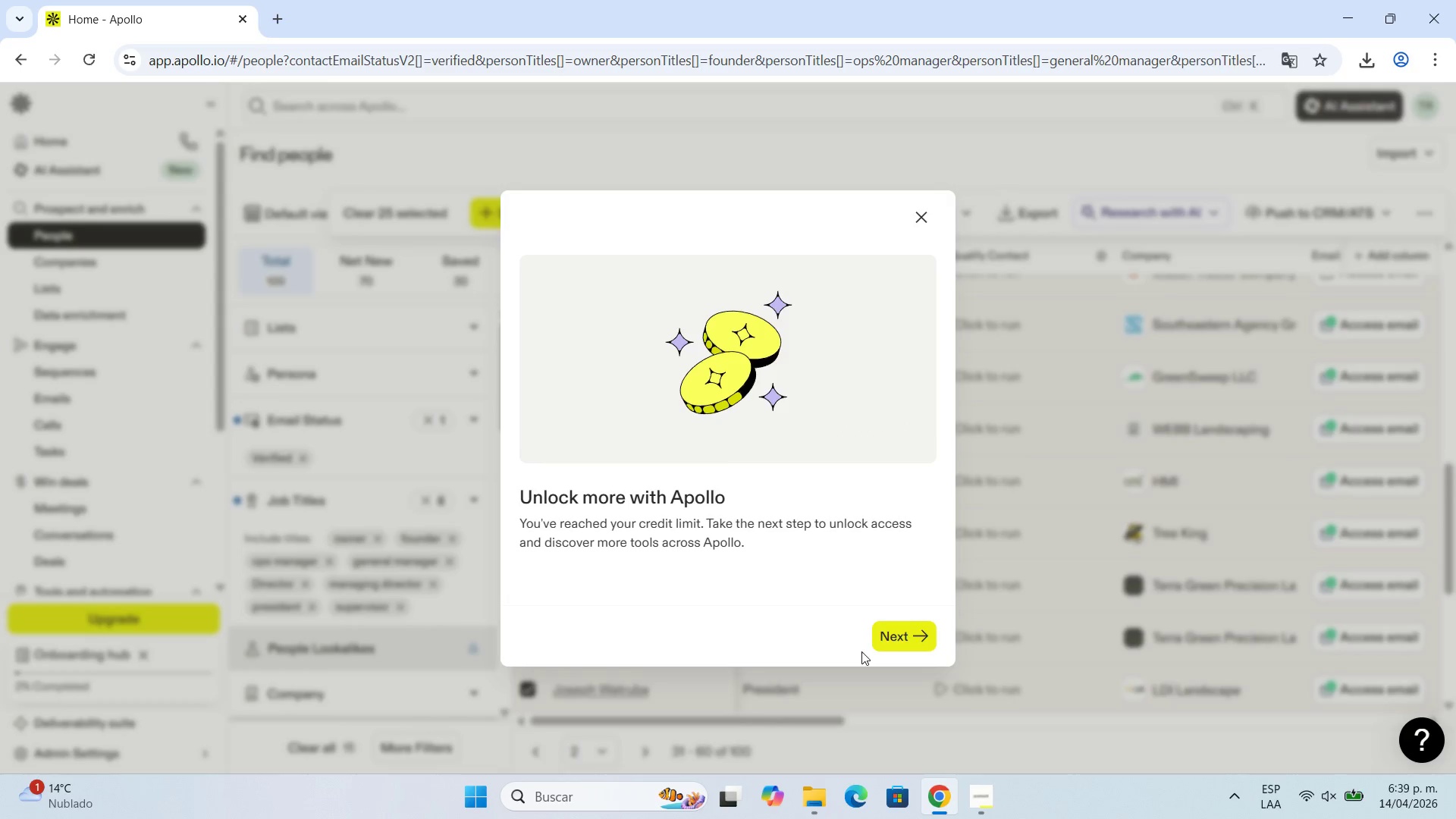 
left_click([925, 230])
 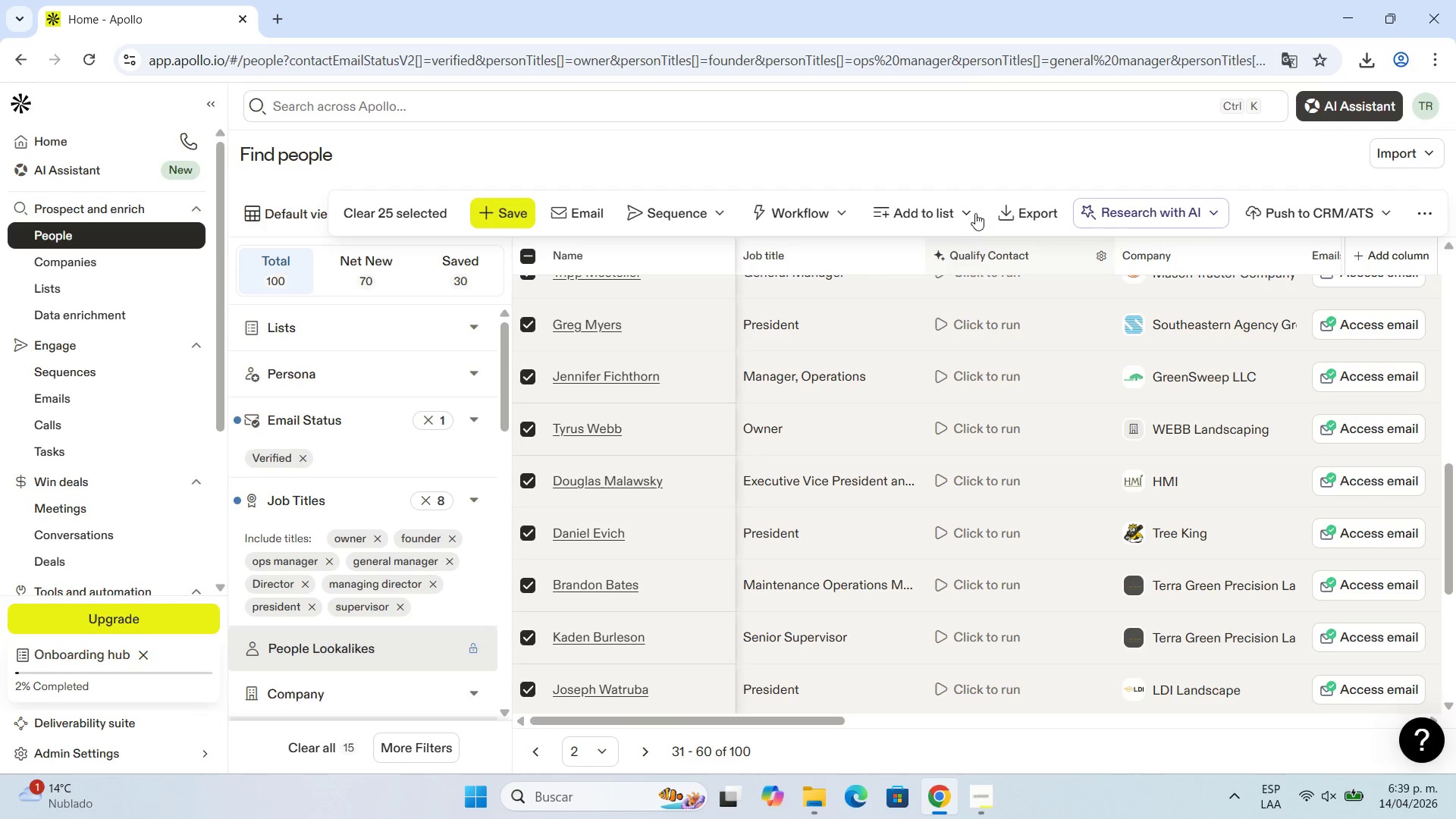 
left_click([1006, 211])
 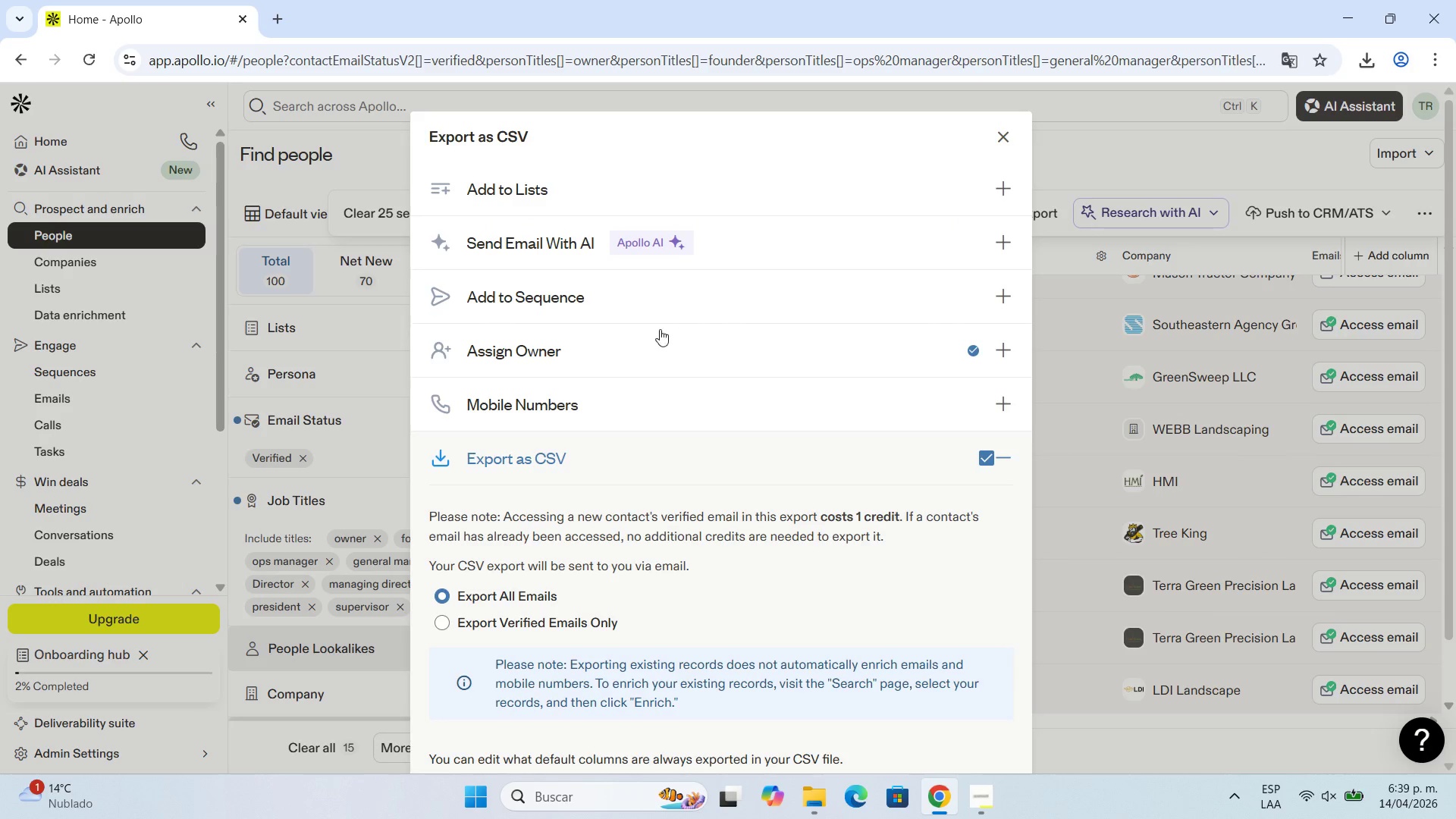 
scroll: coordinate [660, 329], scroll_direction: up, amount: 2.0
 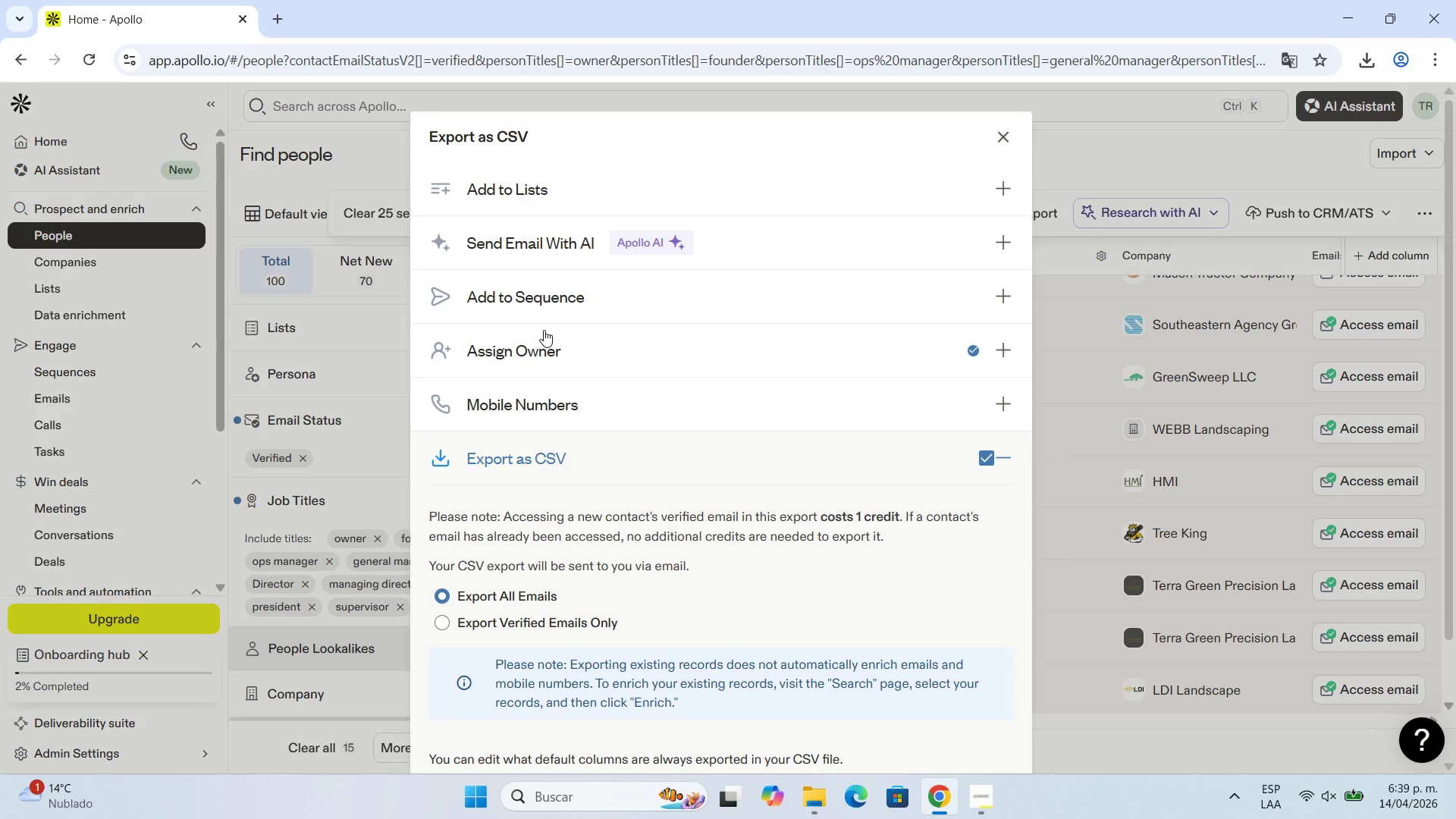 
scroll: coordinate [536, 338], scroll_direction: down, amount: 6.0
 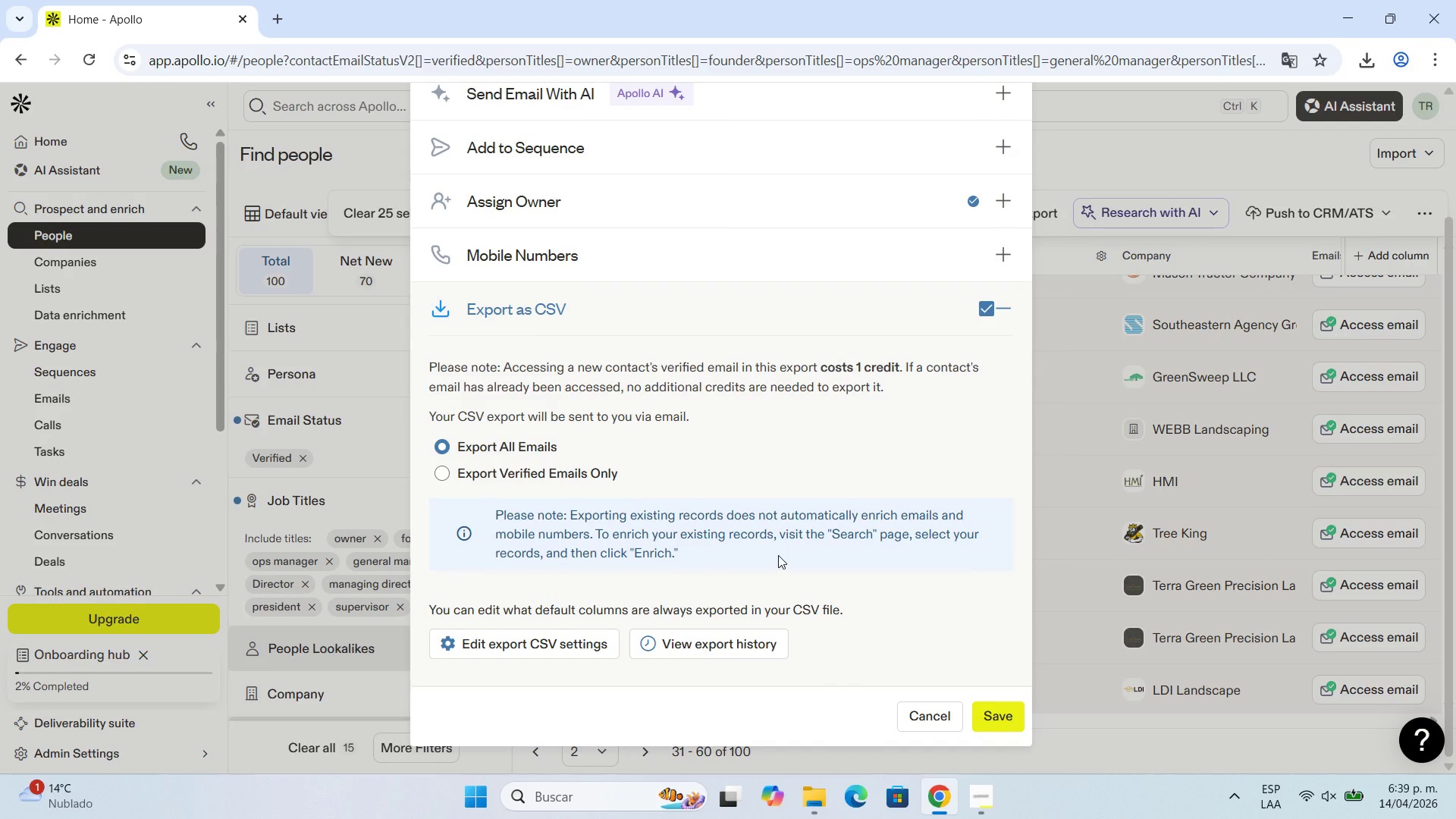 
wait(17.78)
 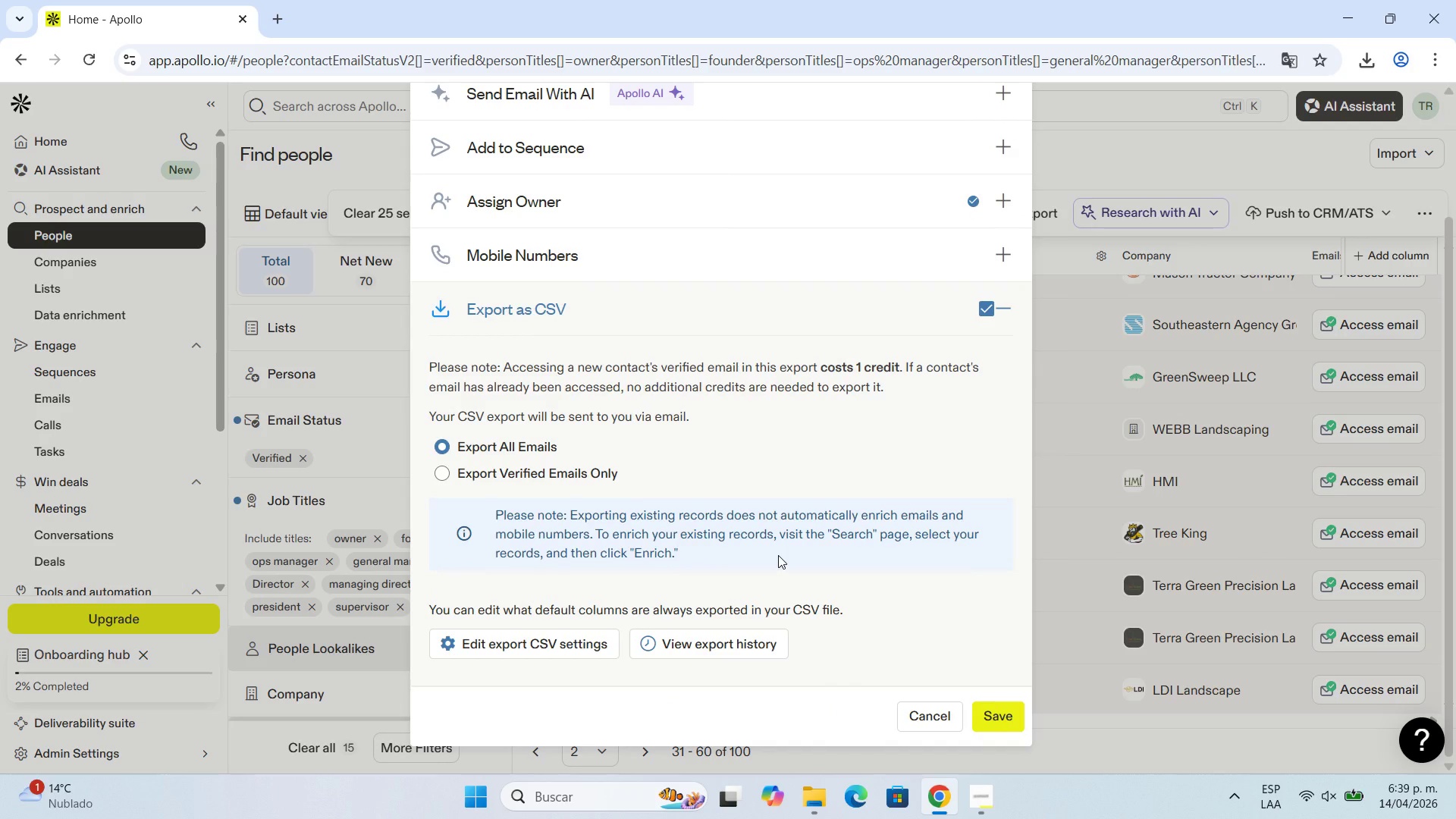 
left_click([1134, 179])
 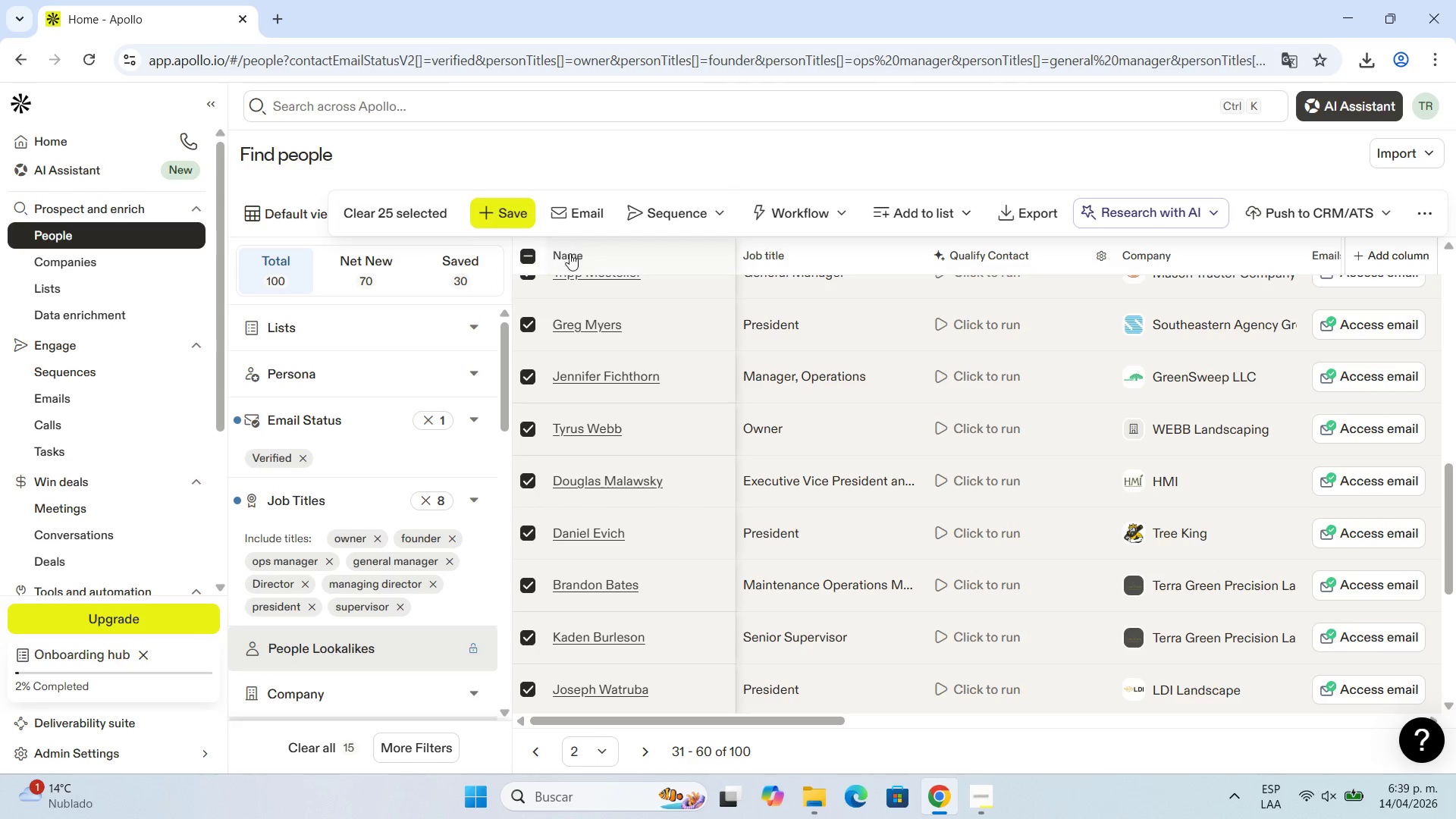 
left_click([535, 258])
 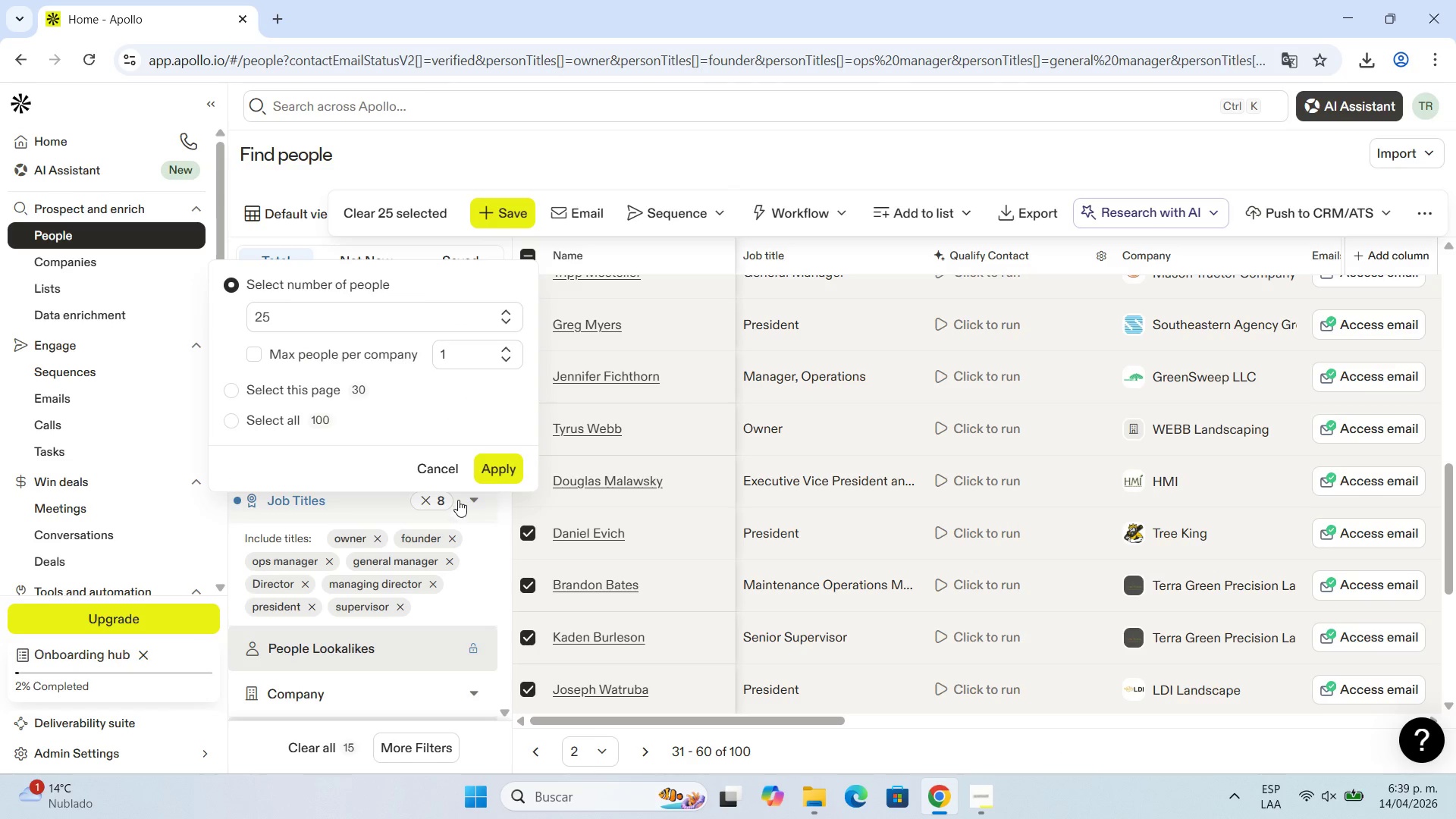 
left_click([444, 466])
 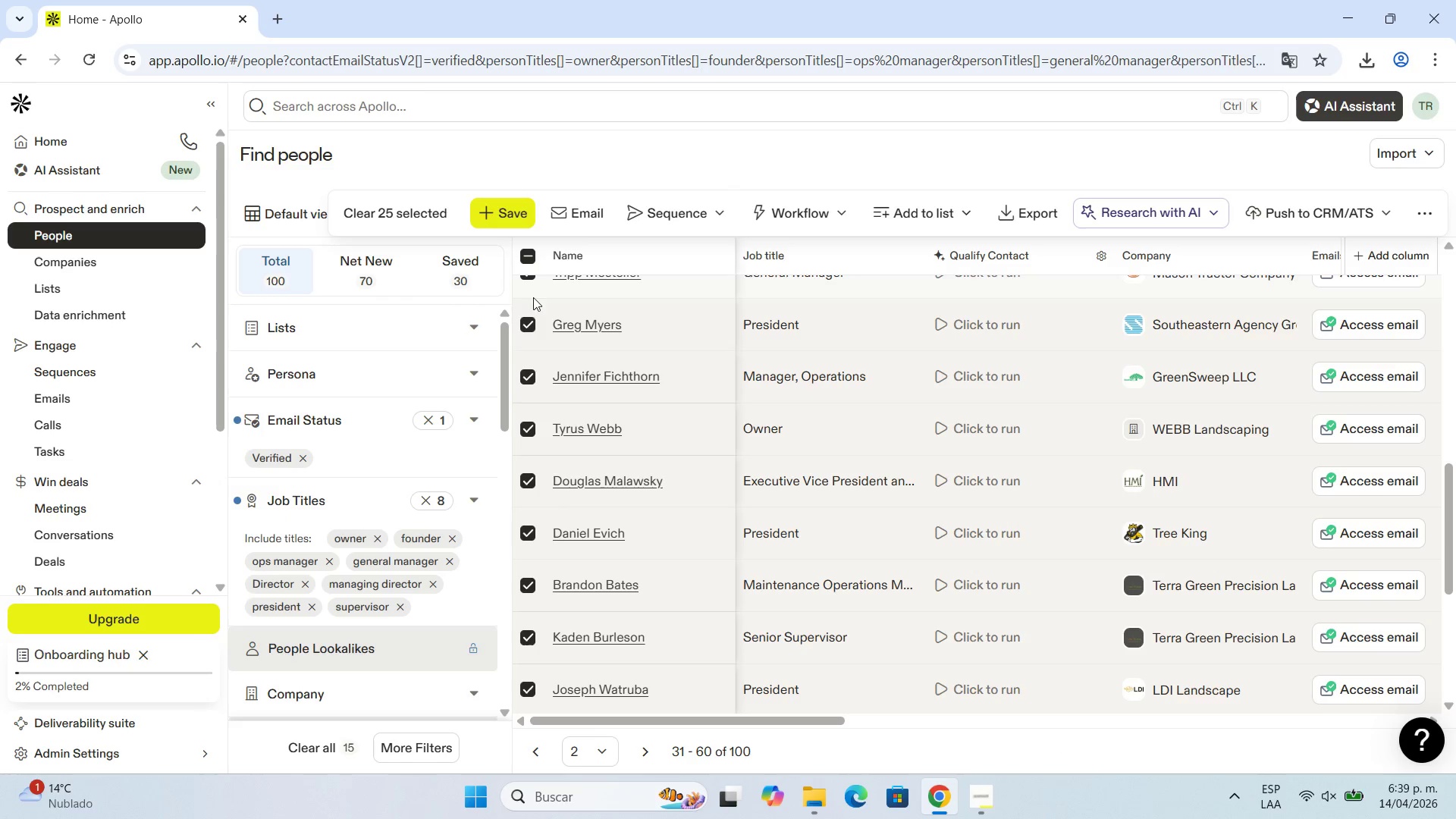 
scroll: coordinate [543, 322], scroll_direction: up, amount: 15.0
 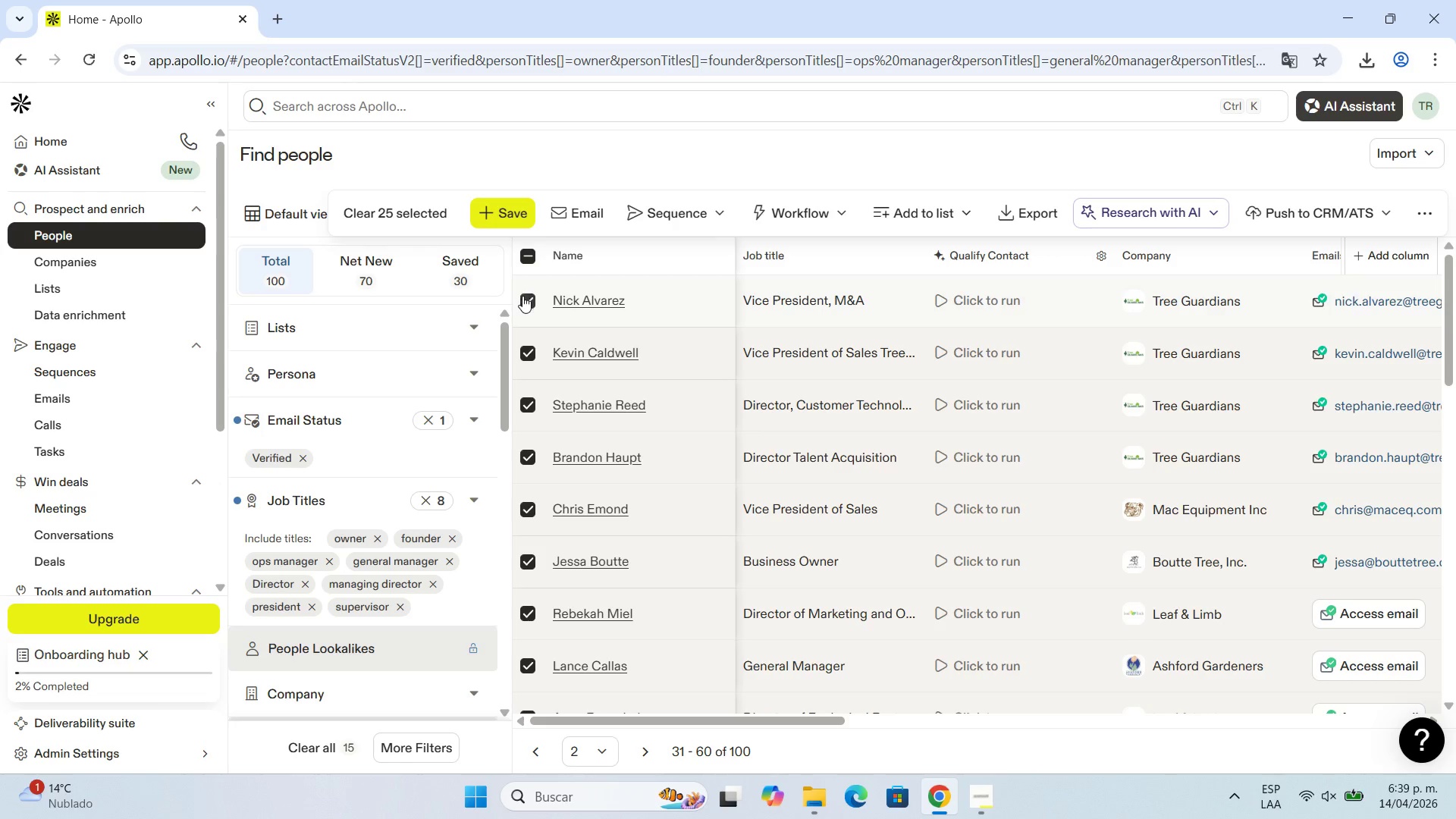 
left_click([520, 300])
 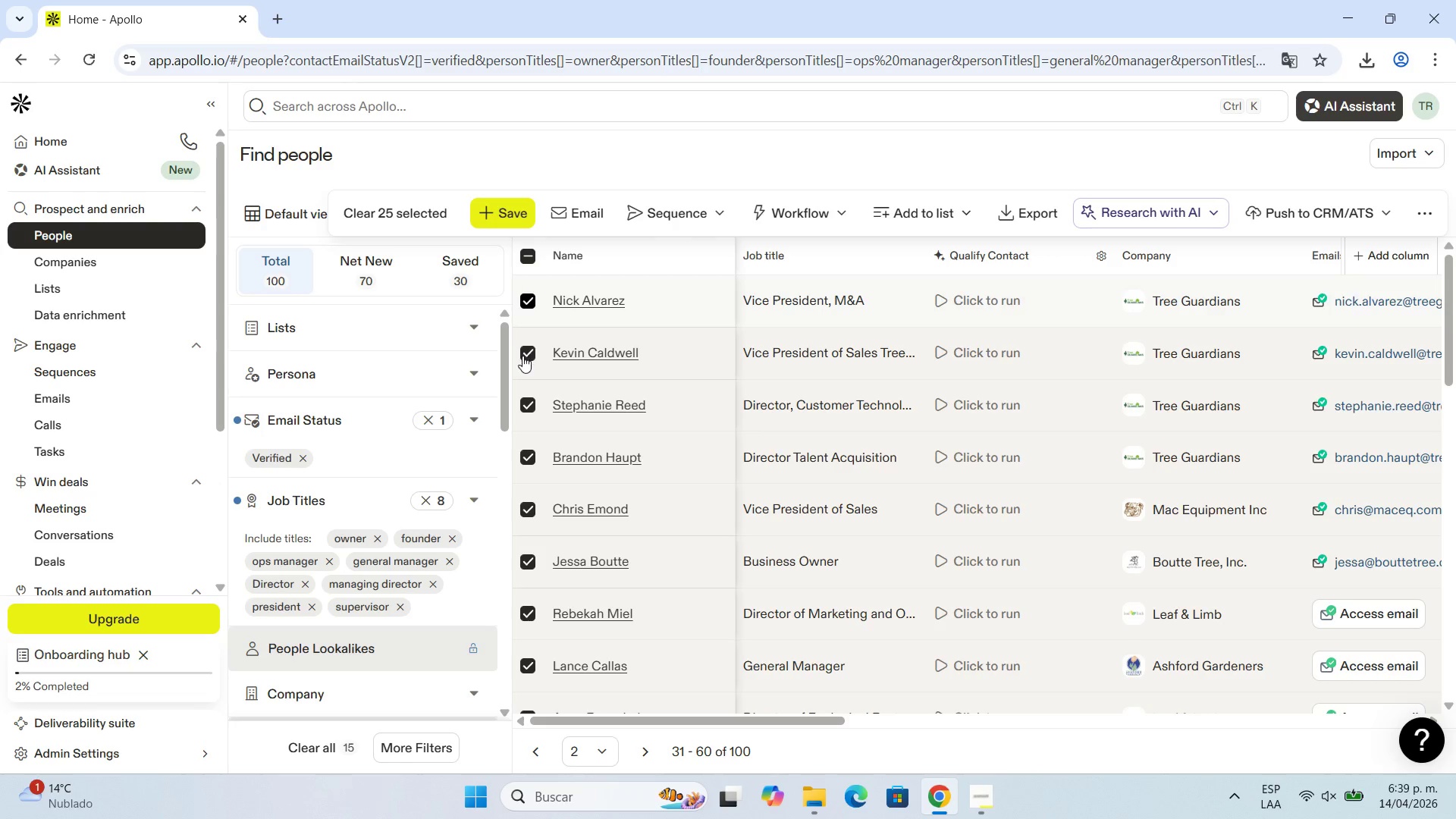 
left_click([524, 356])
 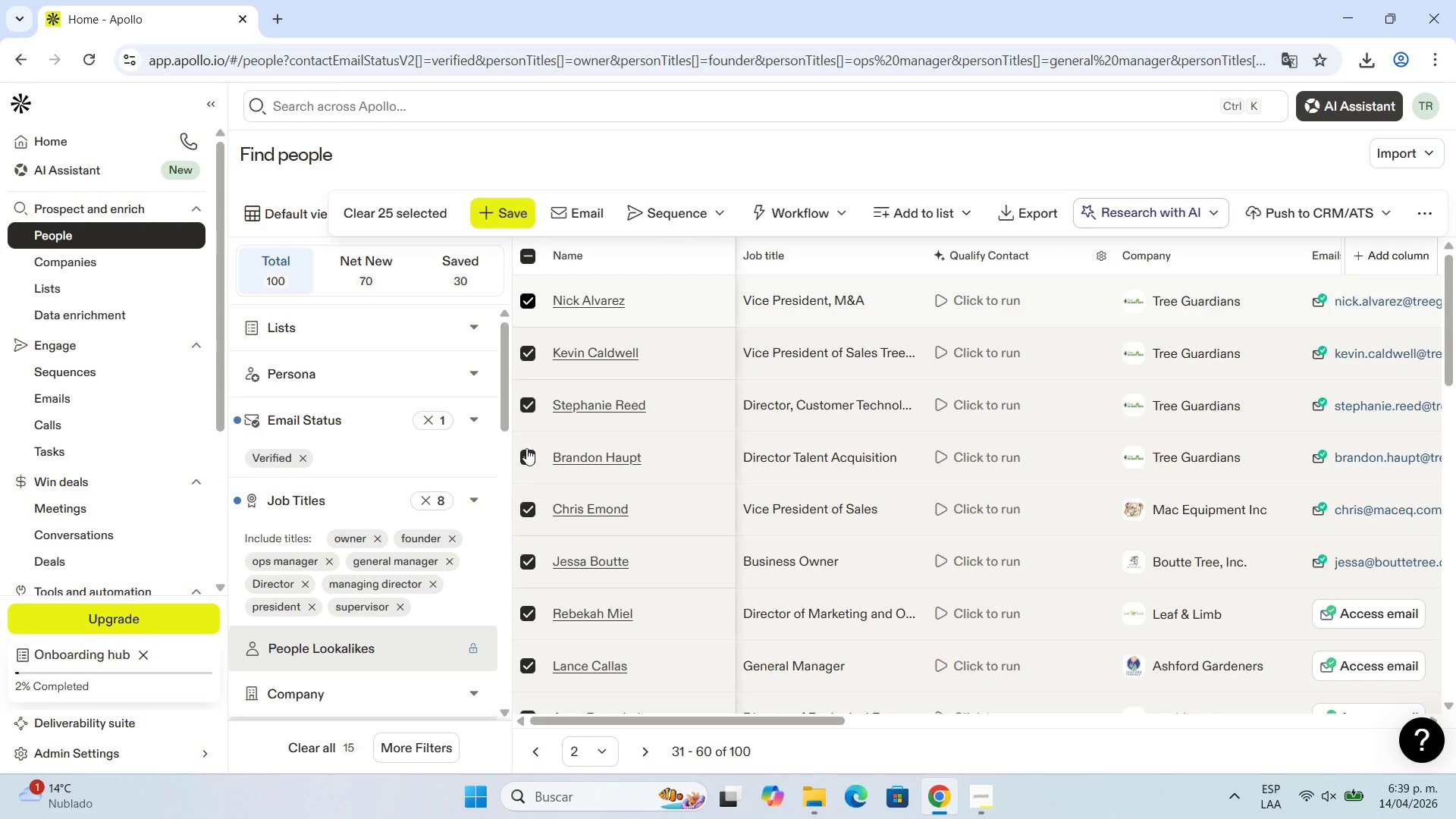 
double_click([529, 458])
 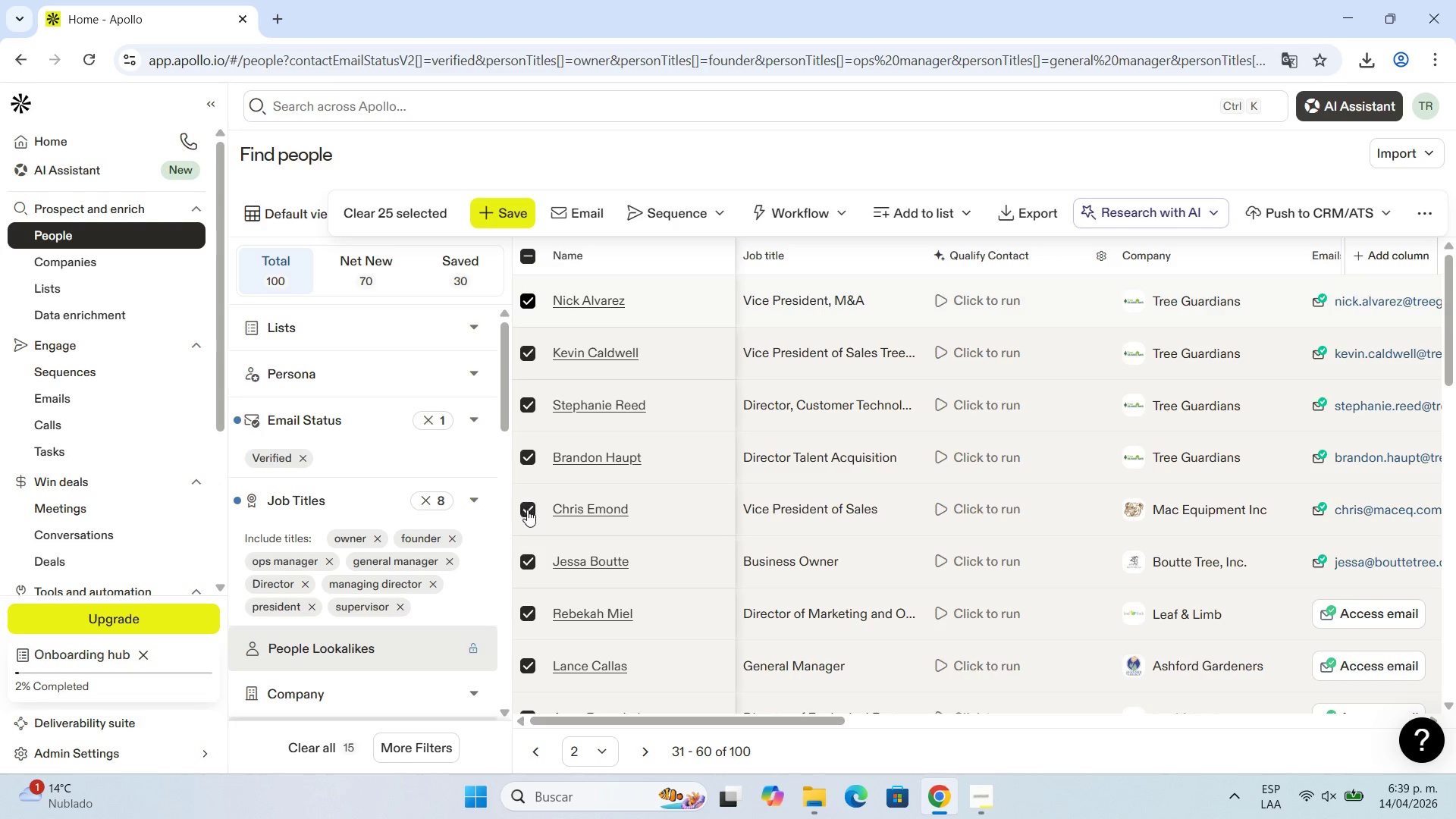 
triple_click([529, 510])
 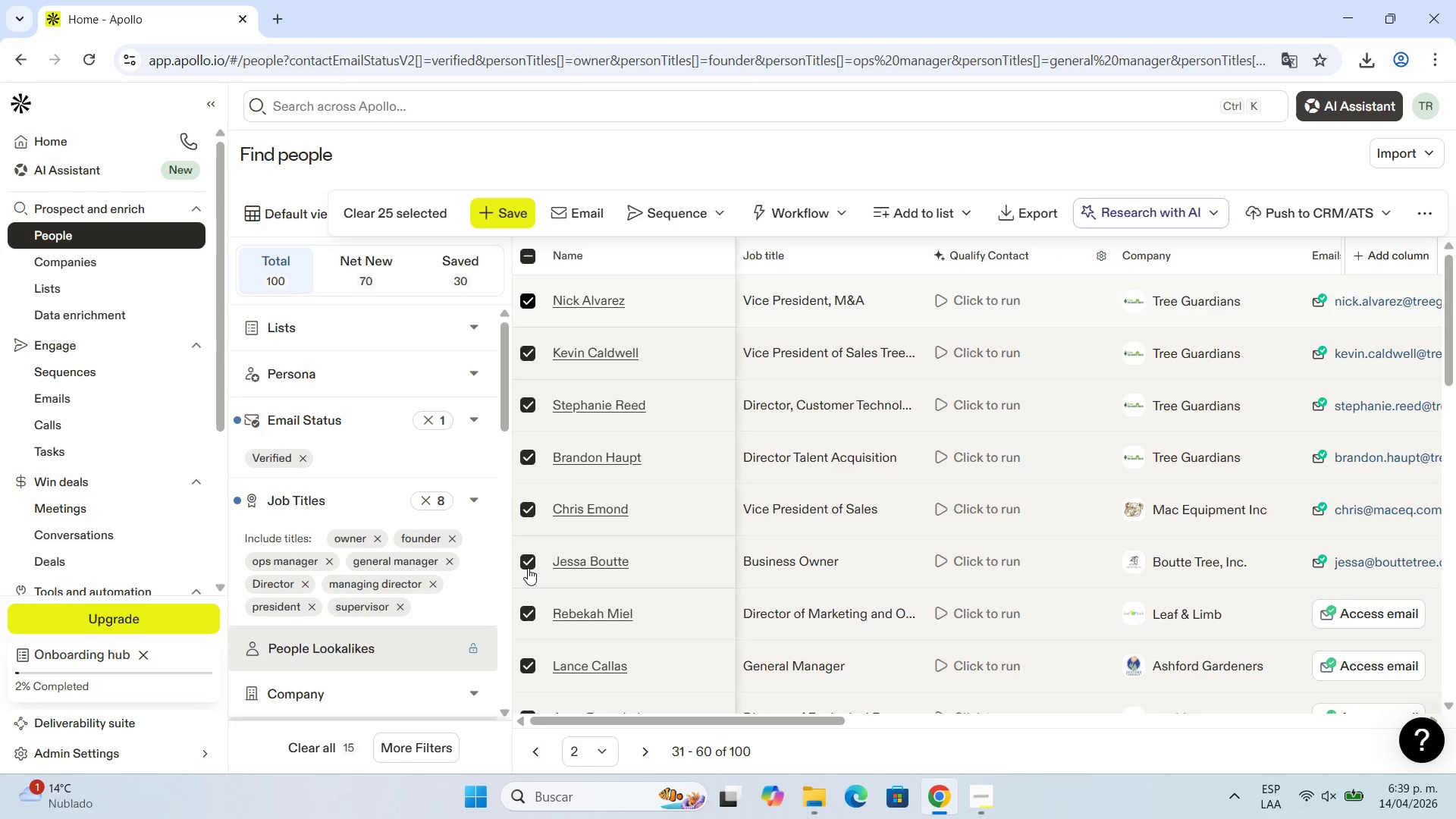 
triple_click([528, 568])
 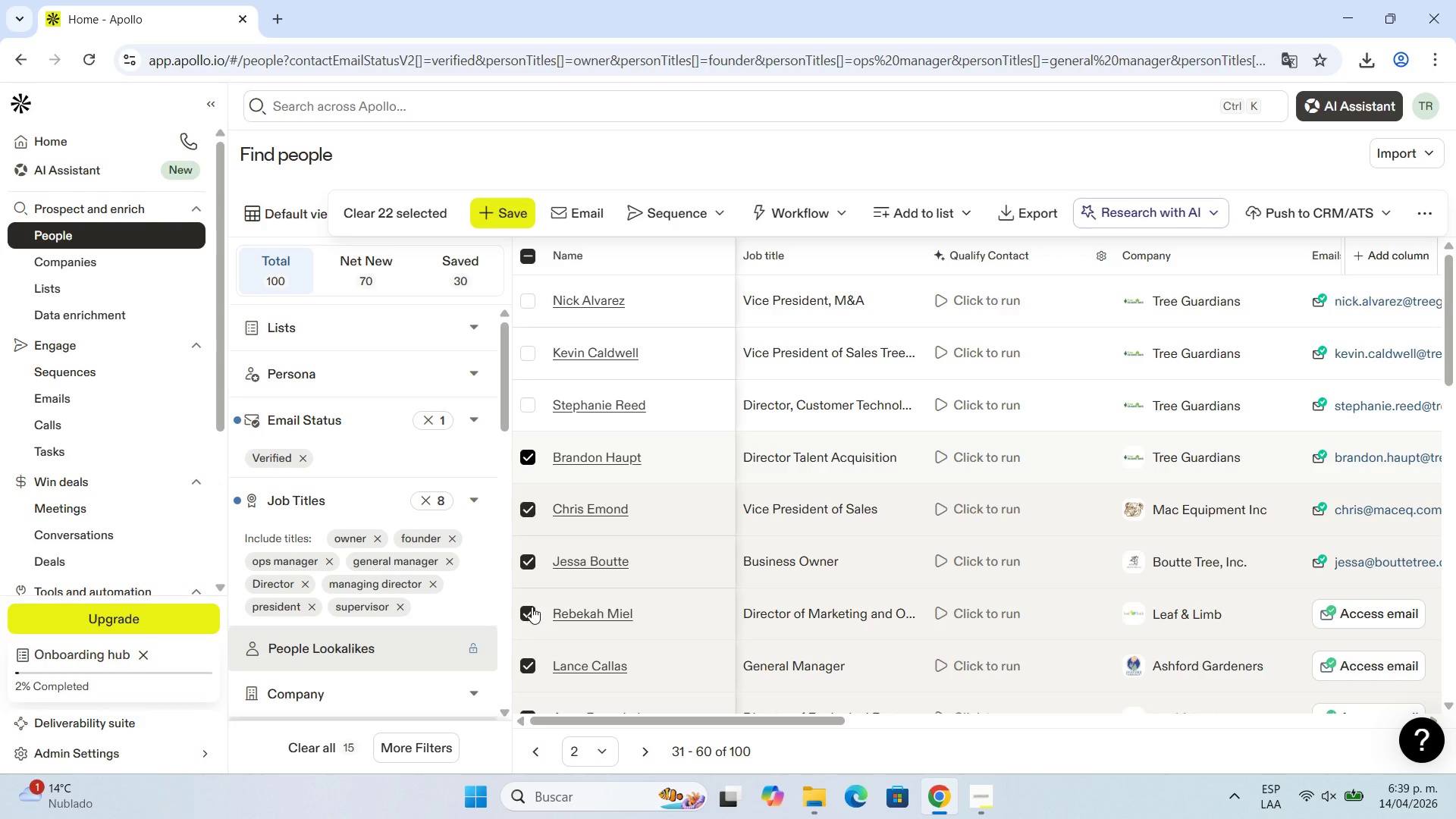 
scroll: coordinate [542, 557], scroll_direction: down, amount: 2.0
 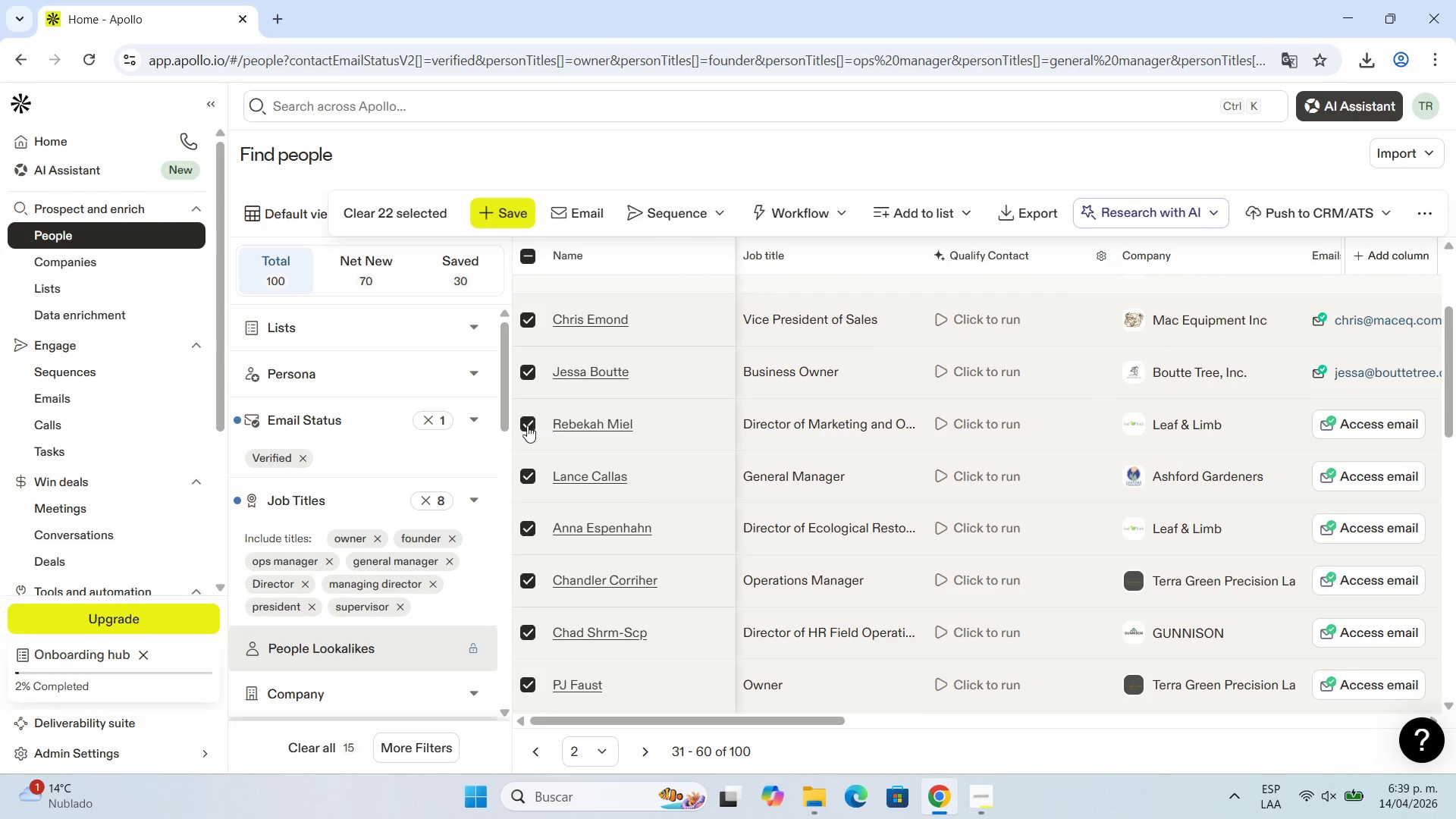 
left_click([523, 425])
 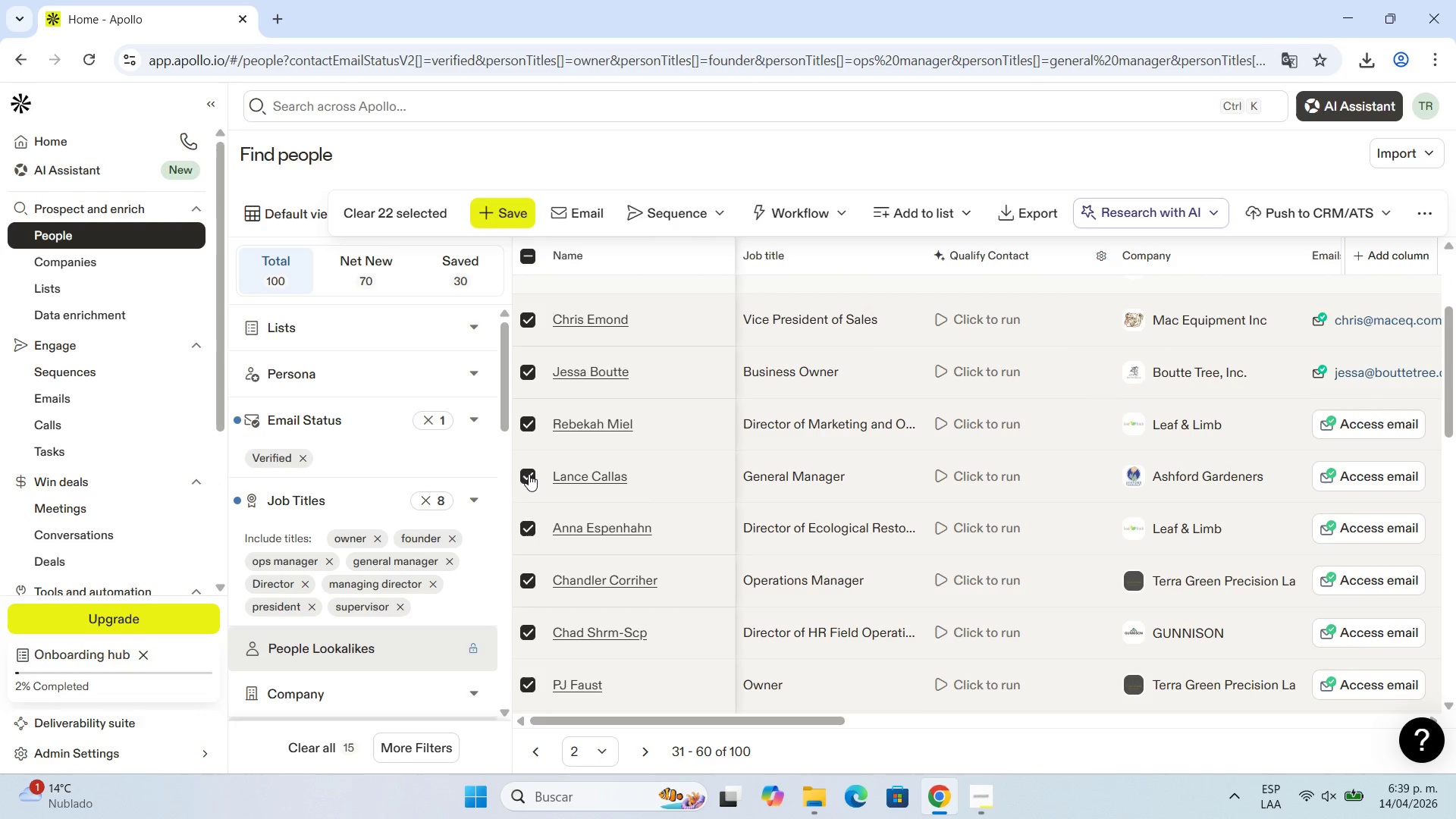 
left_click([530, 474])
 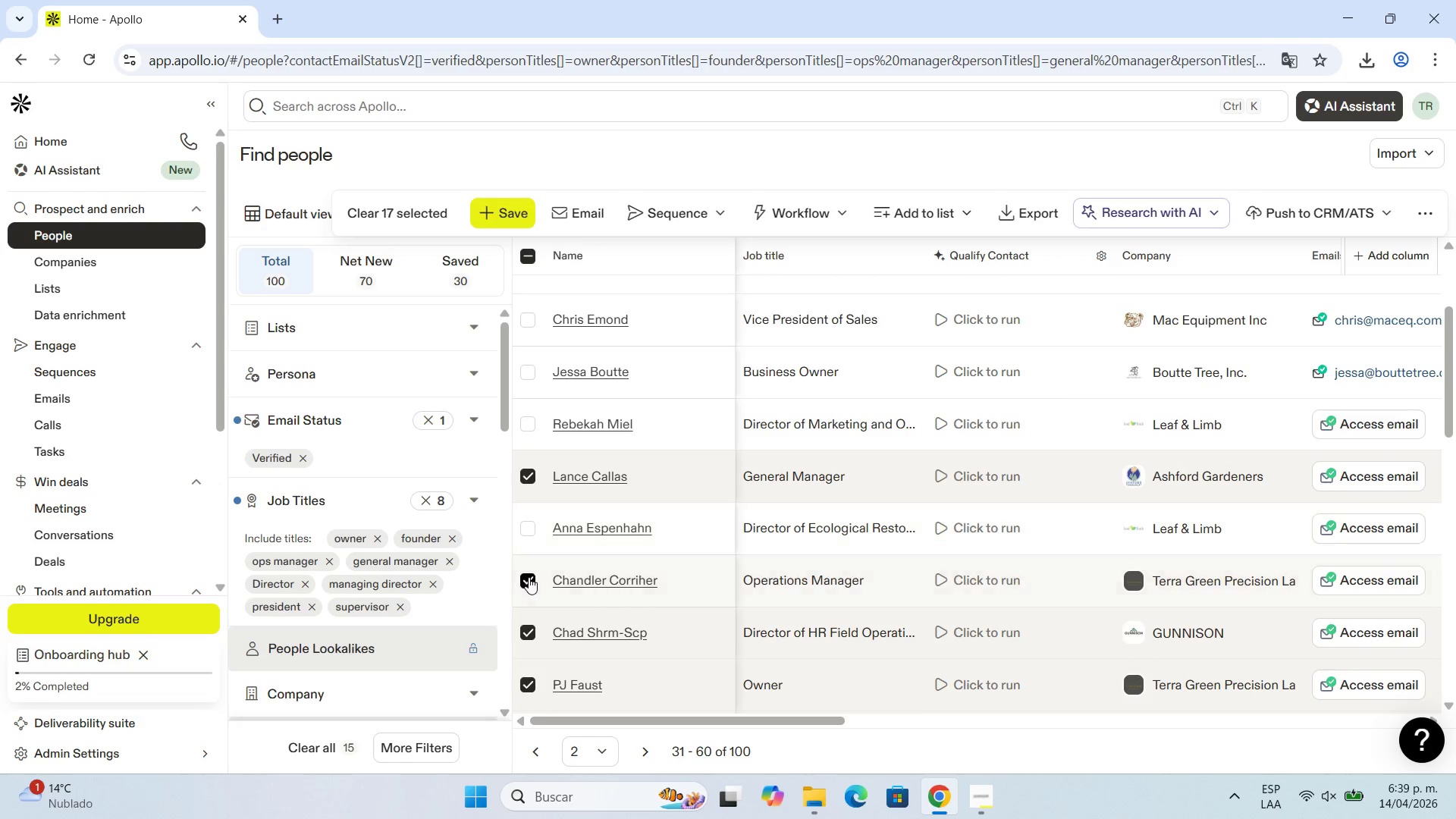 
double_click([532, 637])
 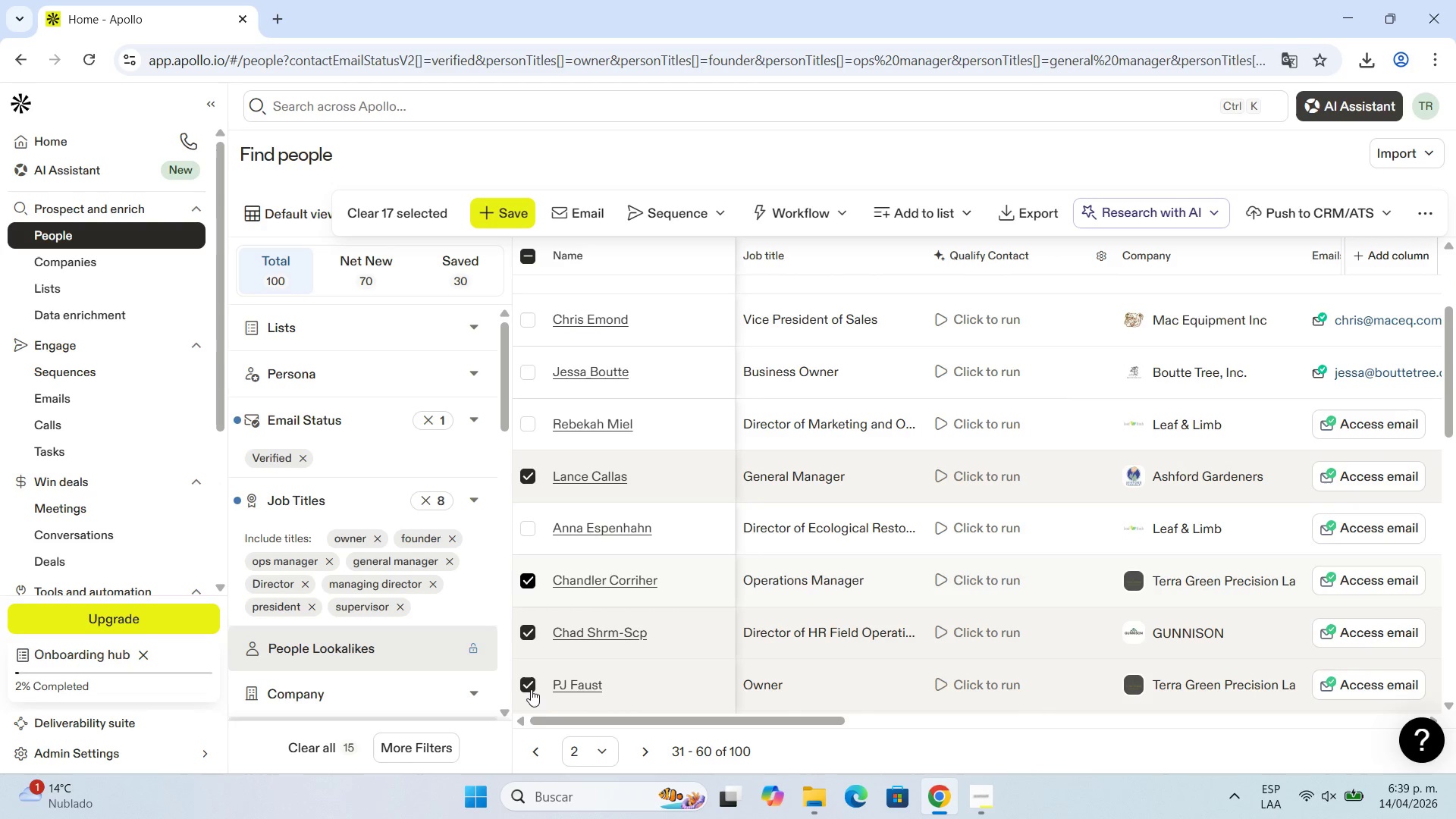 
left_click([531, 690])
 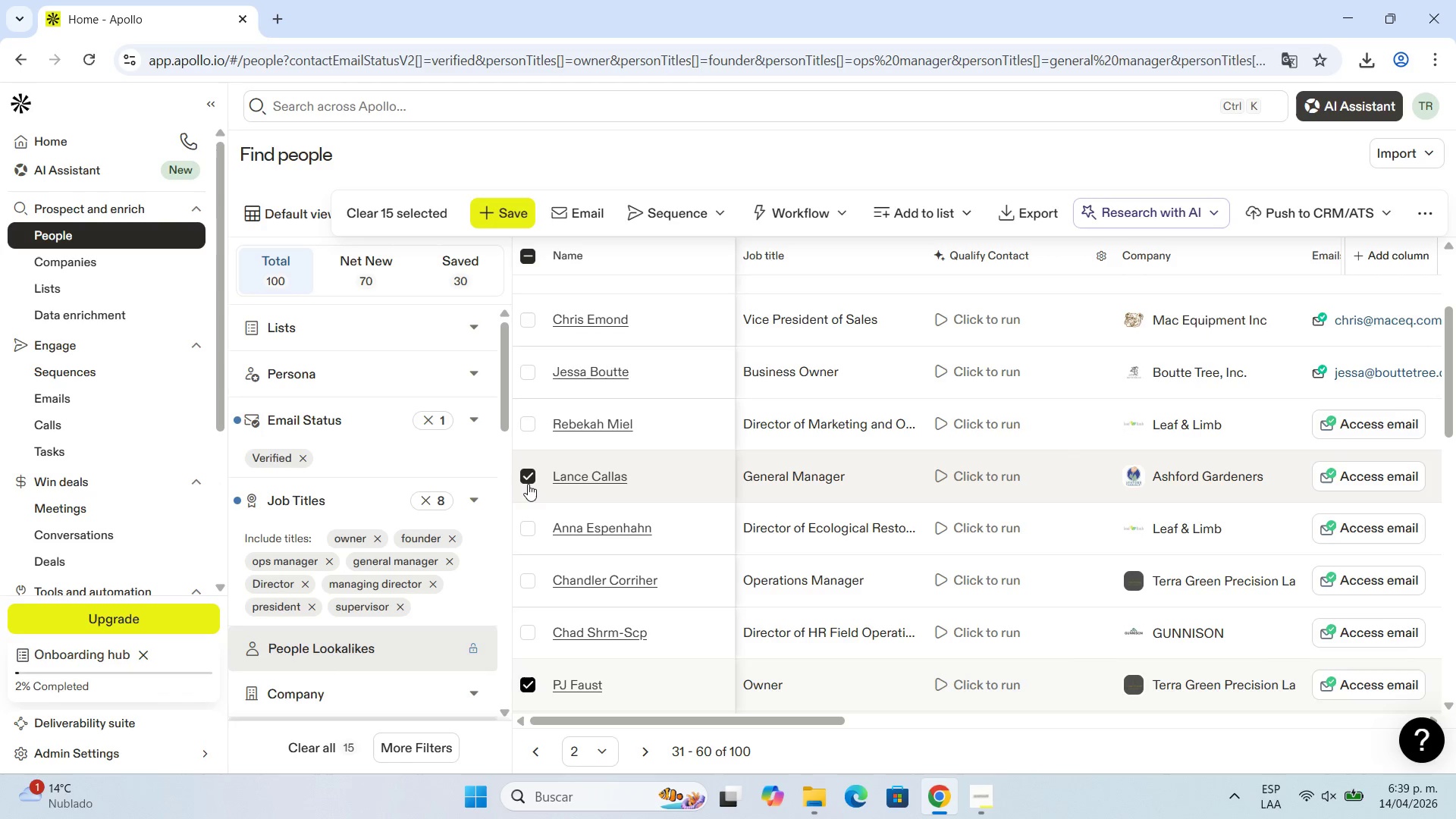 
left_click([528, 476])
 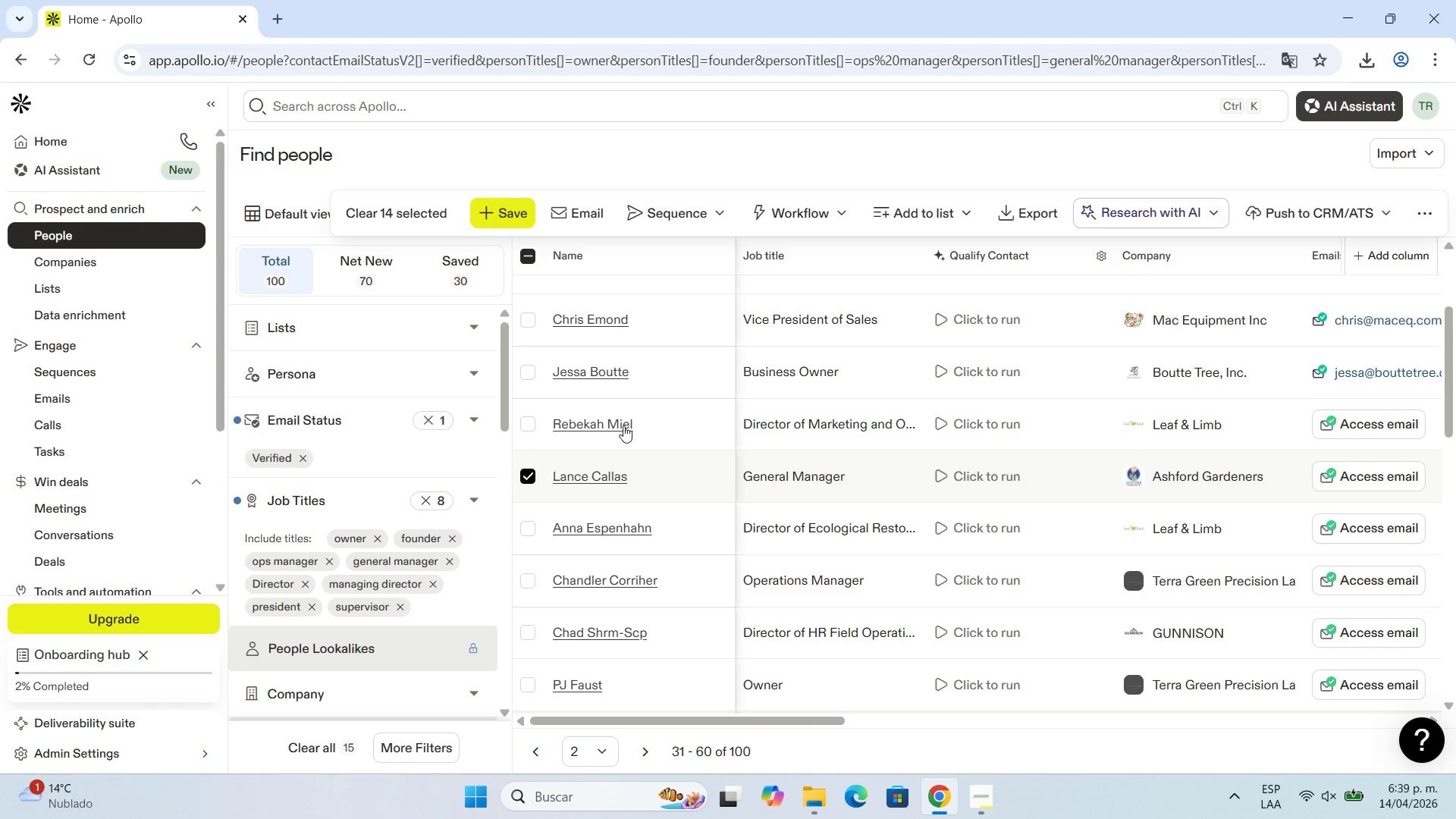 
scroll: coordinate [639, 422], scroll_direction: down, amount: 3.0
 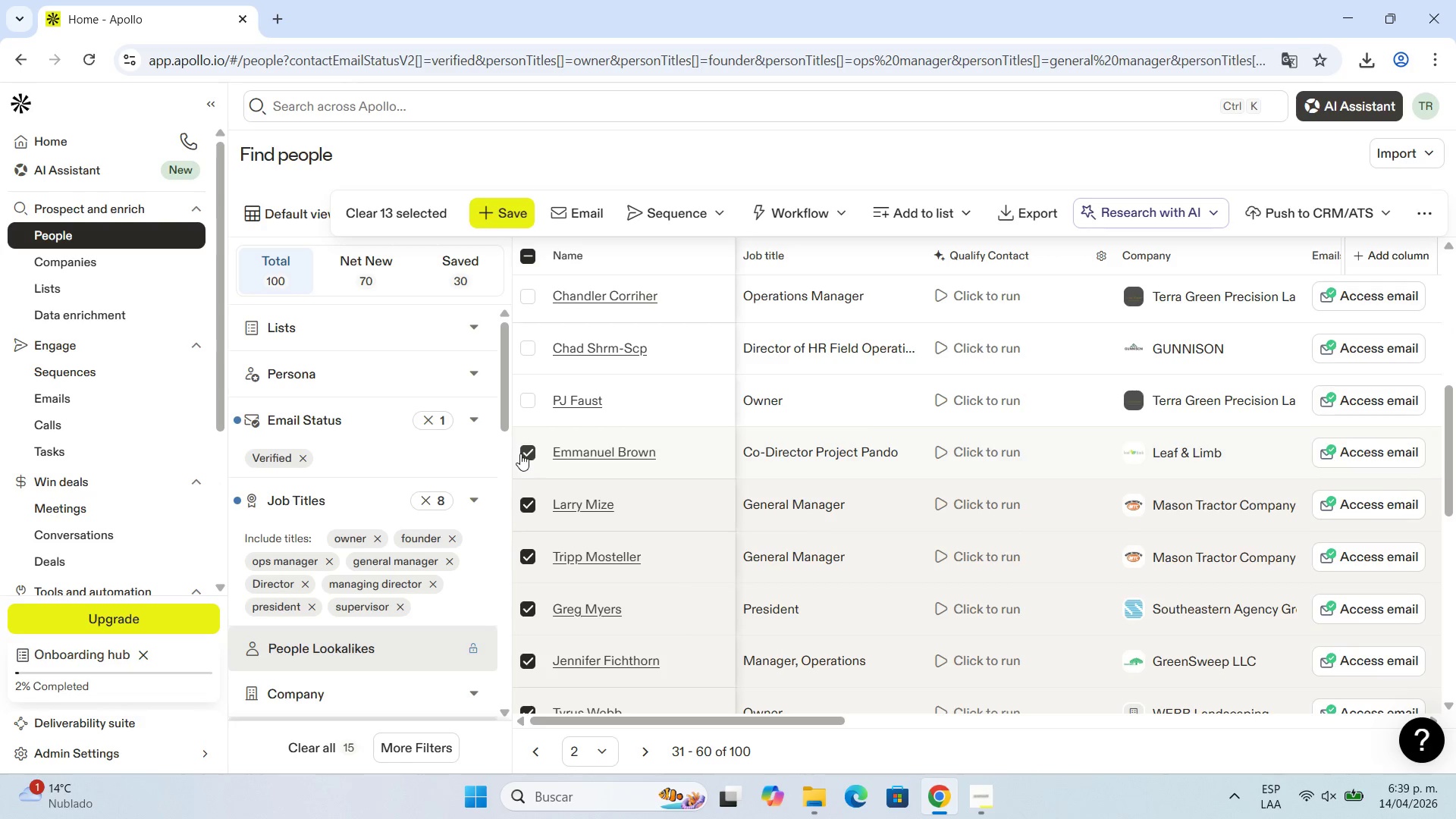 
left_click([525, 451])
 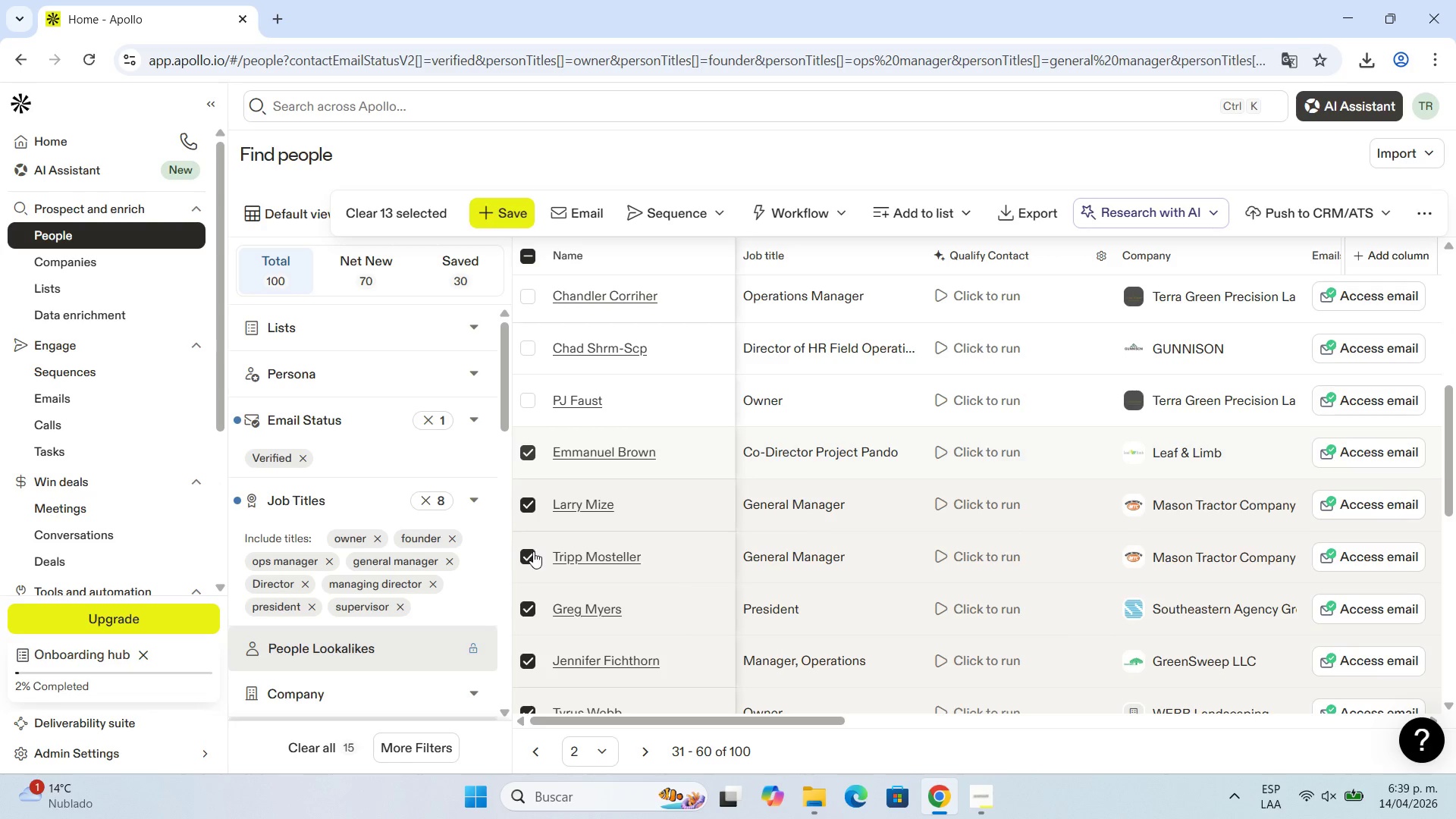 
left_click([532, 557])
 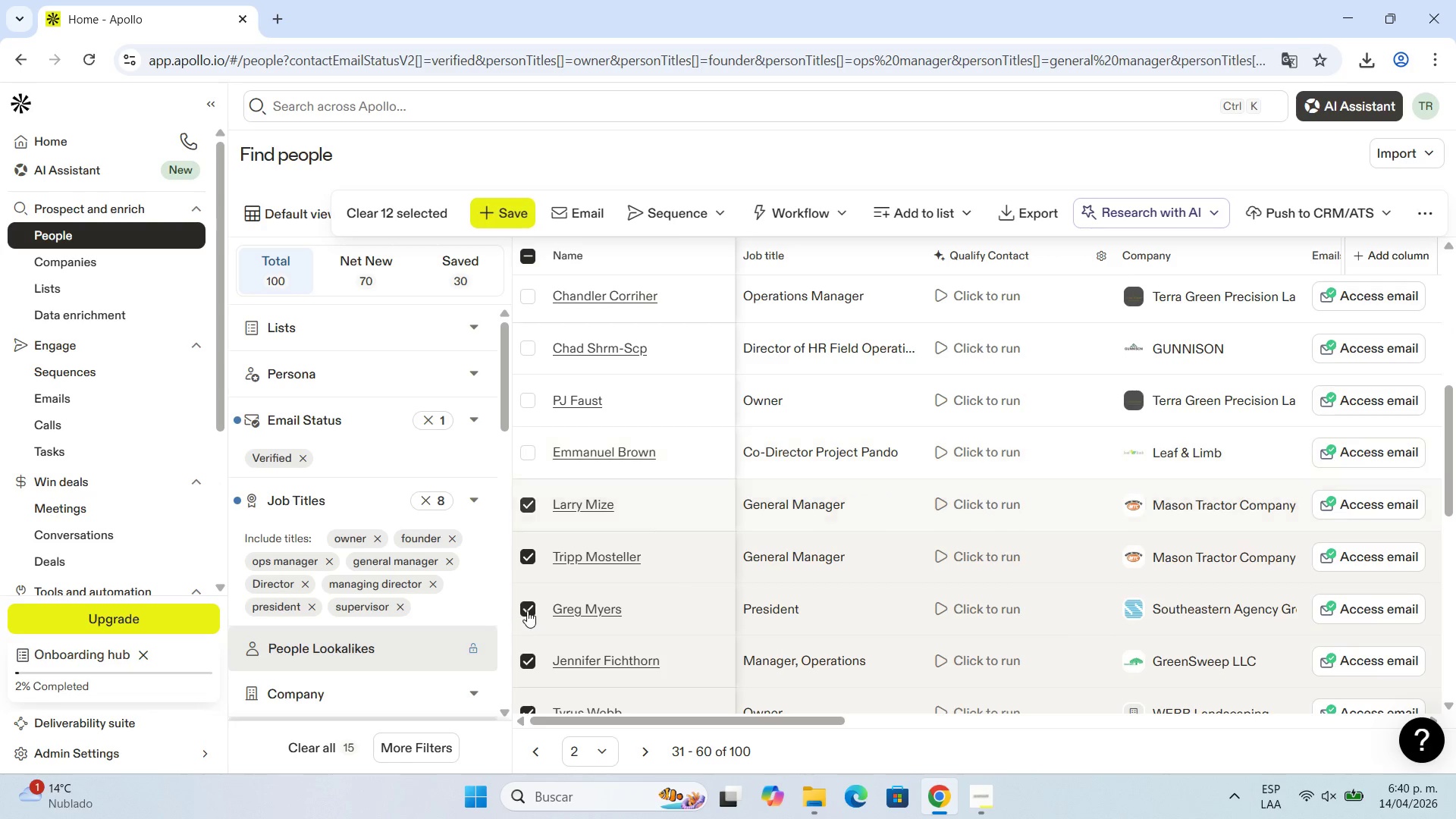 
left_click([534, 662])
 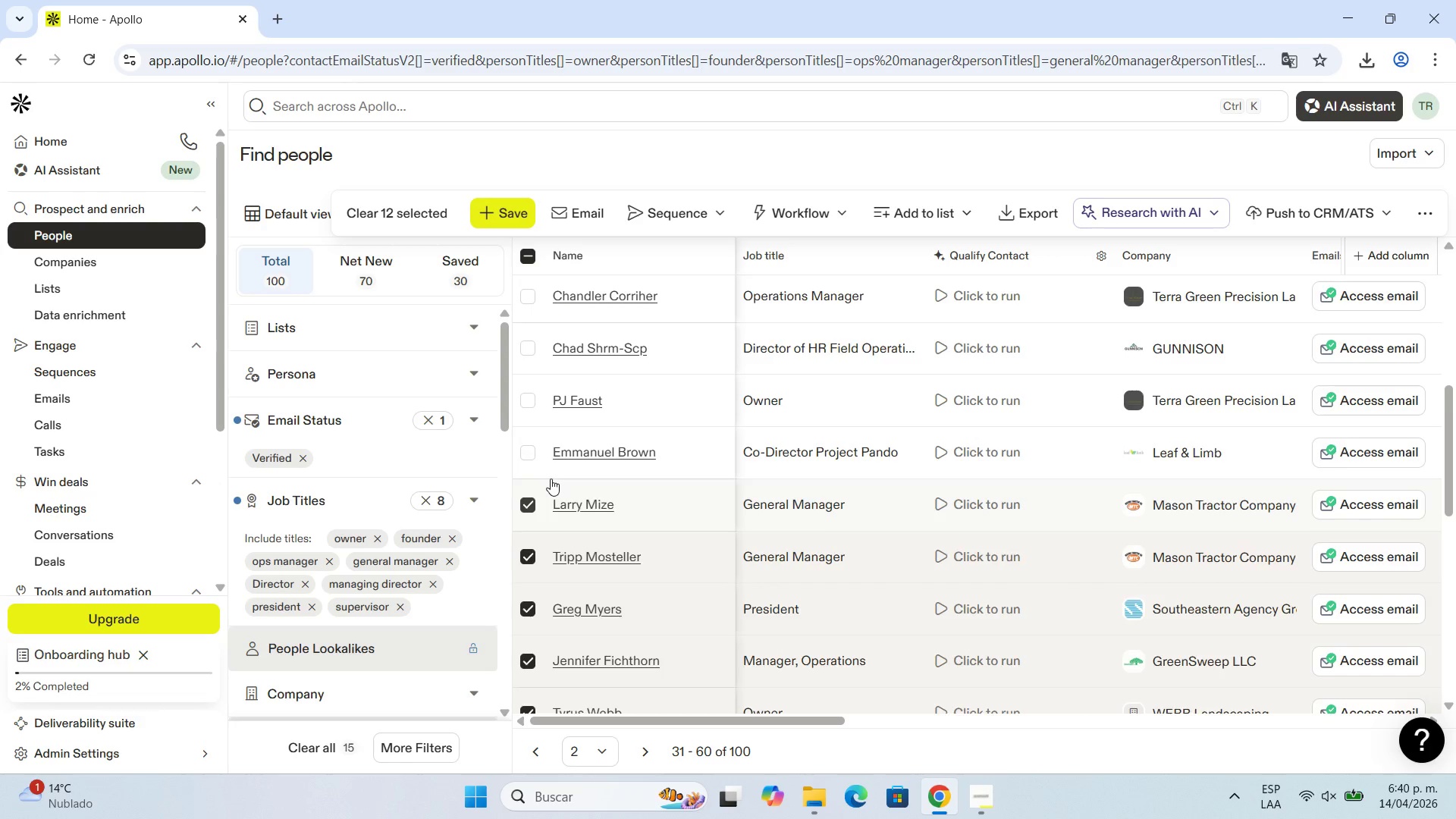 
scroll: coordinate [551, 479], scroll_direction: down, amount: 3.0
 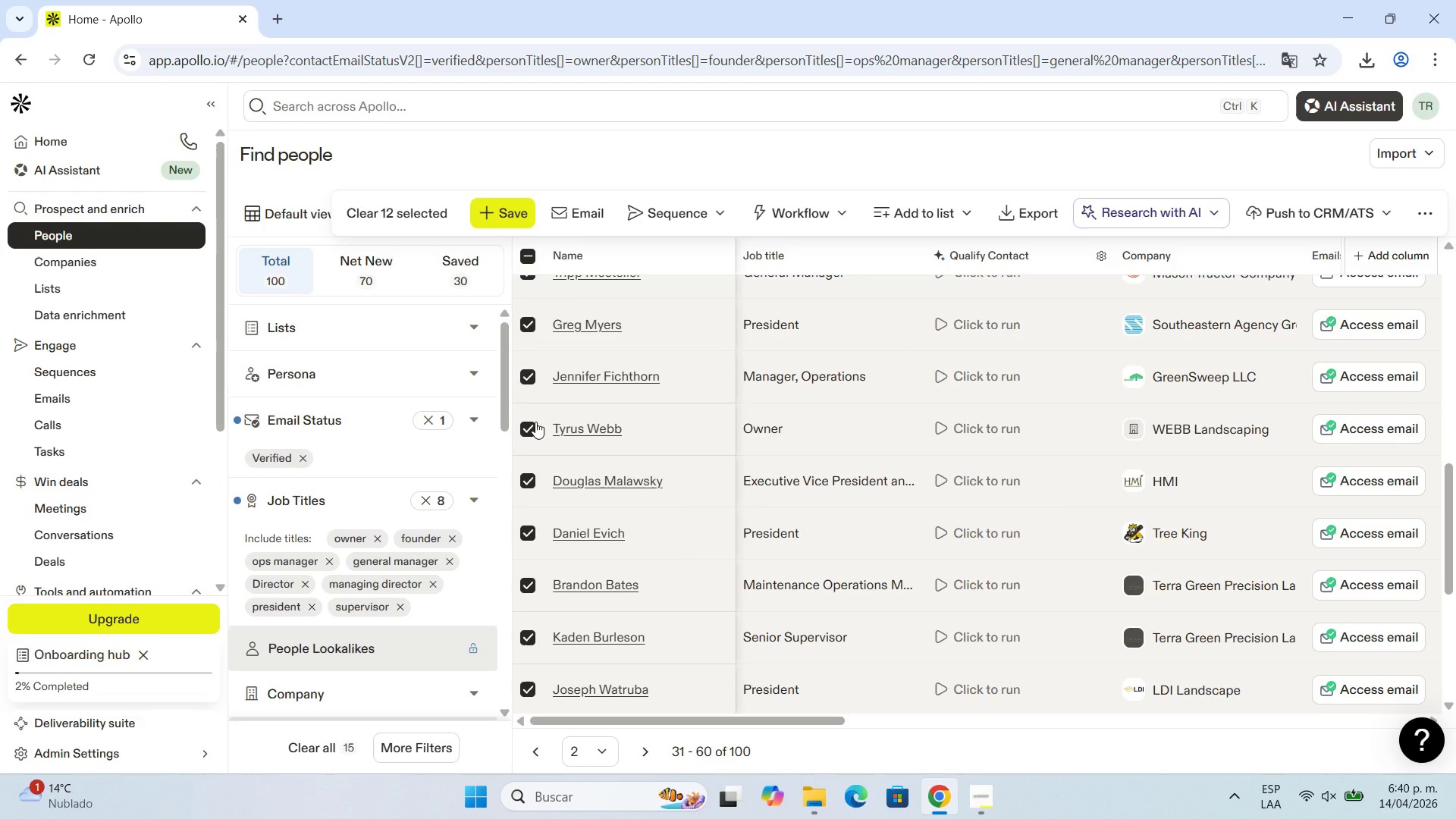 
scroll: coordinate [536, 419], scroll_direction: up, amount: 1.0
 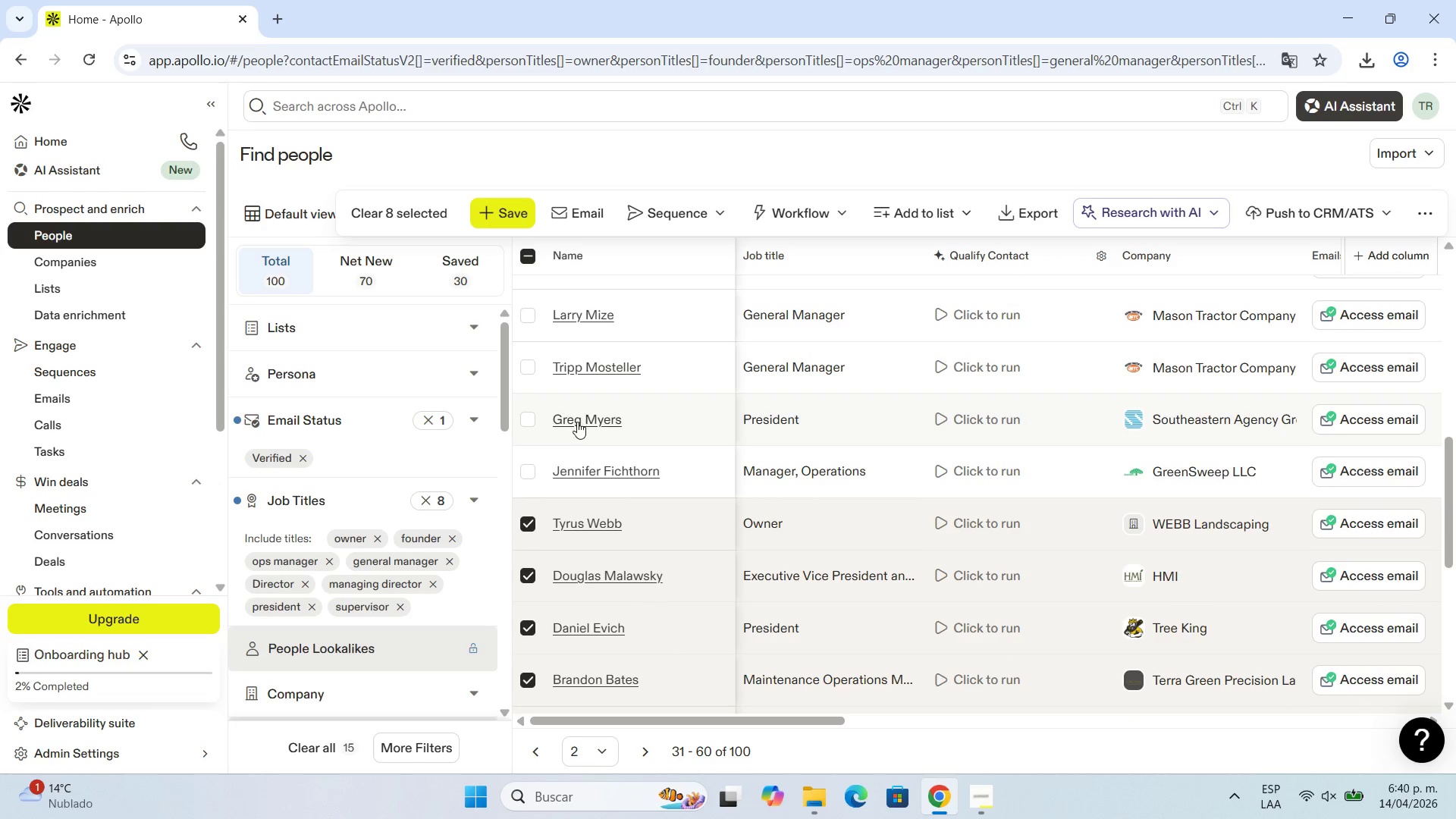 
scroll: coordinate [549, 480], scroll_direction: down, amount: 1.0
 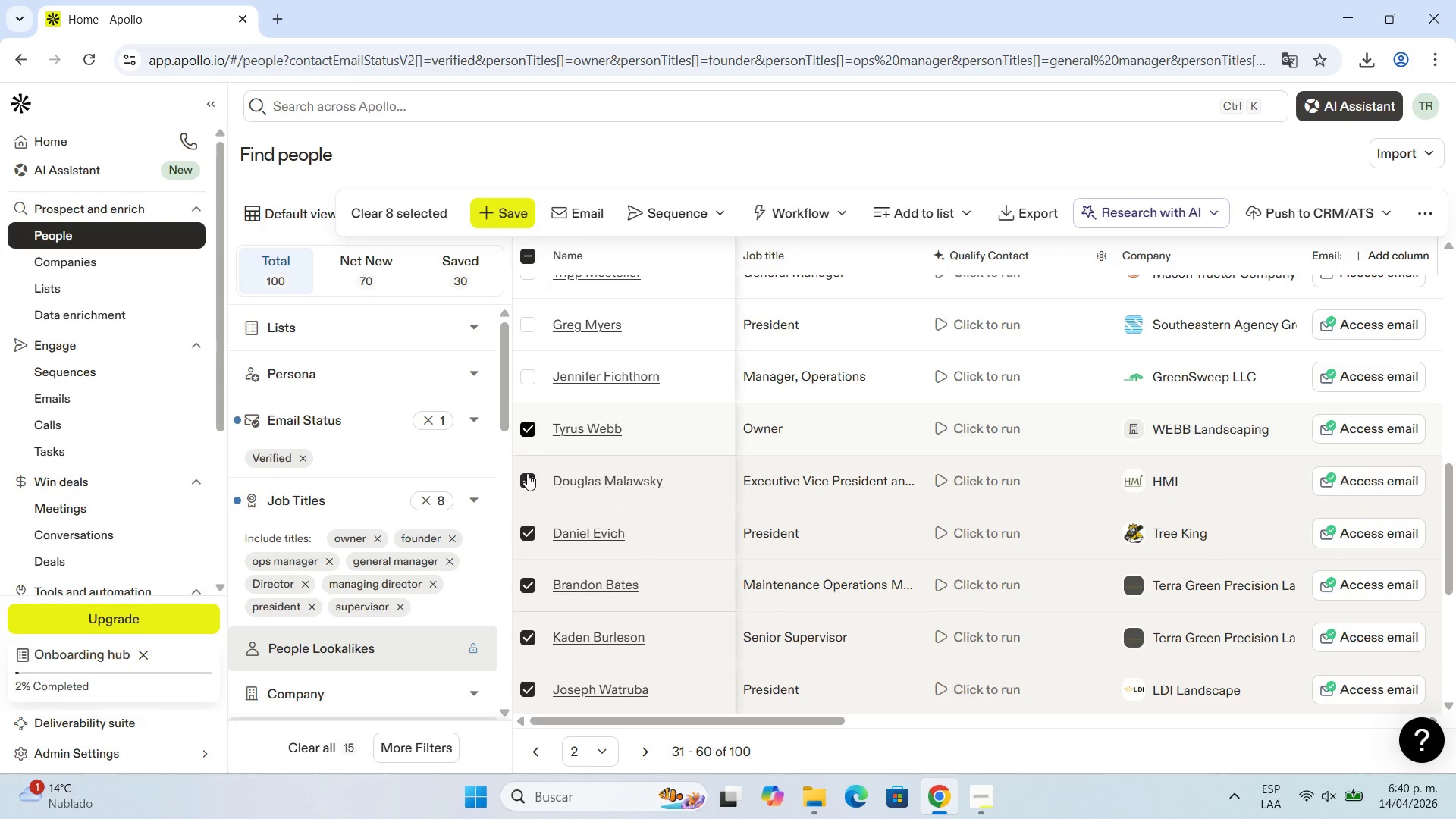 
double_click([525, 482])
 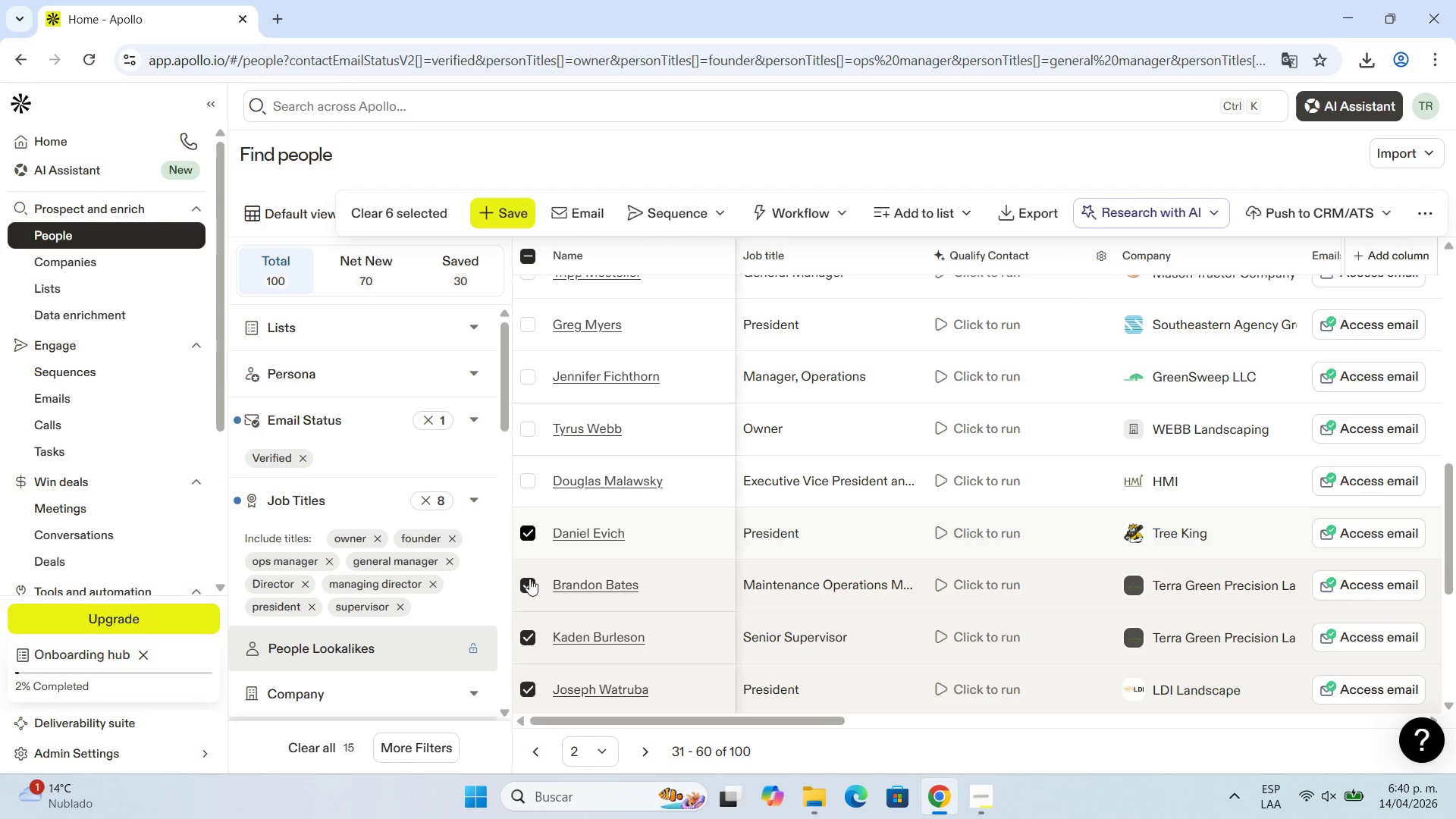 
double_click([532, 588])
 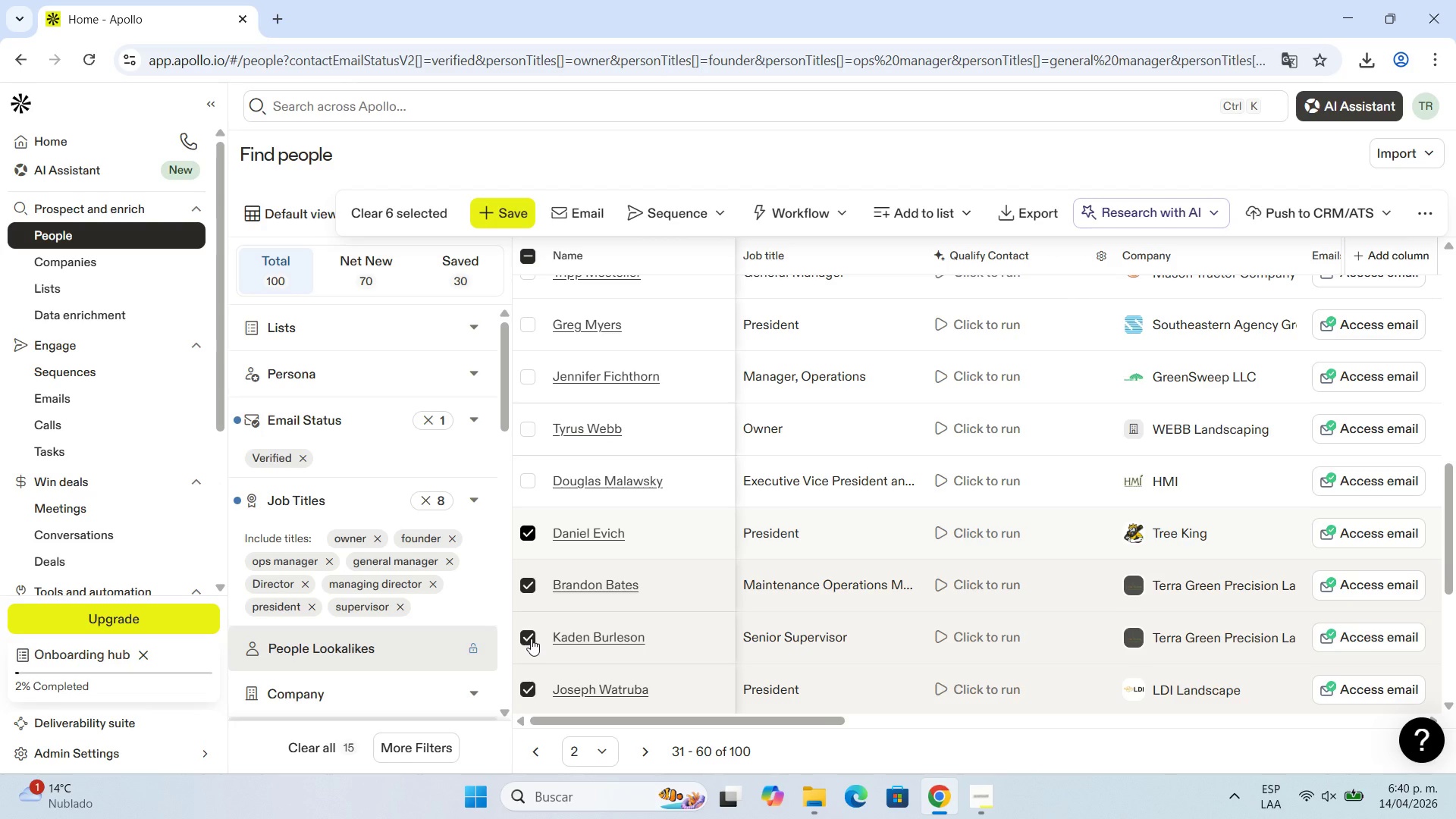 
triple_click([531, 639])
 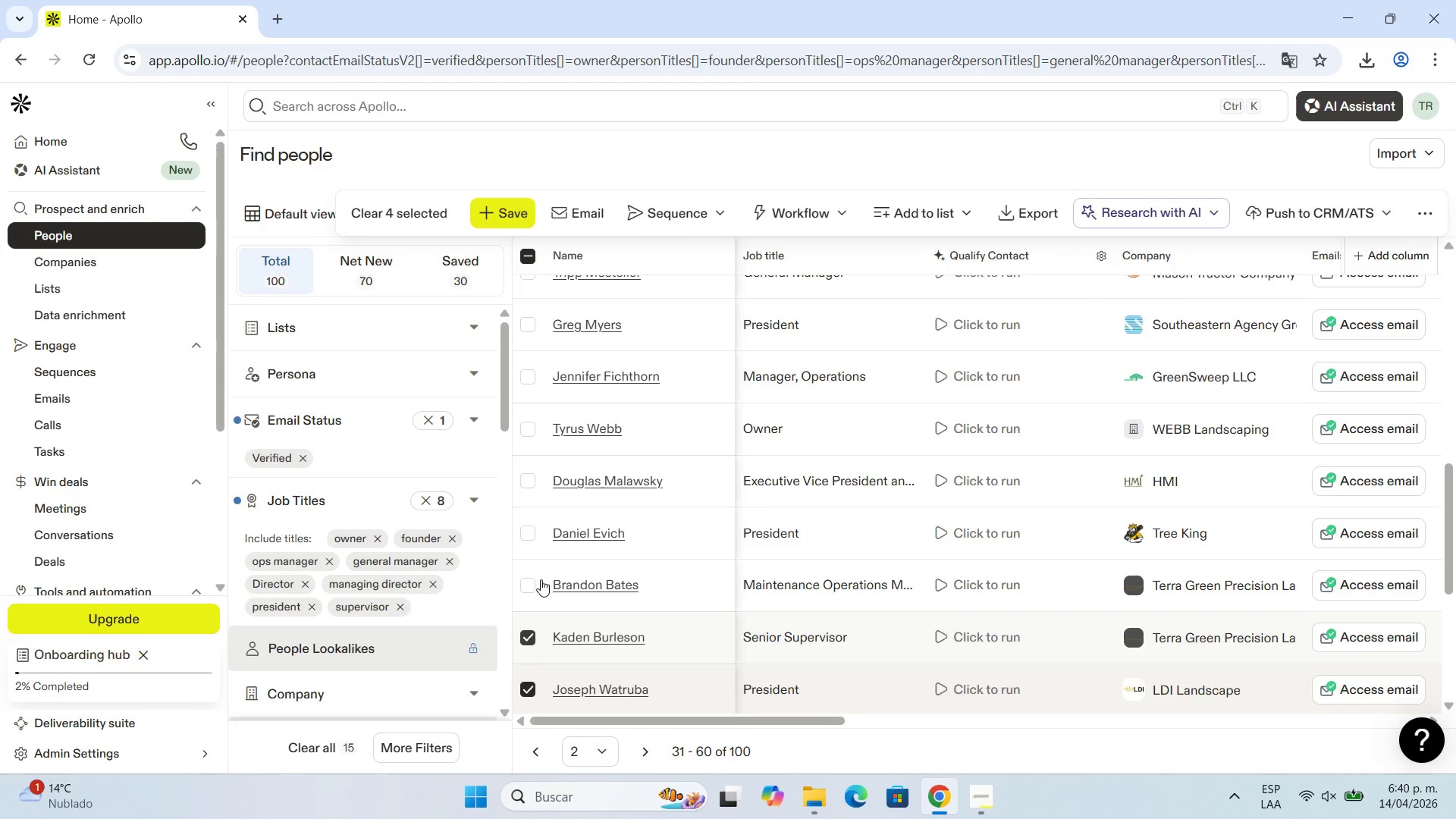 
scroll: coordinate [541, 579], scroll_direction: down, amount: 3.0
 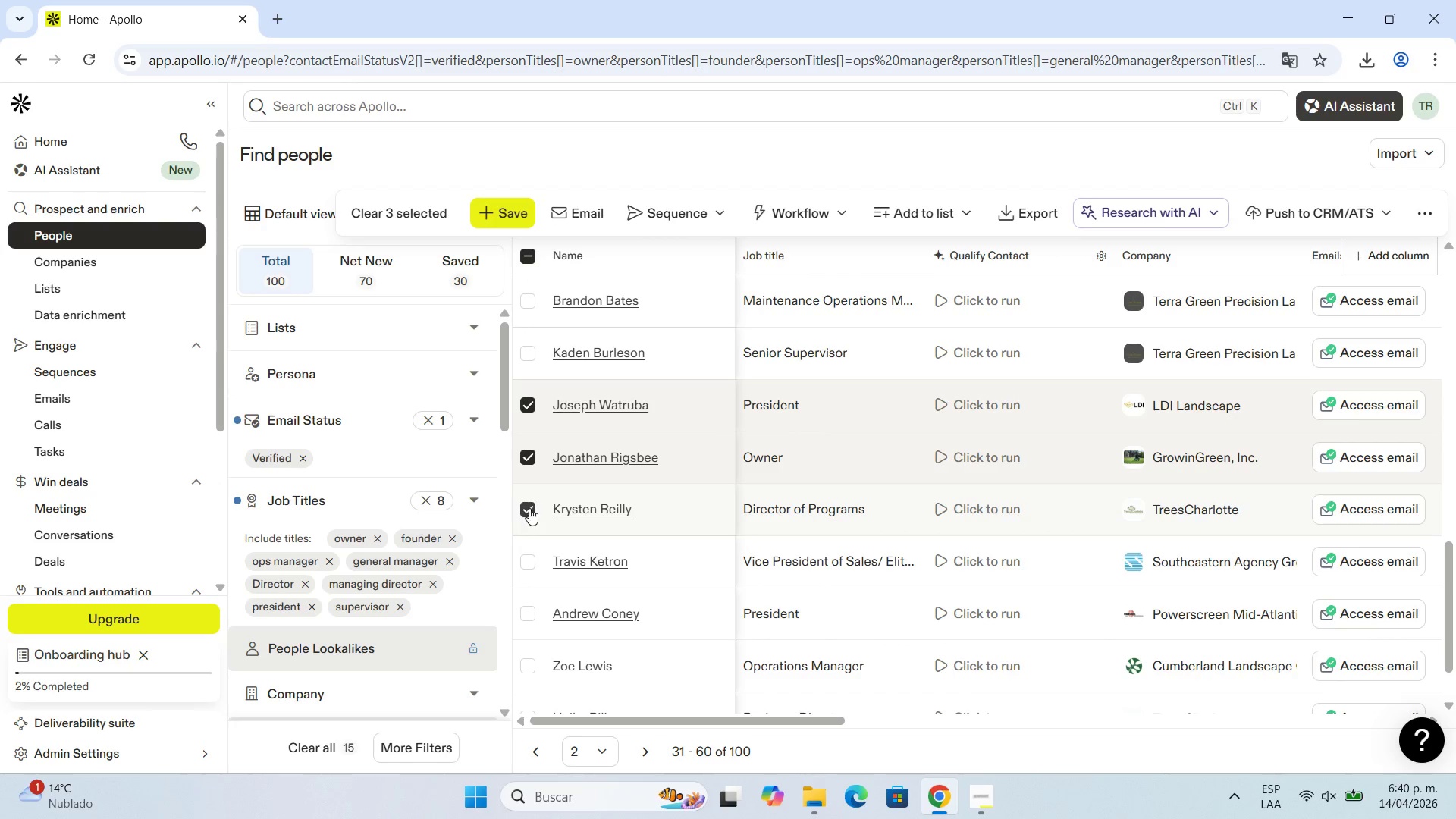 
left_click([526, 517])
 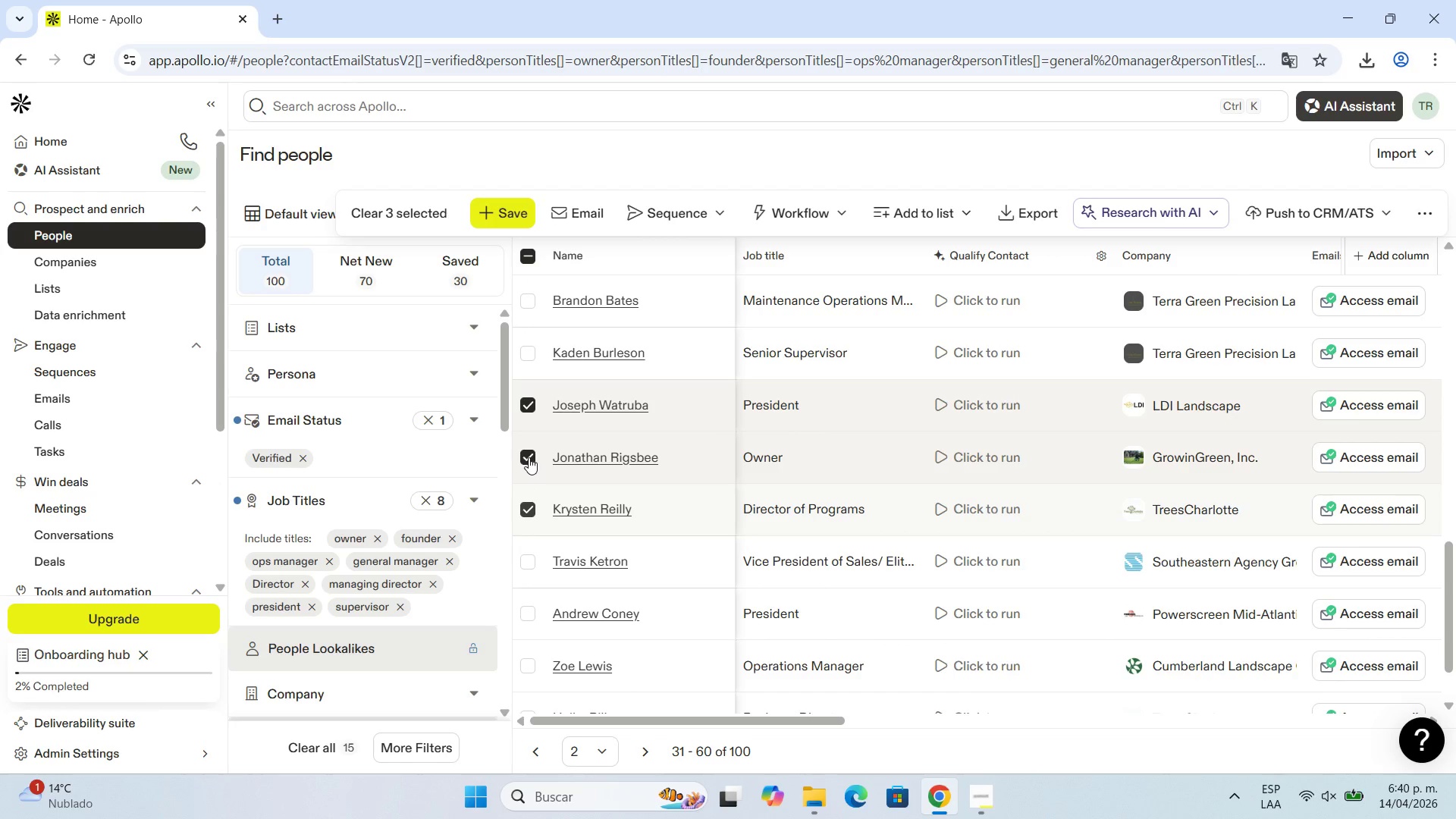 
left_click([529, 457])
 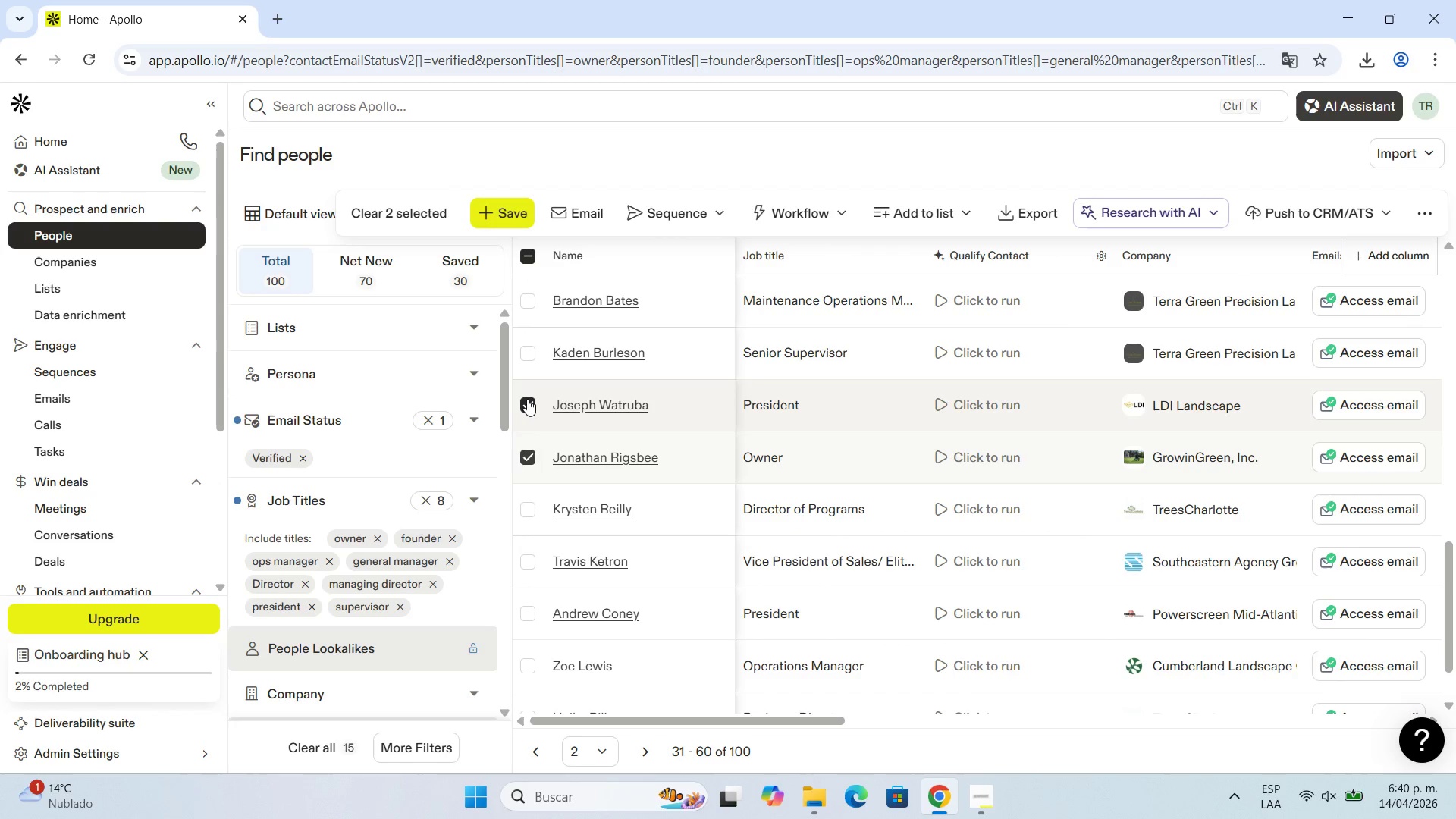 
left_click([527, 400])
 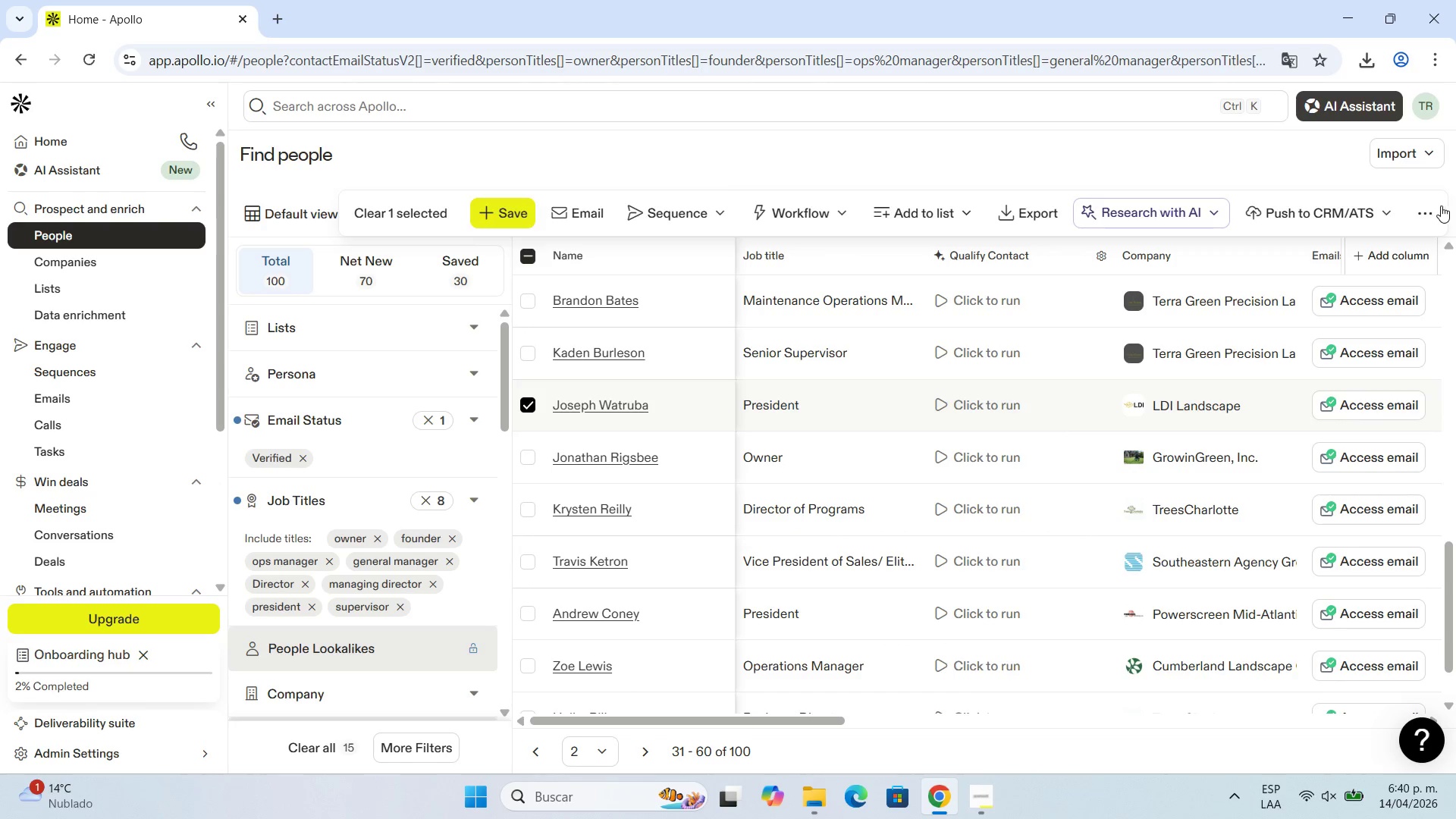 
left_click([1410, 161])
 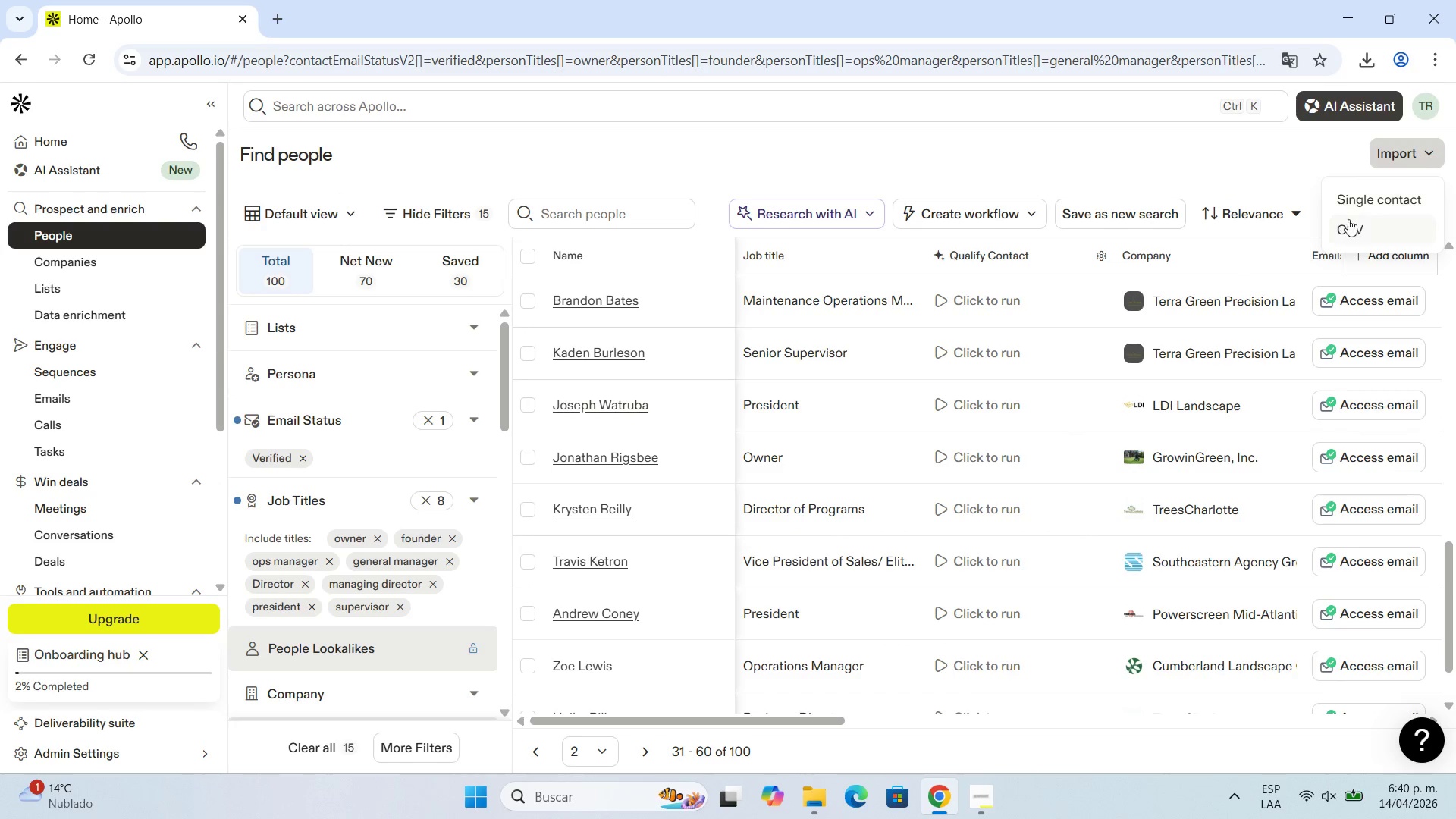 
left_click([1354, 221])
 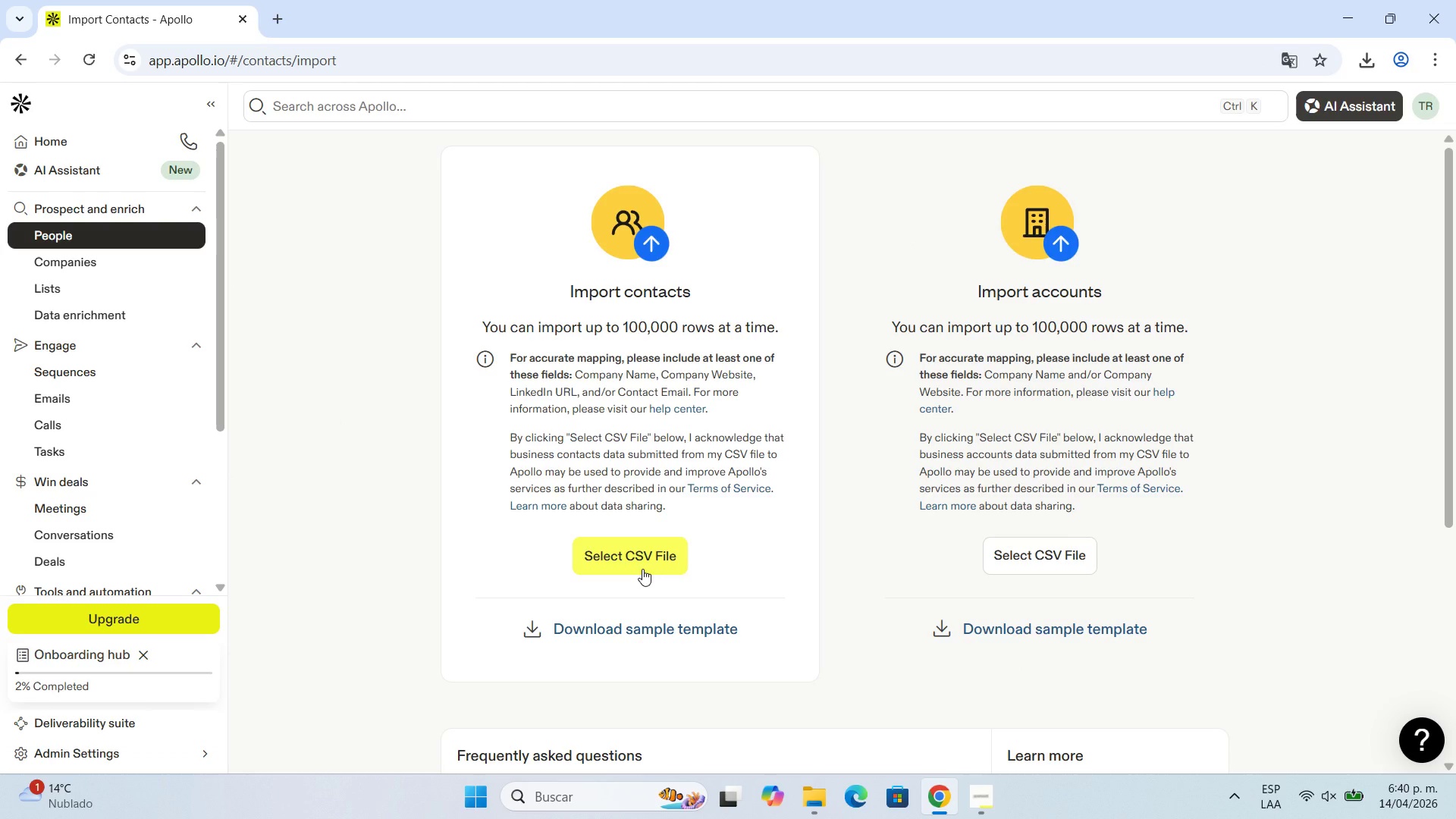 
wait(7.19)
 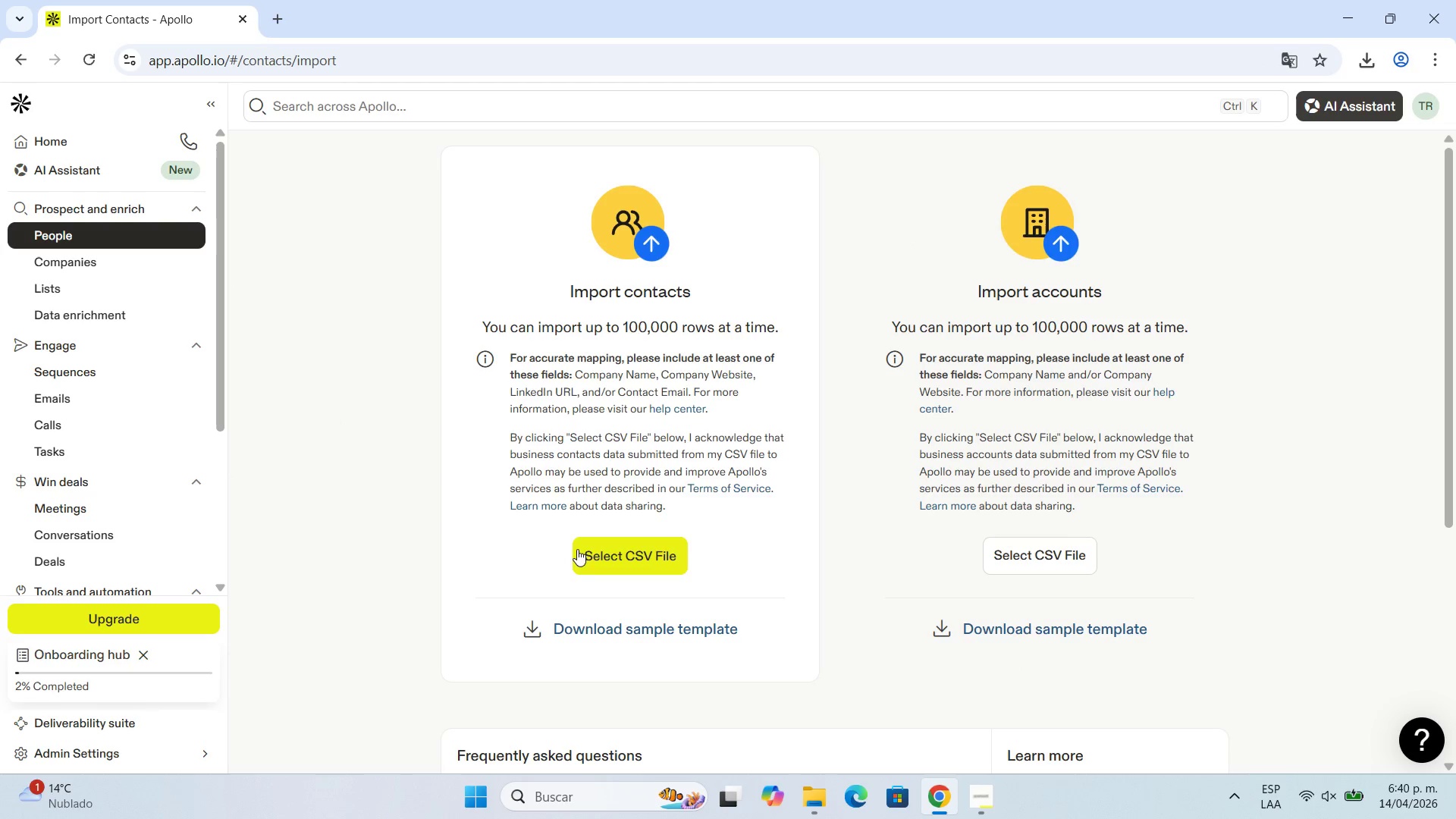 
left_click([651, 566])
 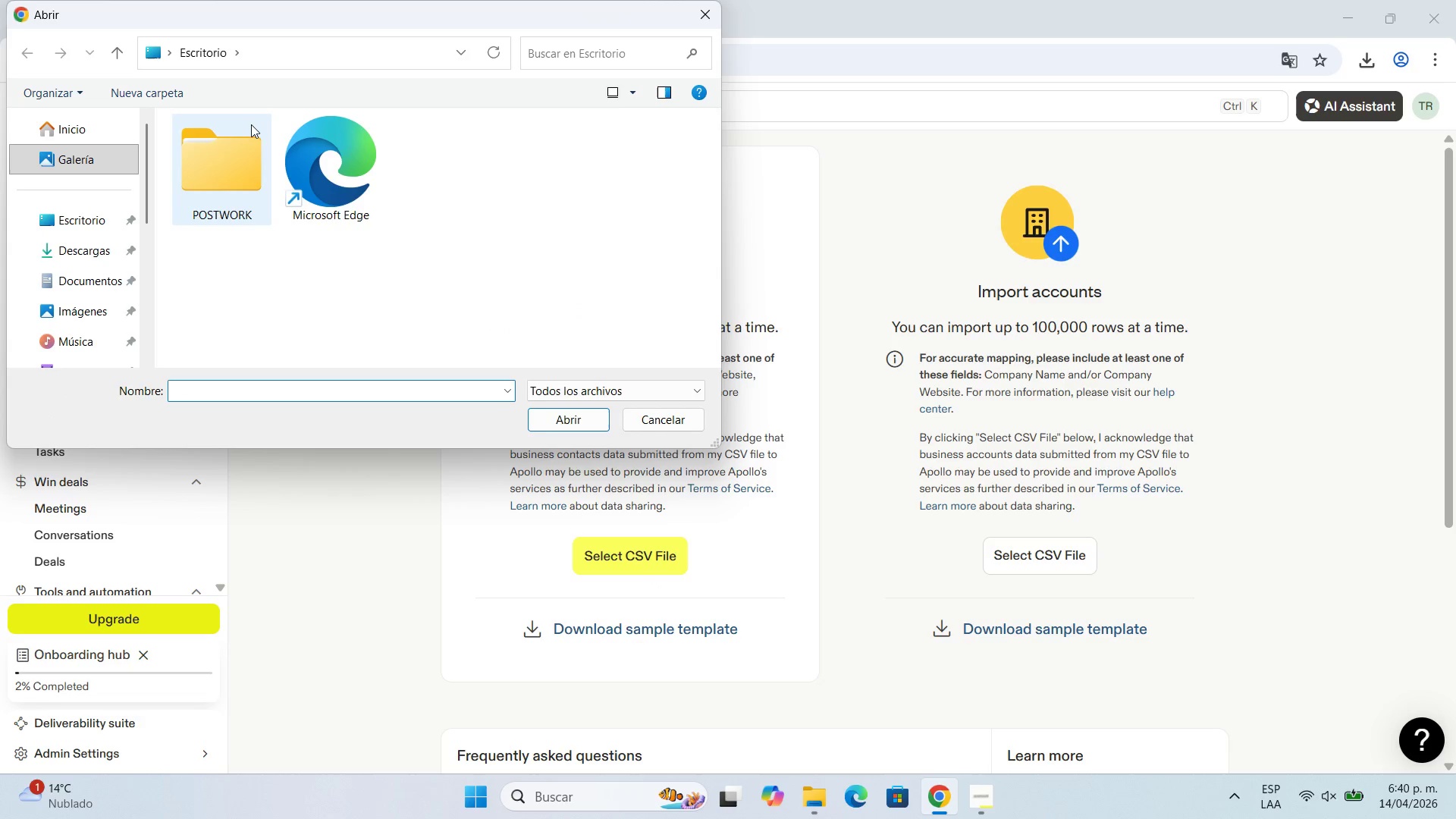 
left_click([51, 213])
 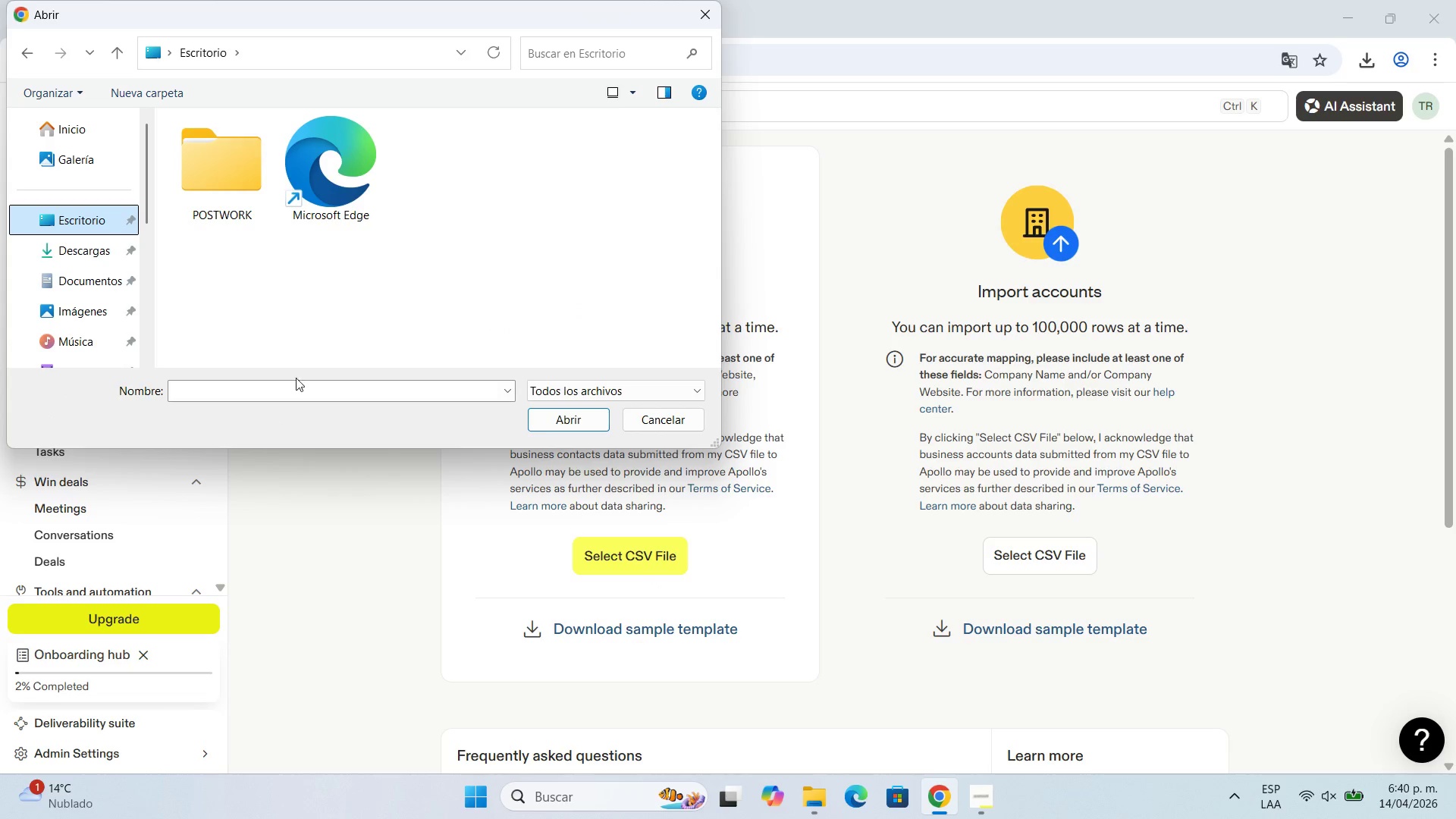 
left_click([291, 392])
 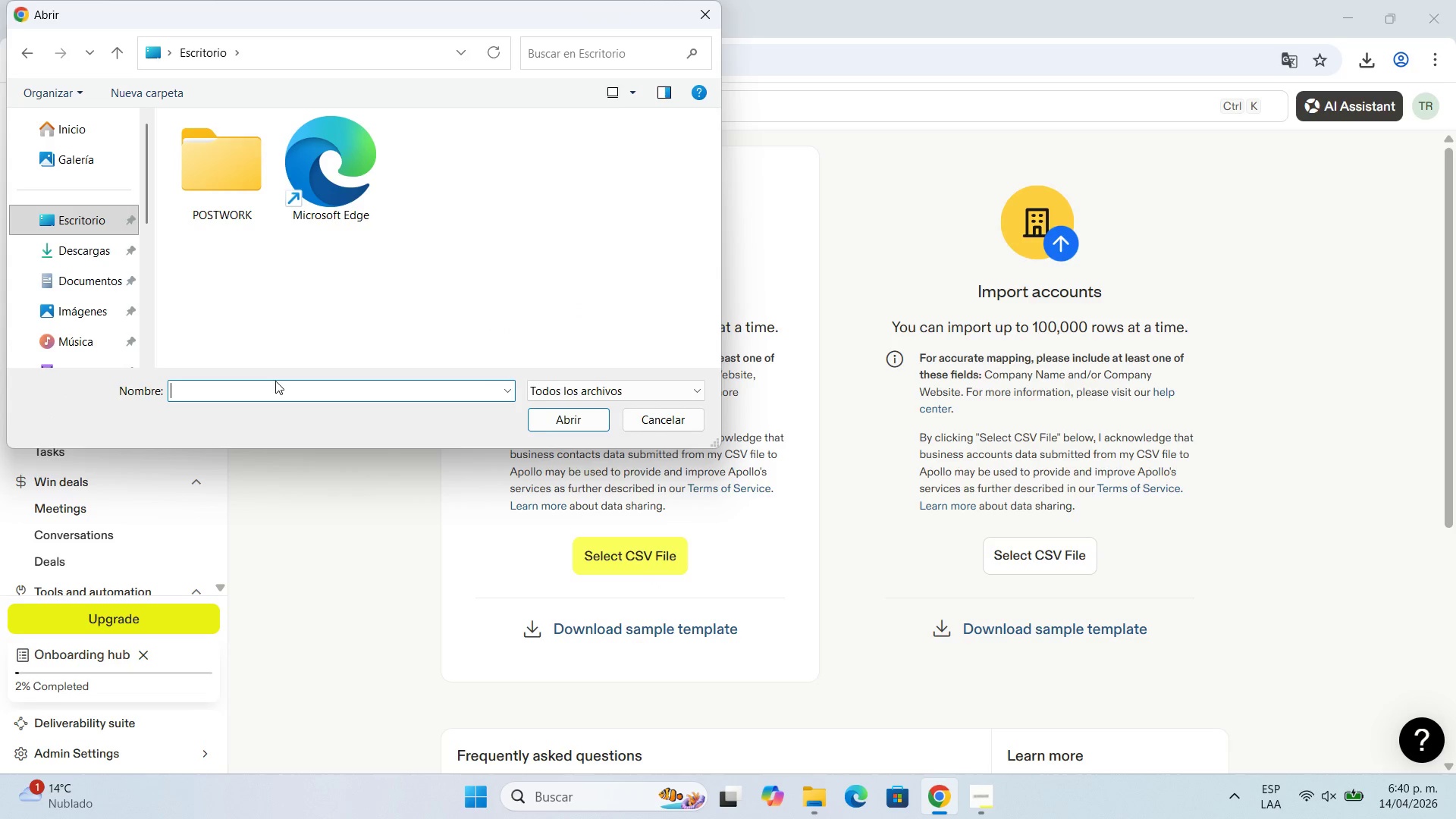 
type(CVD)
key(Backspace)
type(S contacts - Tre )
key(Backspace)
type(e)
 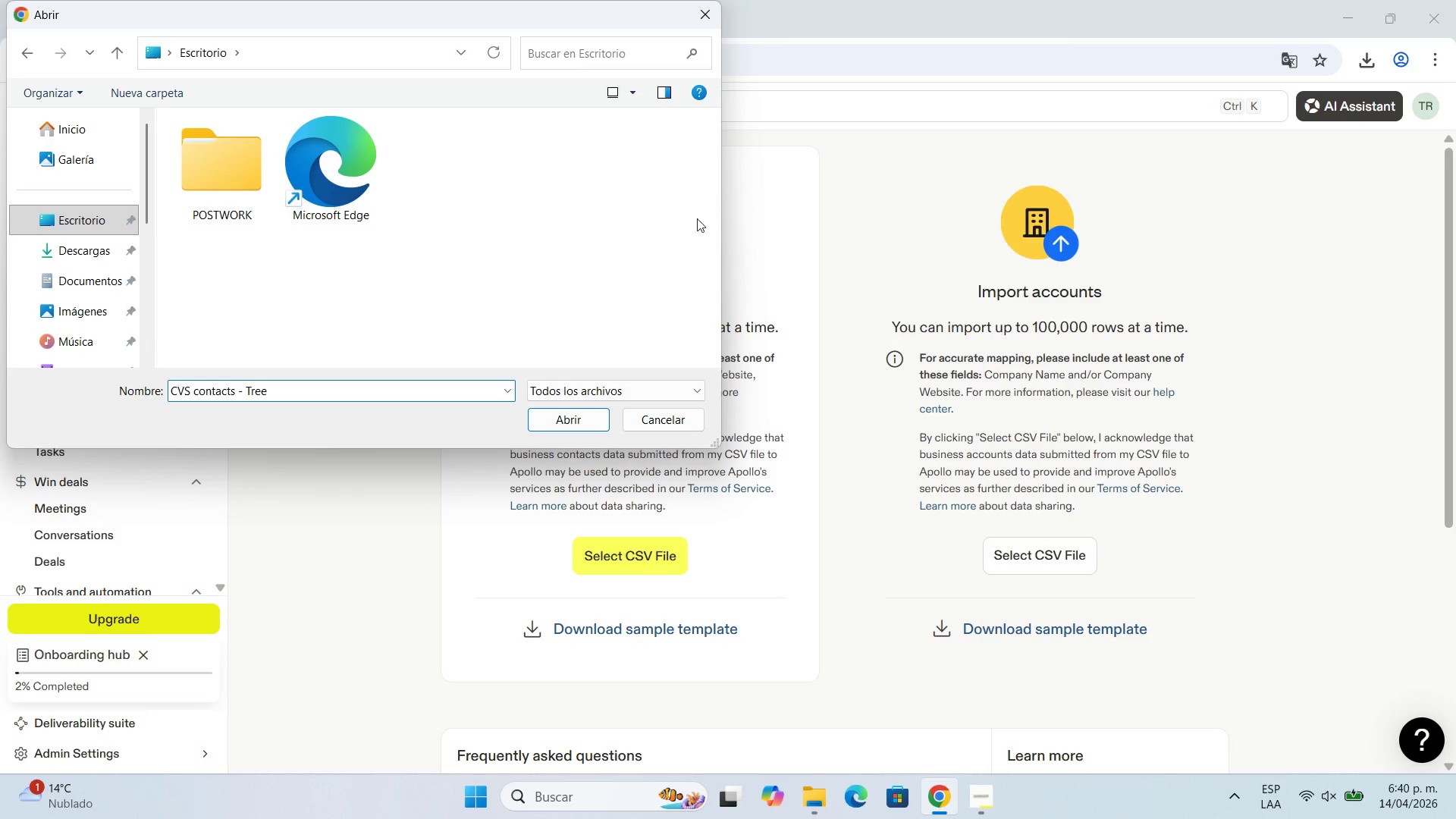 
left_click([580, 422])
 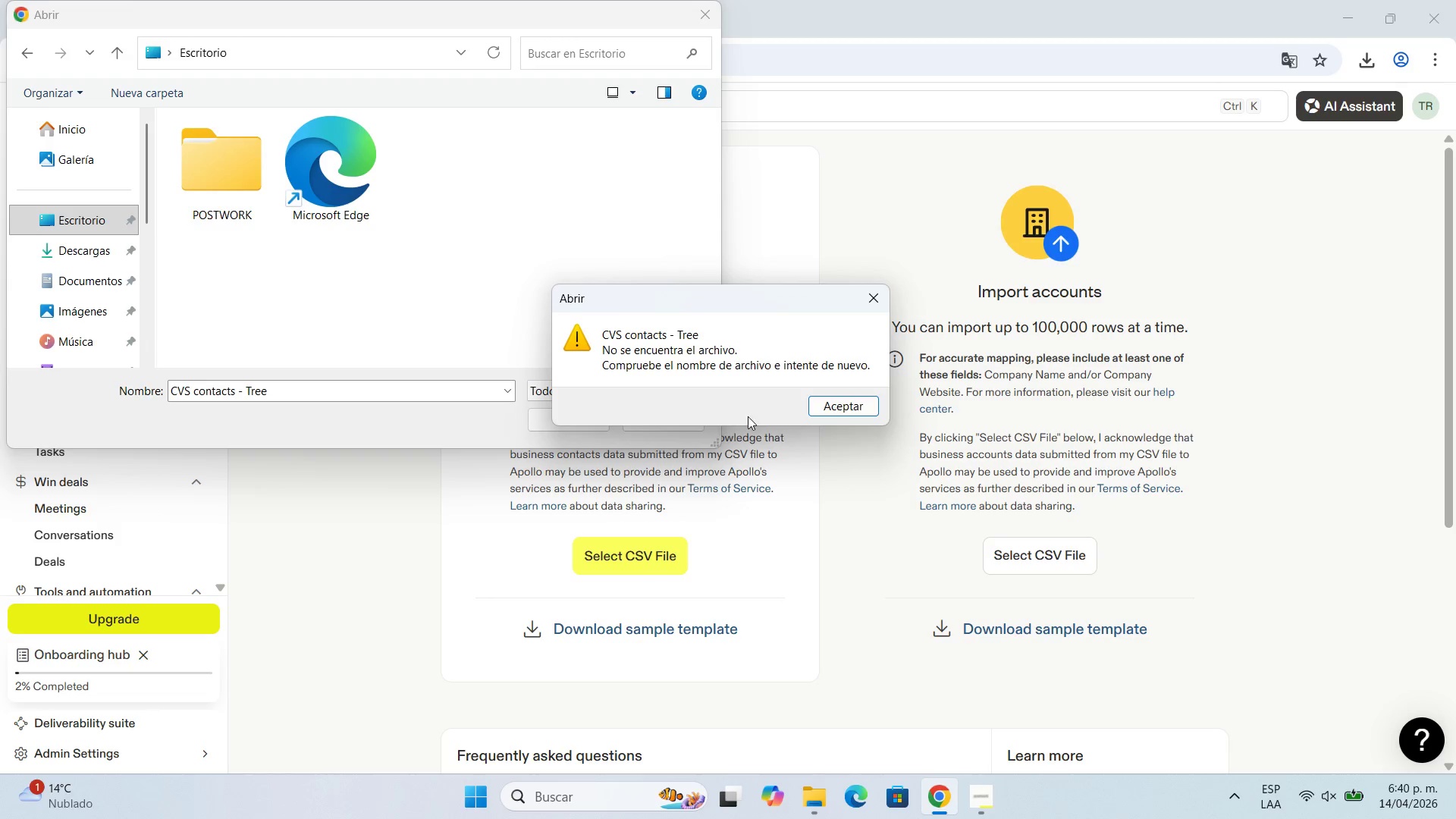 
left_click([827, 407])
 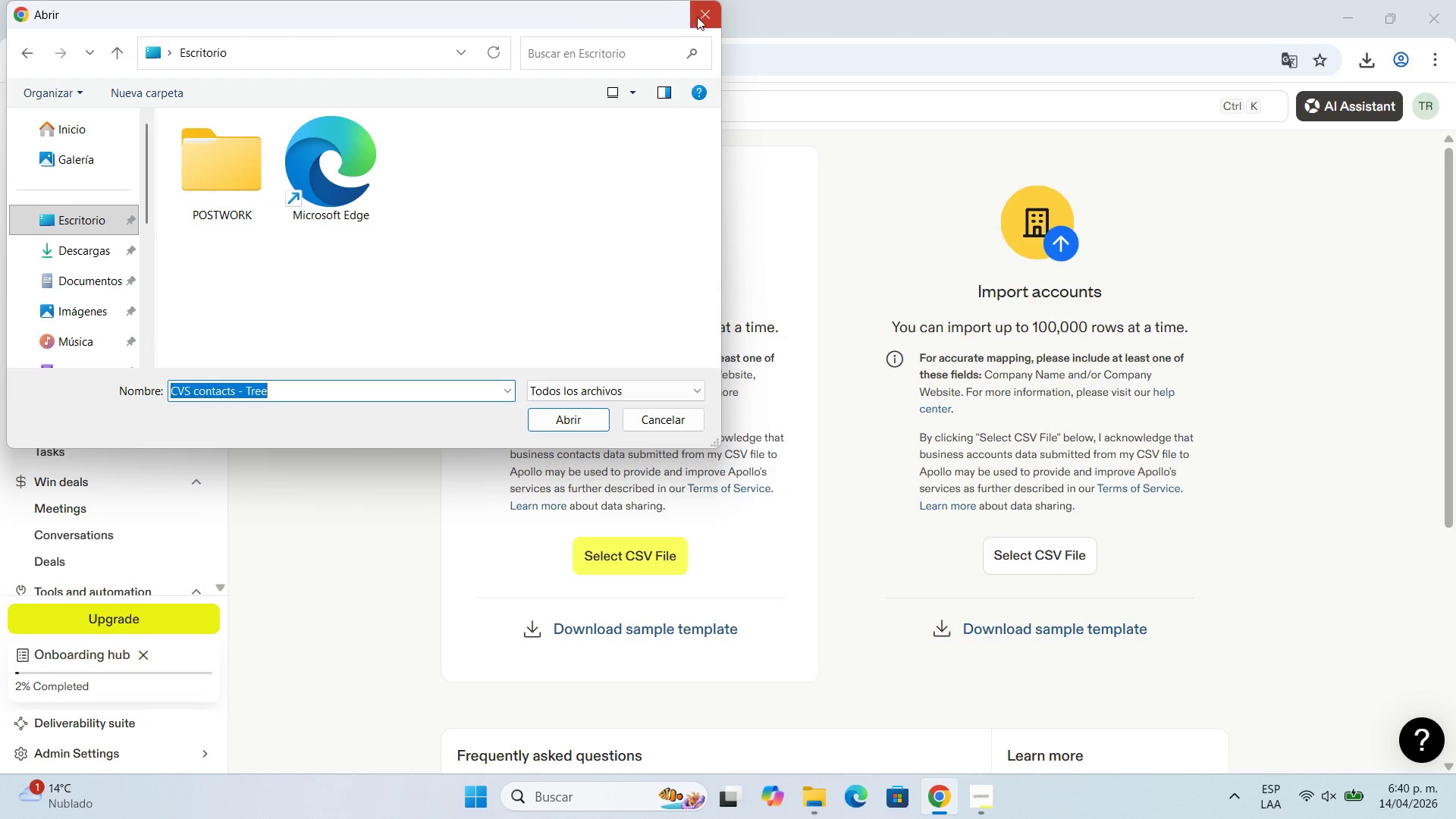 
left_click([695, 17])
 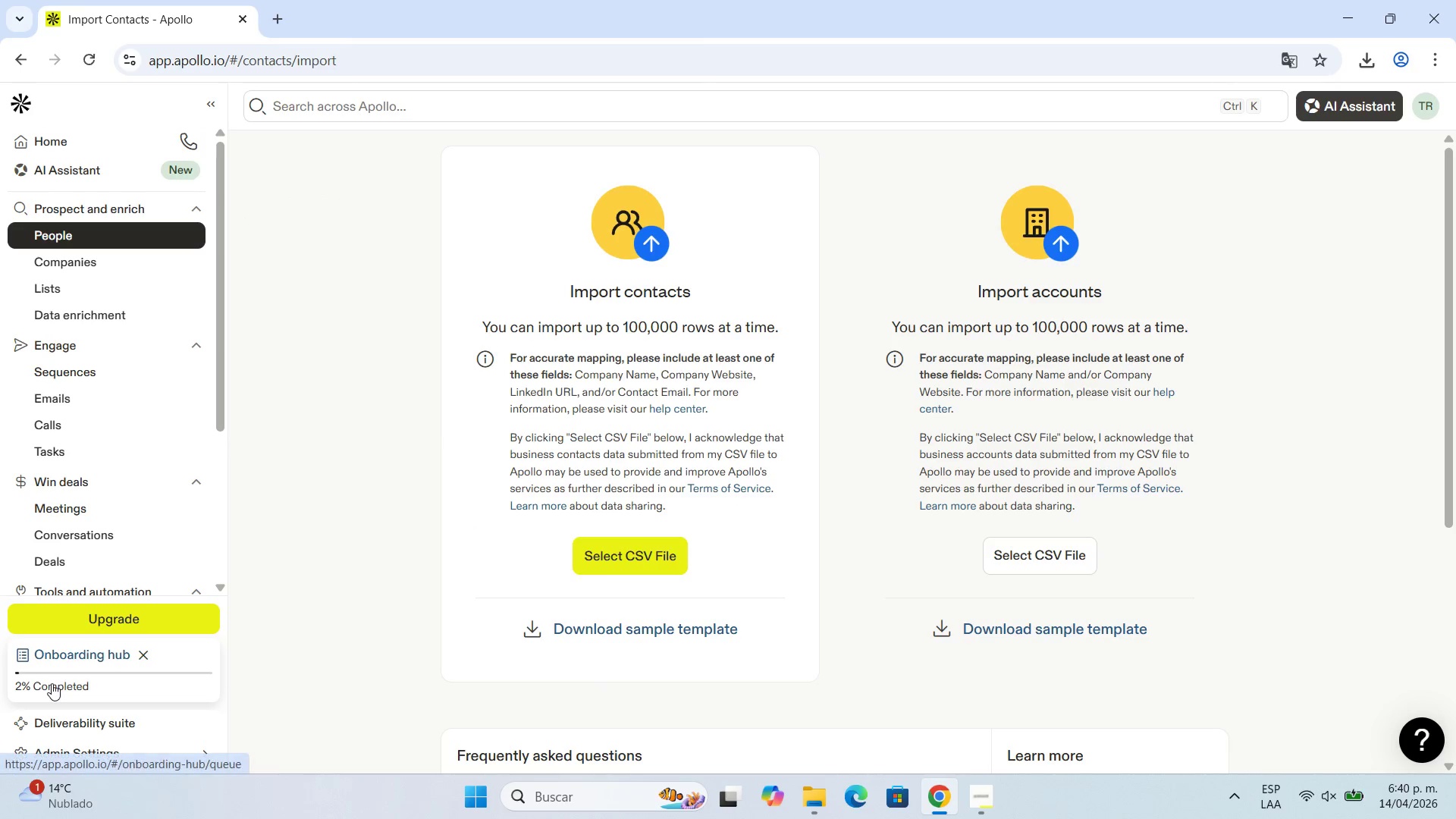 
scroll: coordinate [596, 492], scroll_direction: down, amount: 5.0
 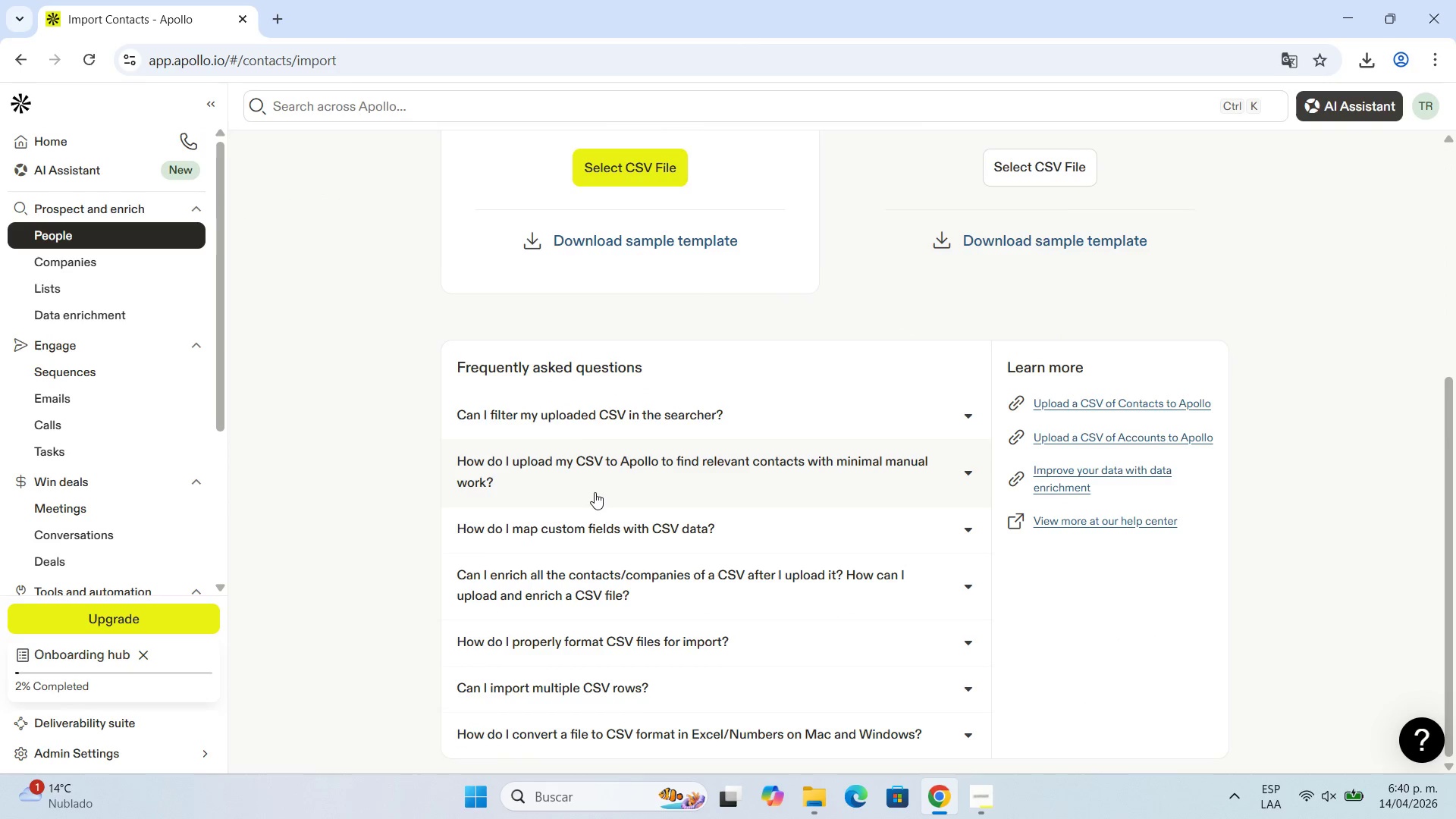 
scroll: coordinate [570, 460], scroll_direction: up, amount: 11.0
 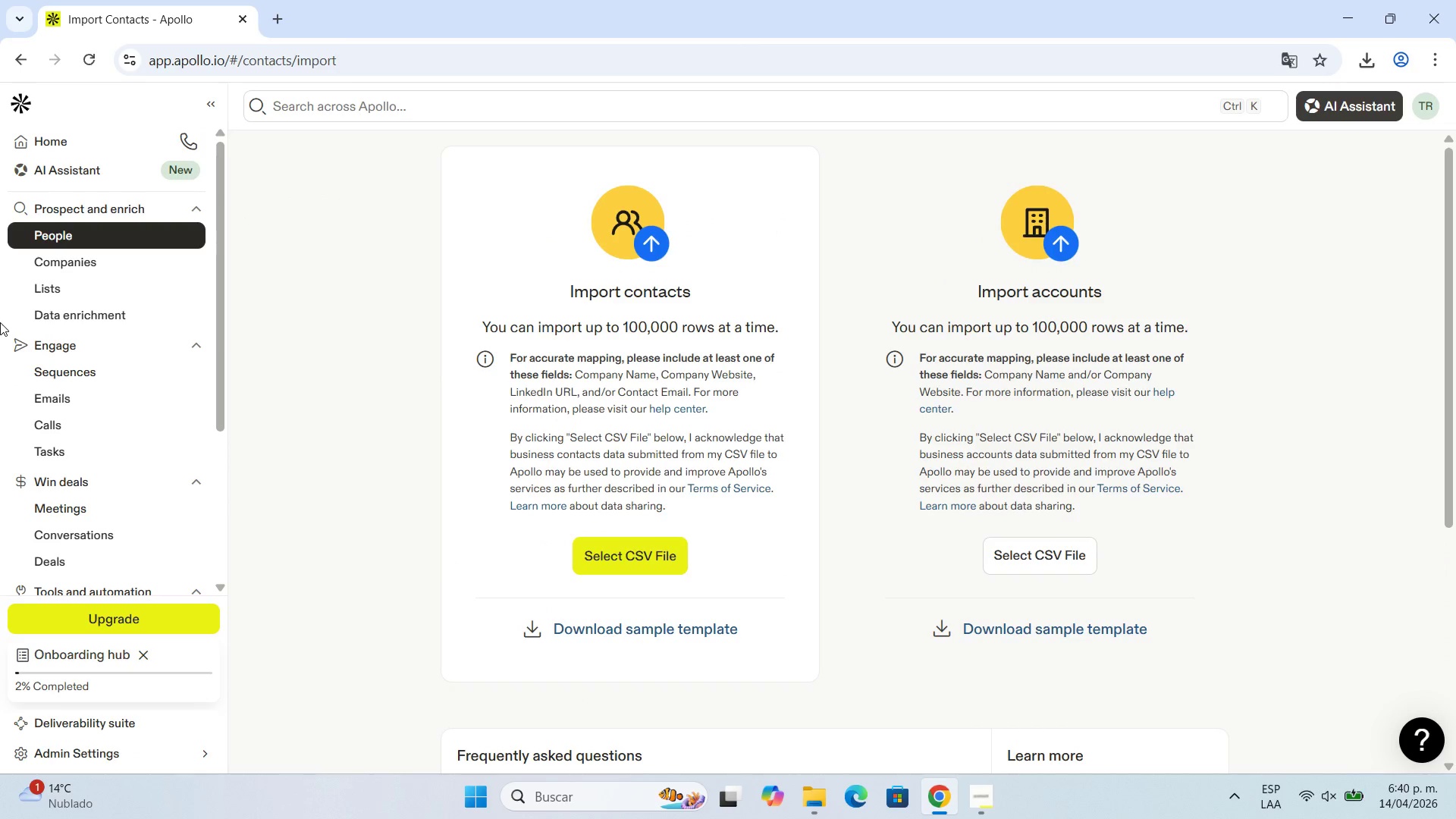 
left_click([47, 290])
 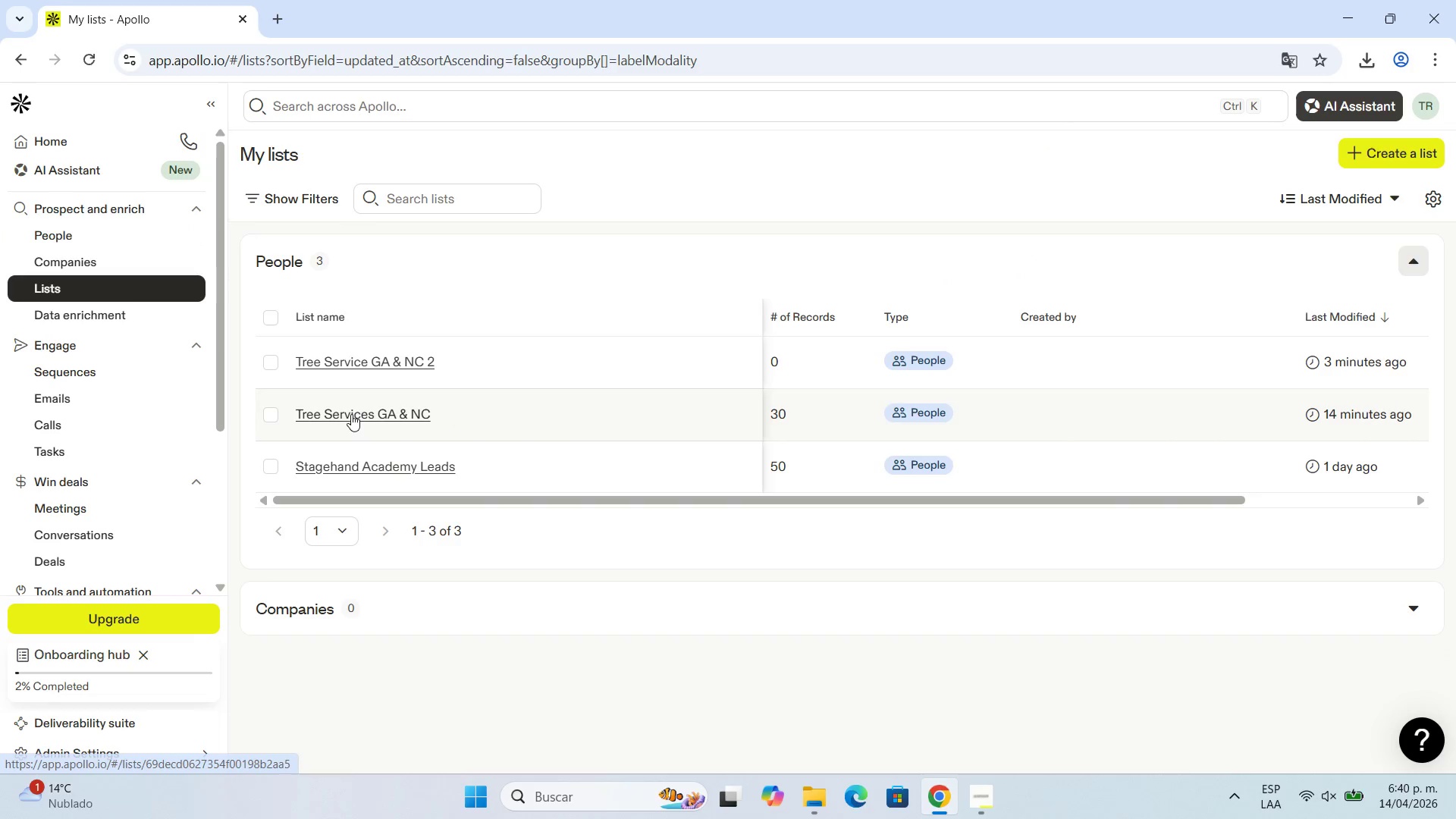 
left_click([275, 418])
 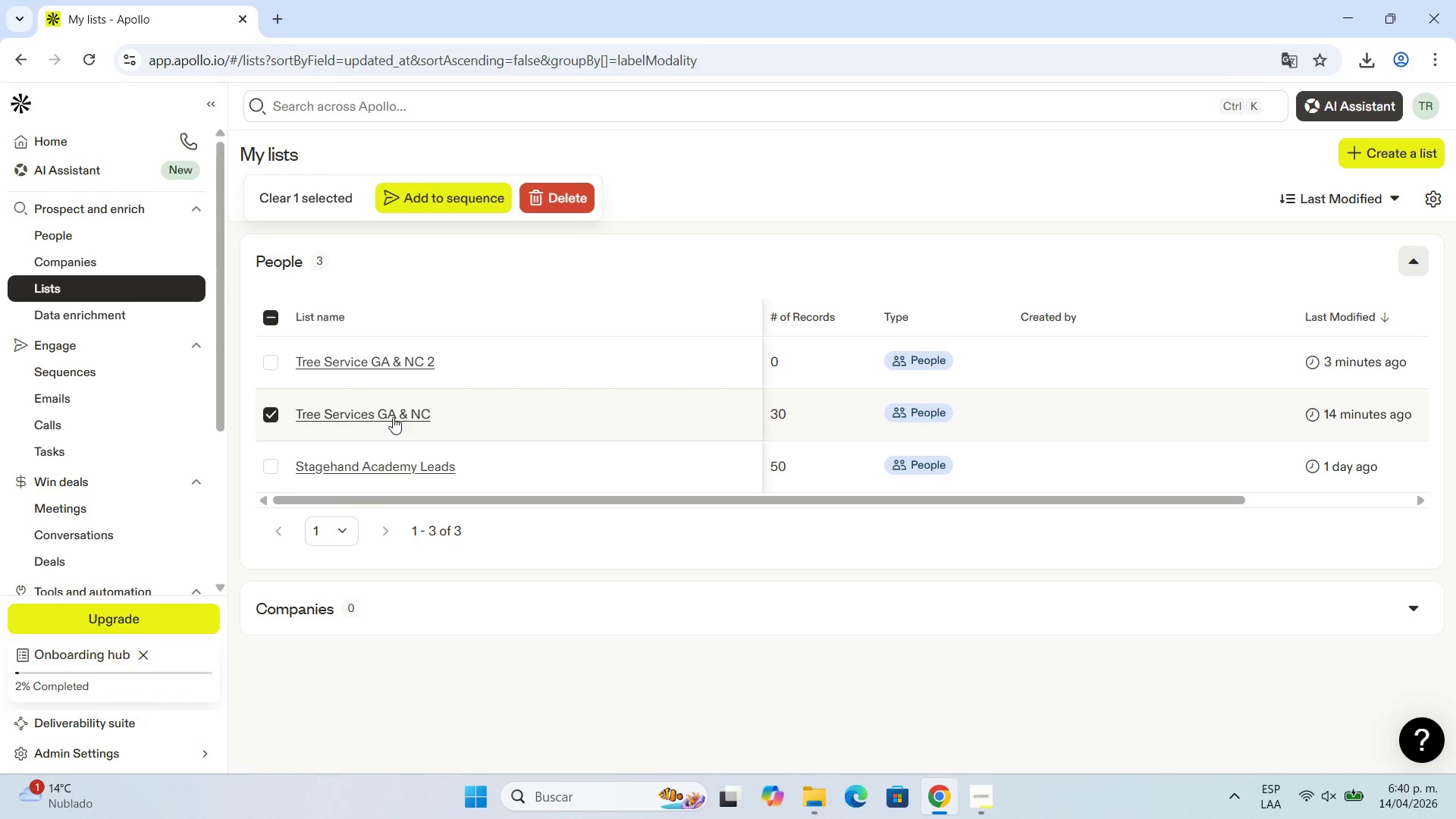 
wait(5.92)
 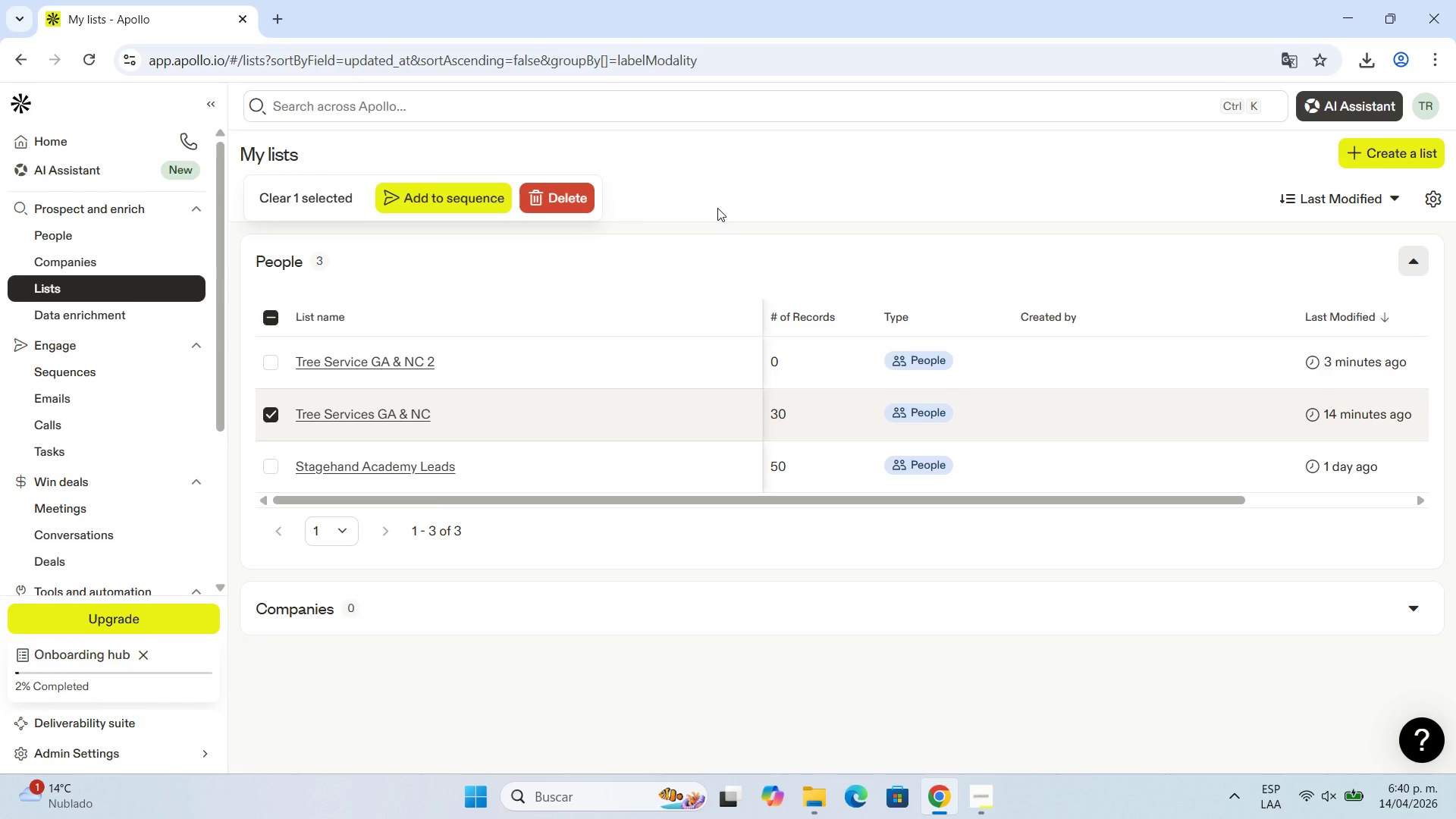 
mouse_move([509, 419])
 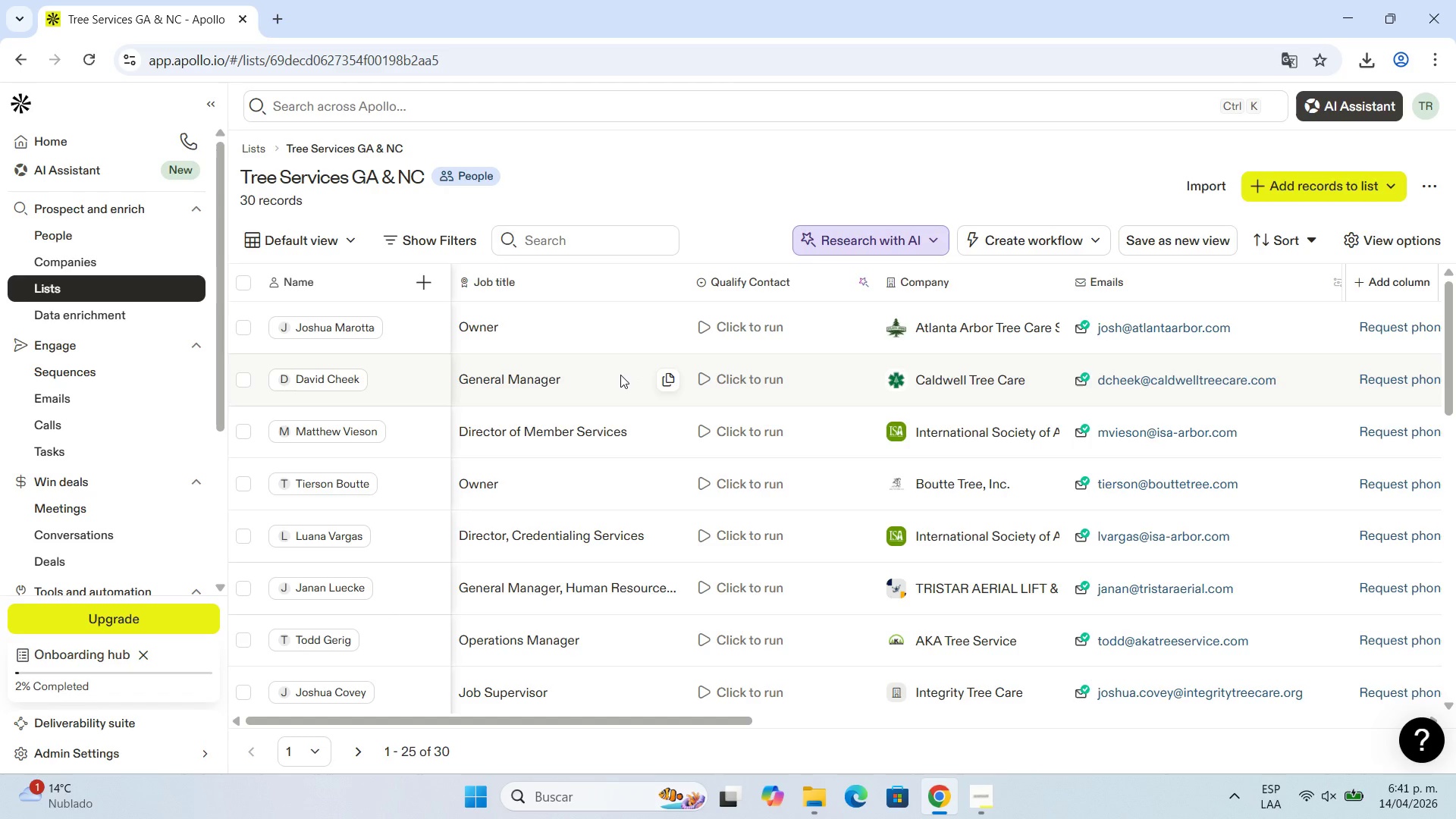 
scroll: coordinate [620, 375], scroll_direction: down, amount: 8.0
 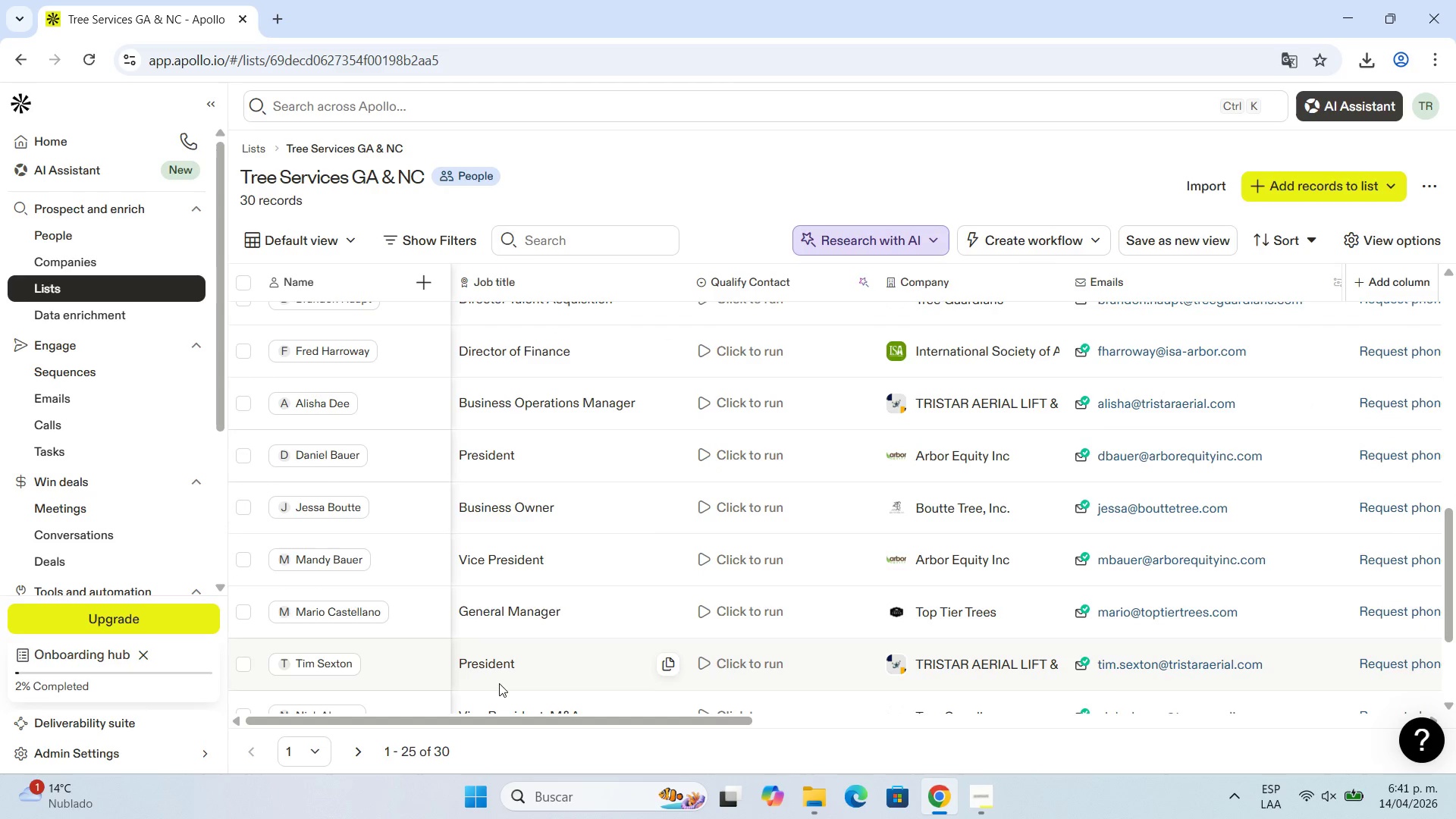 
scroll: coordinate [604, 557], scroll_direction: up, amount: 10.0
 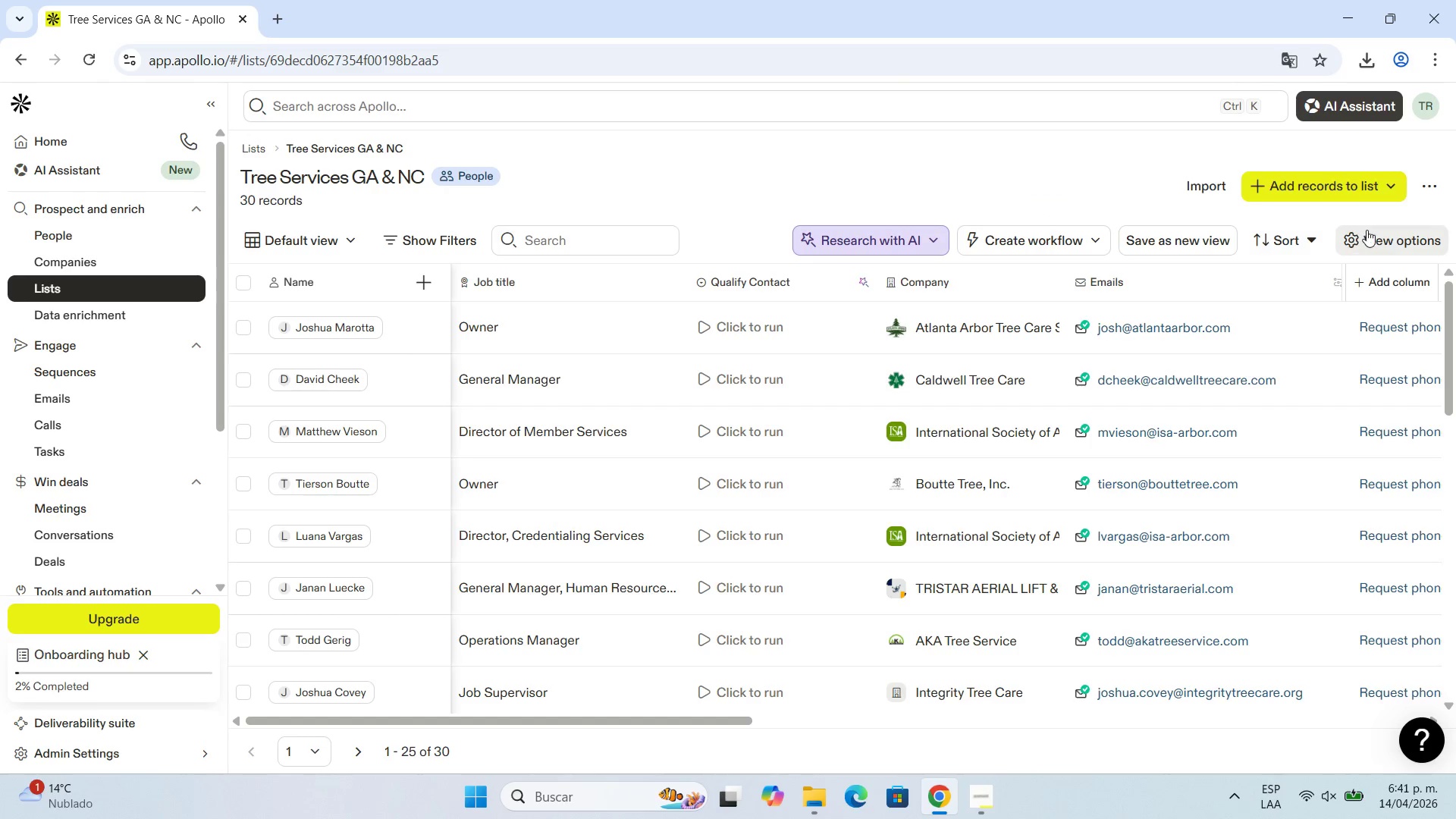 
left_click([1432, 187])
 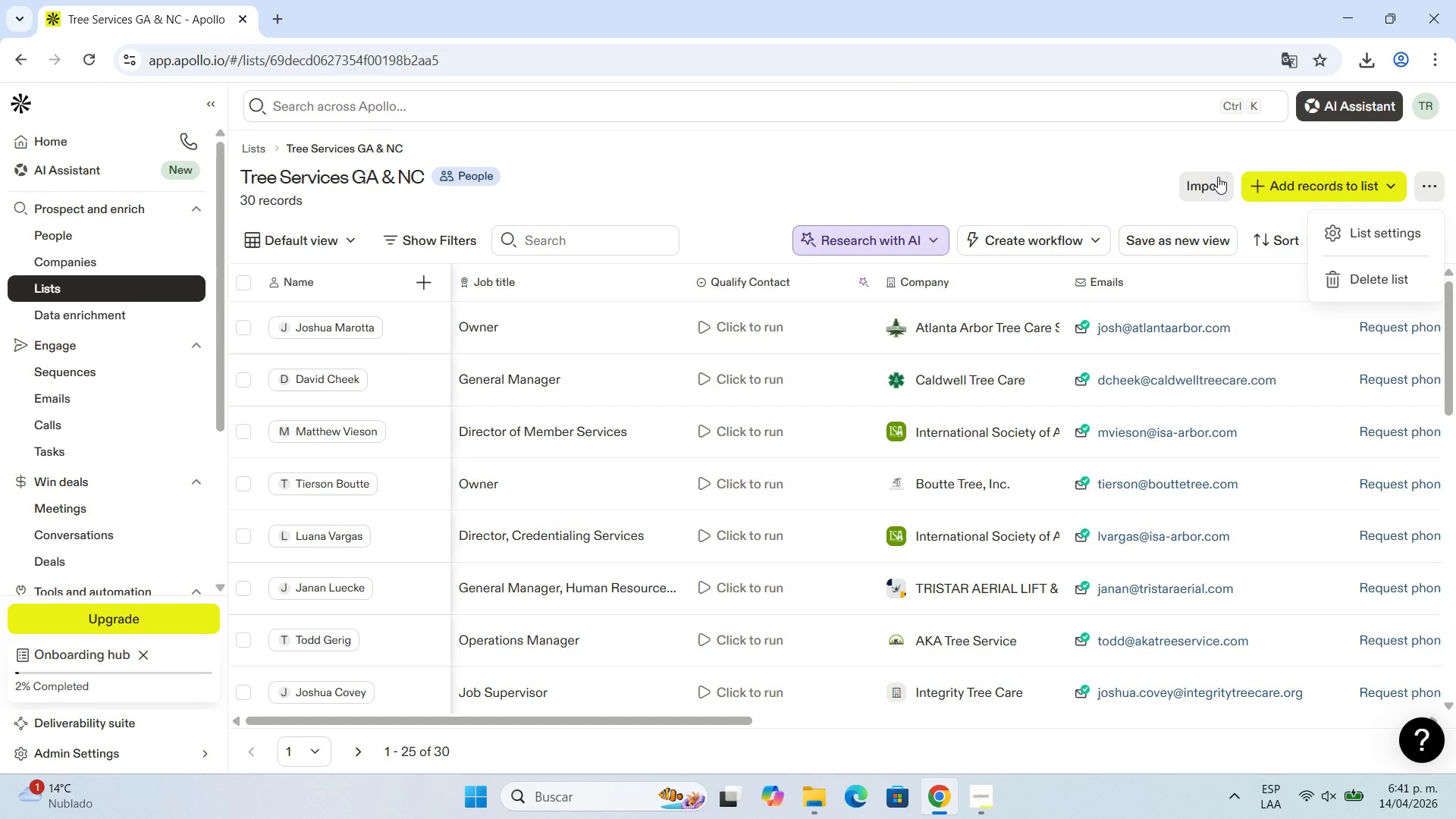 
left_click([1135, 126])
 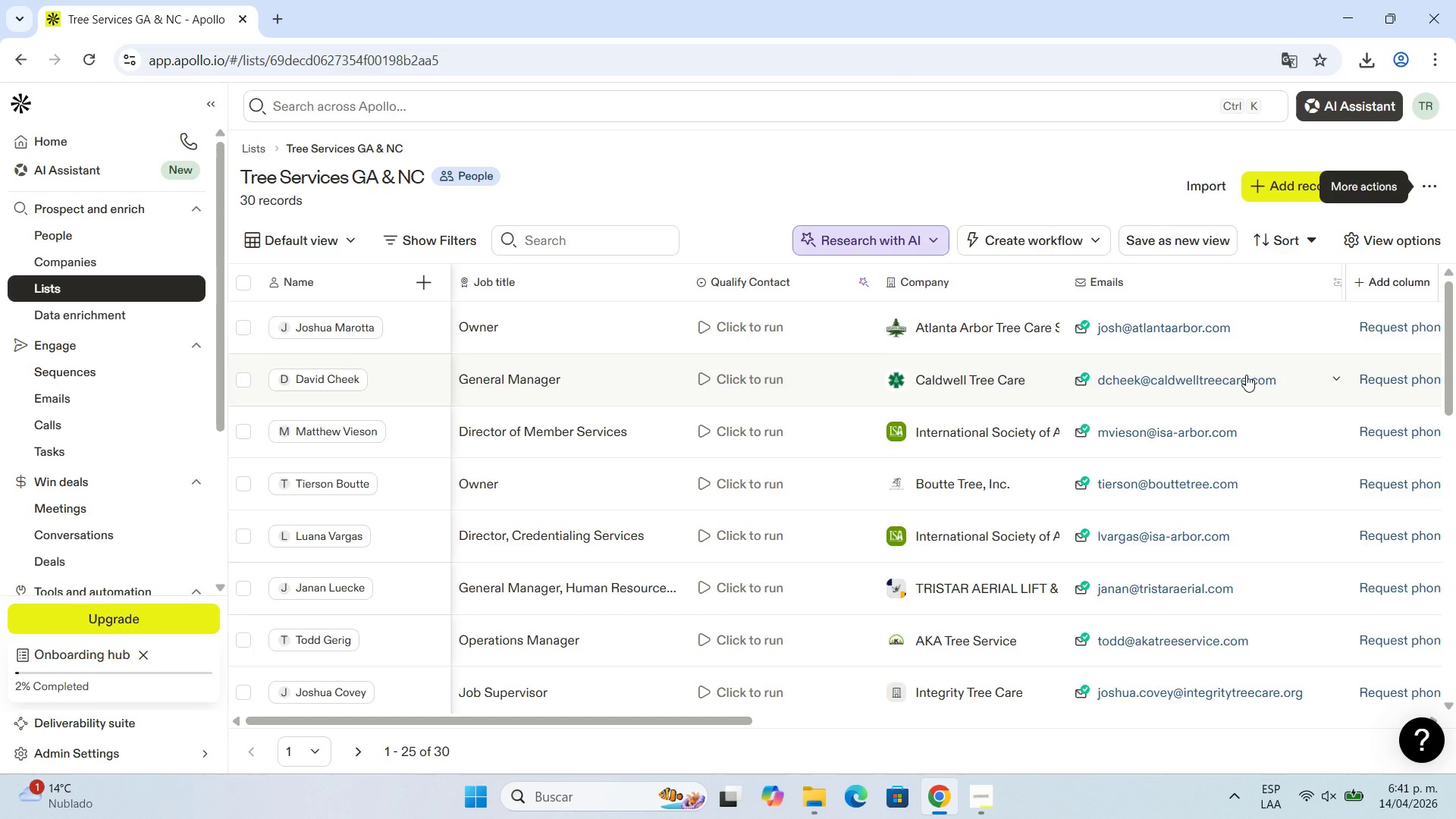 
scroll: coordinate [1246, 375], scroll_direction: down, amount: 9.0
 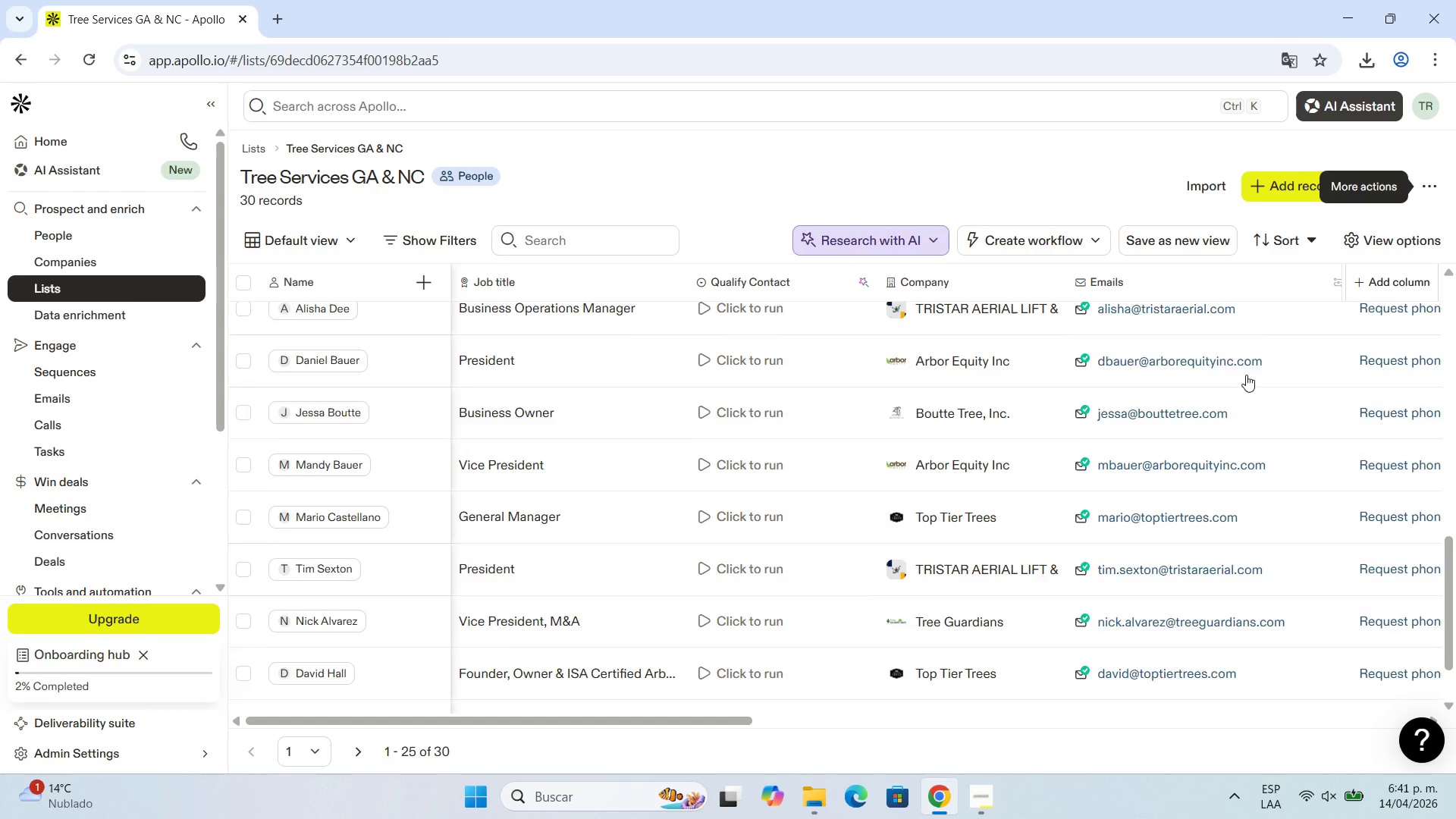 
scroll: coordinate [1244, 373], scroll_direction: up, amount: 11.0
 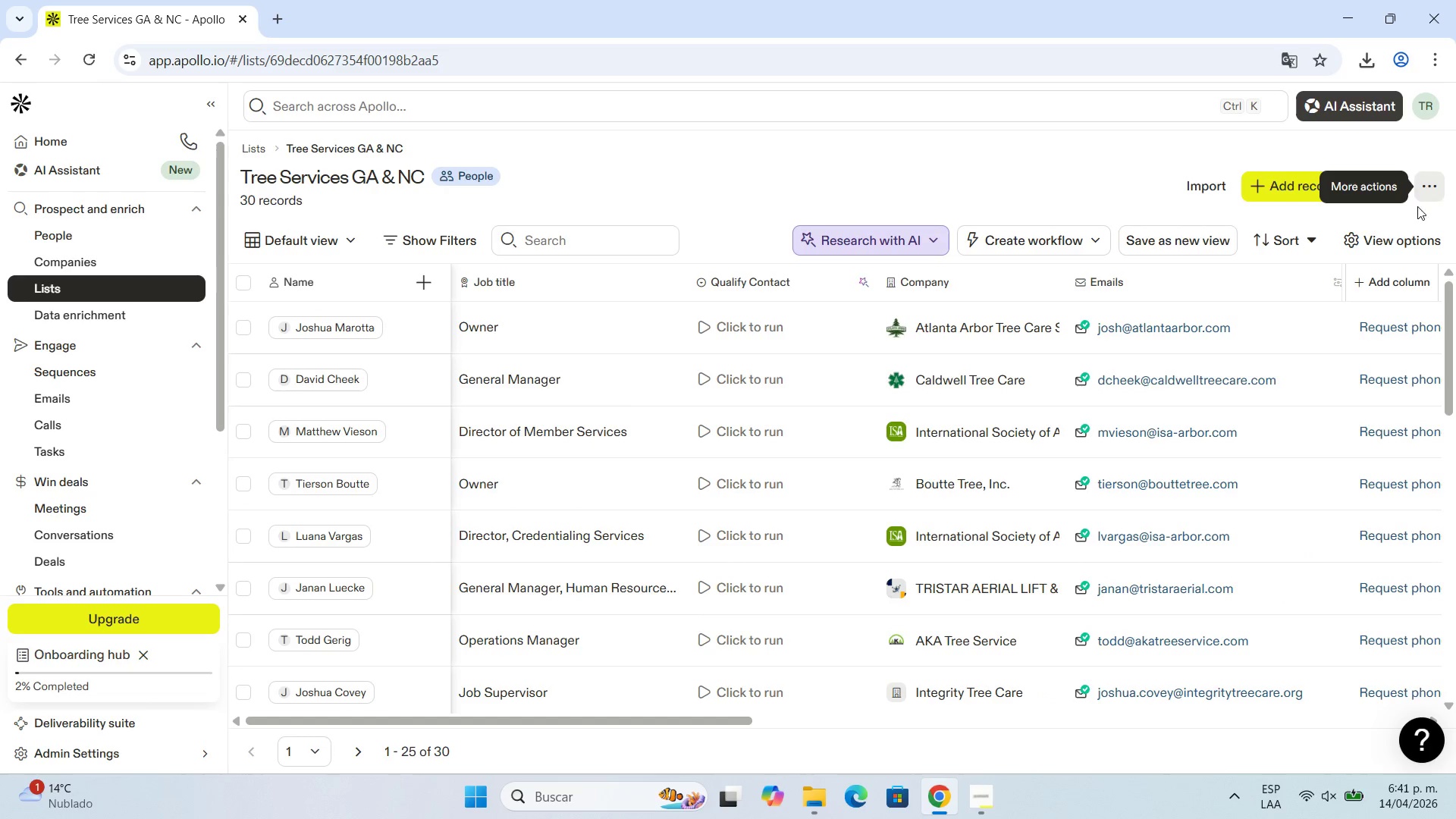 
left_click([1410, 242])
 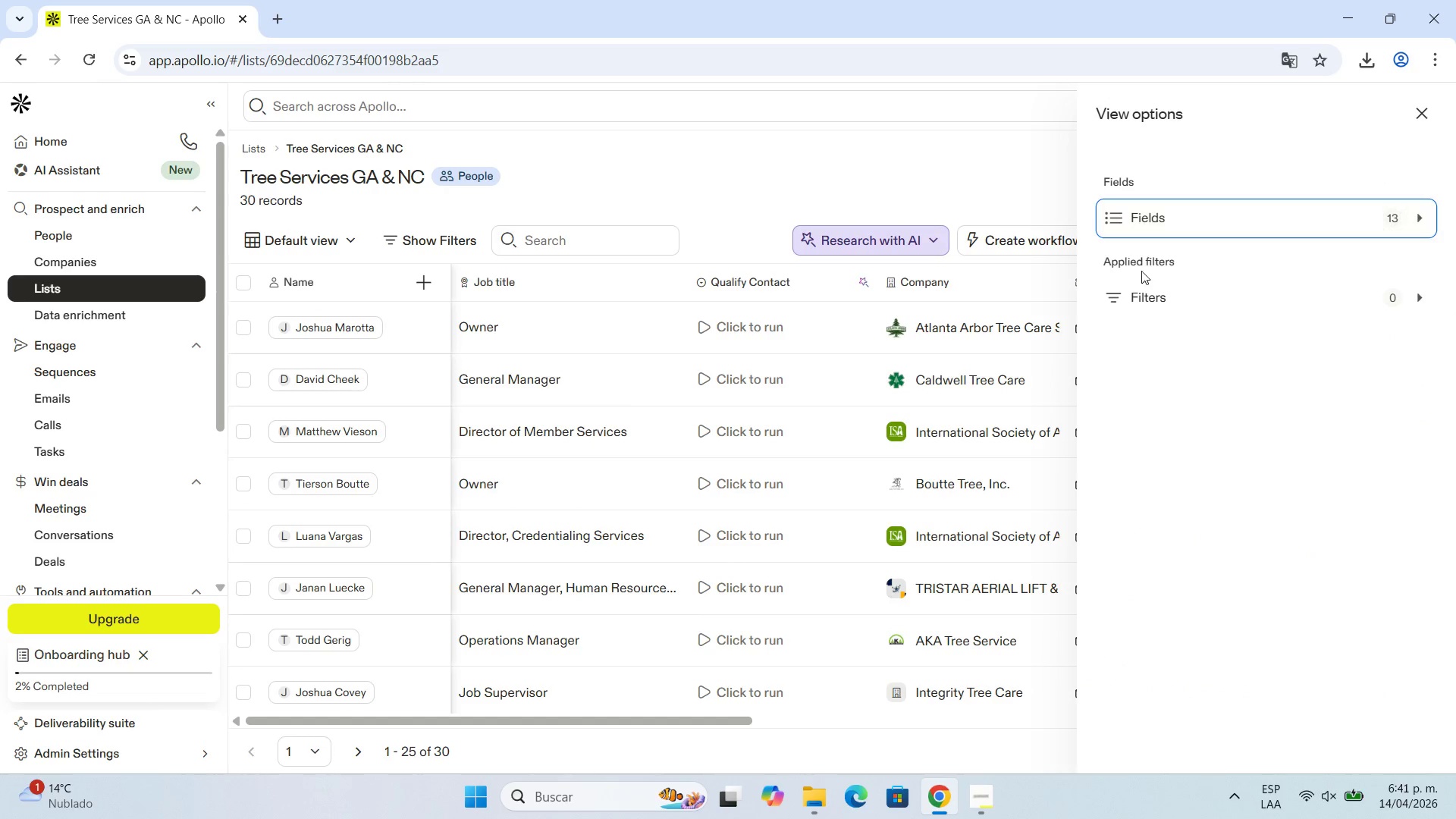 
left_click([1029, 170])
 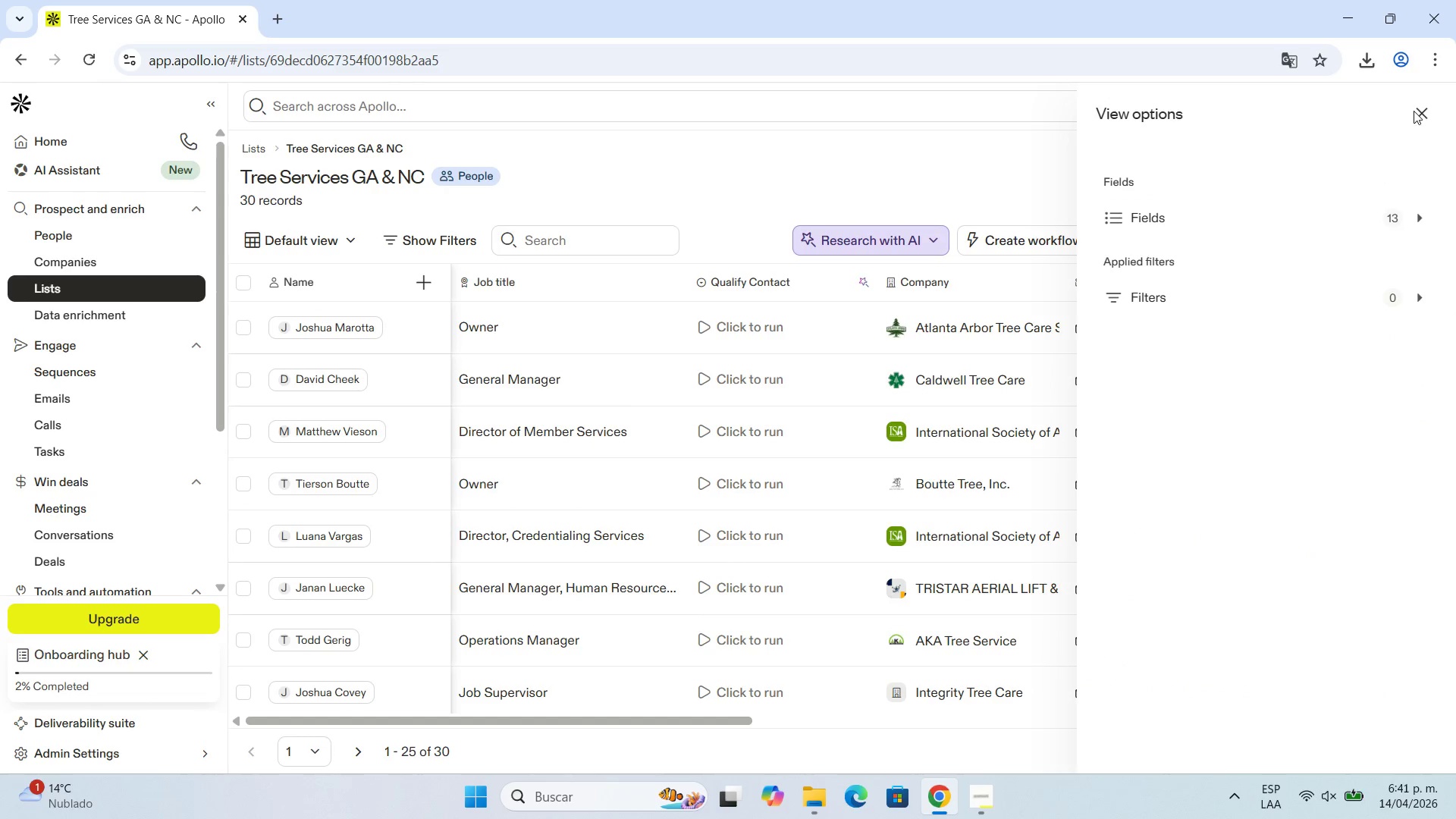 
left_click([1416, 111])
 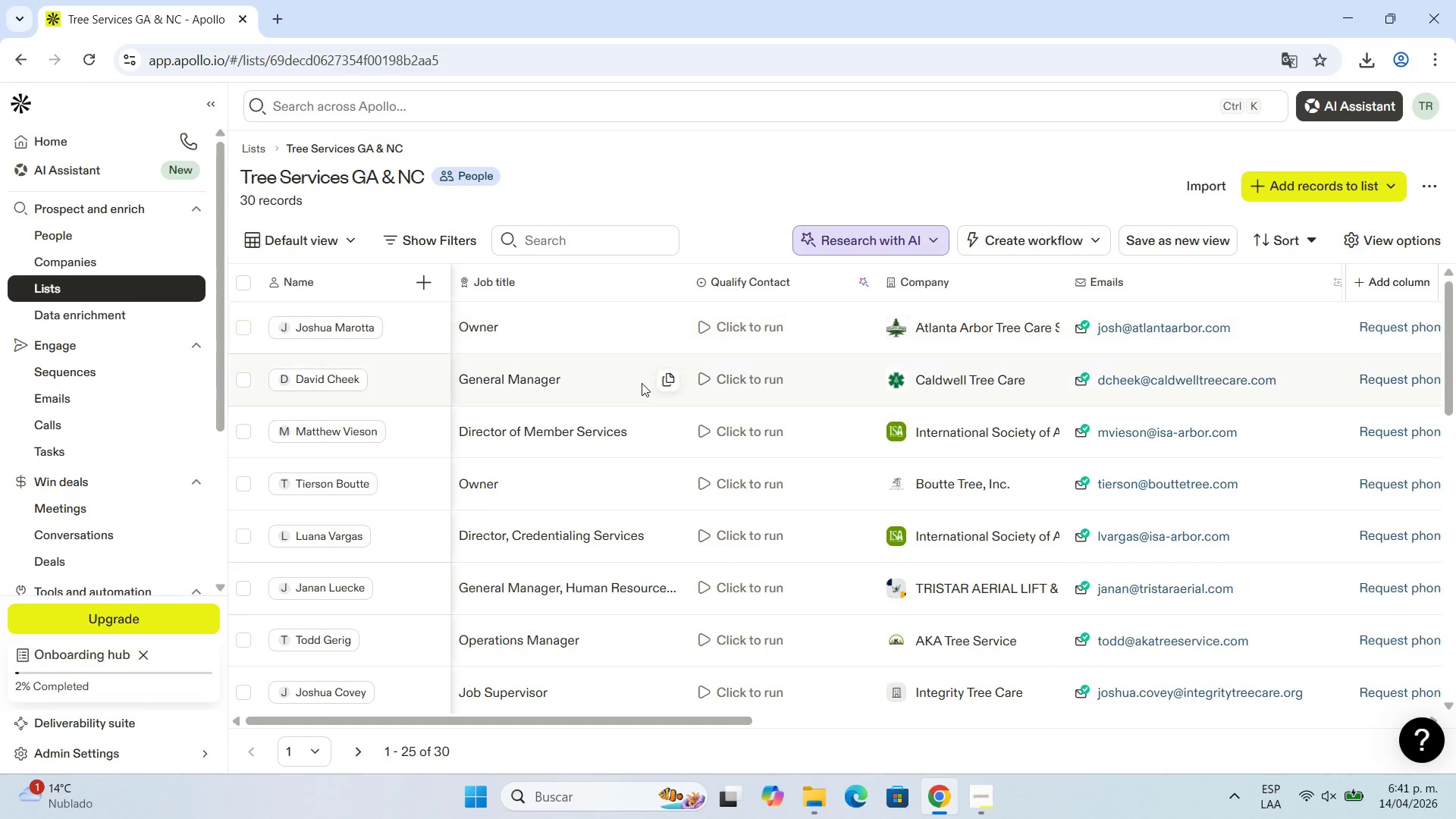 
scroll: coordinate [654, 393], scroll_direction: down, amount: 4.0
 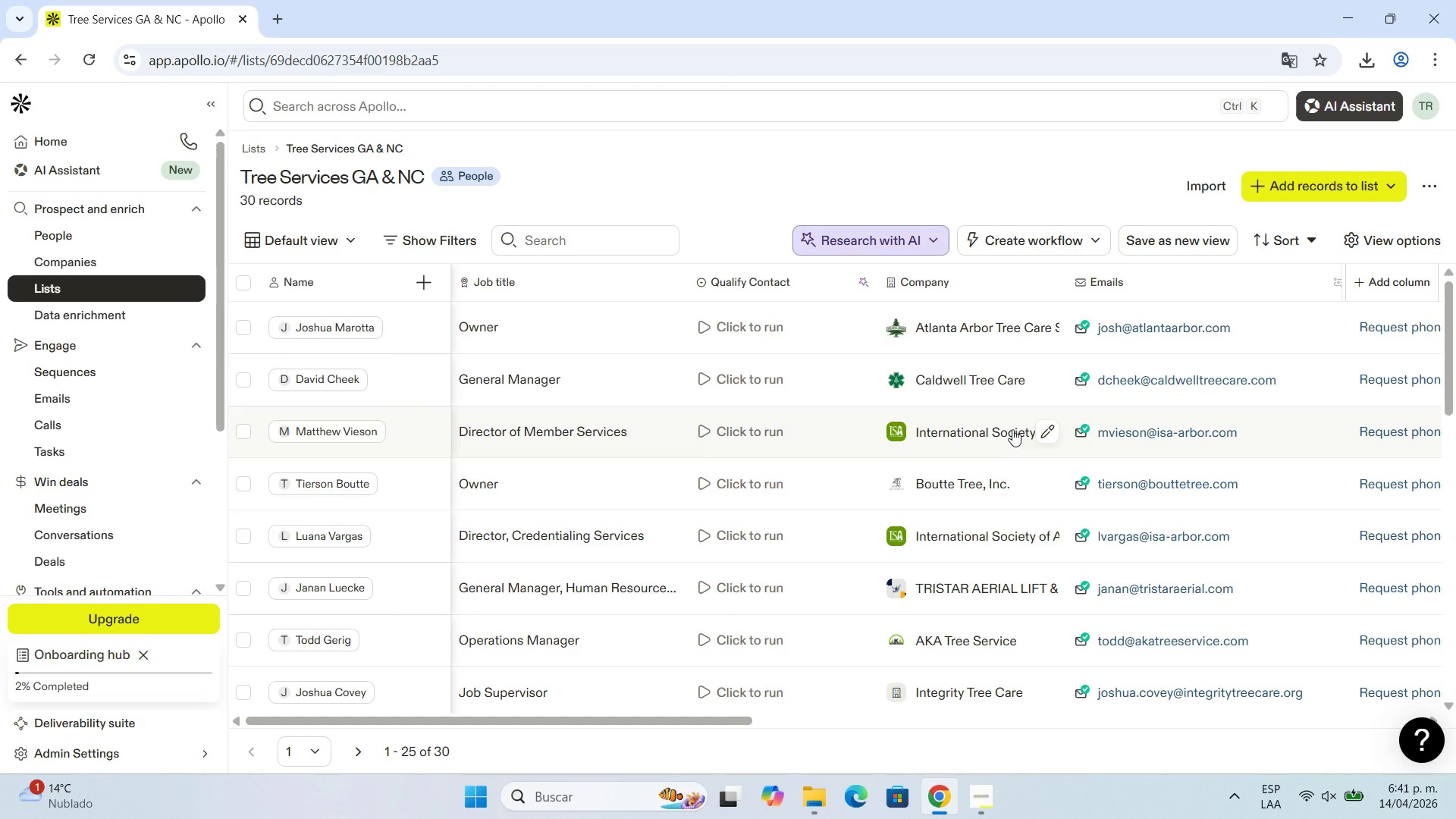 
scroll: coordinate [670, 352], scroll_direction: up, amount: 8.0
 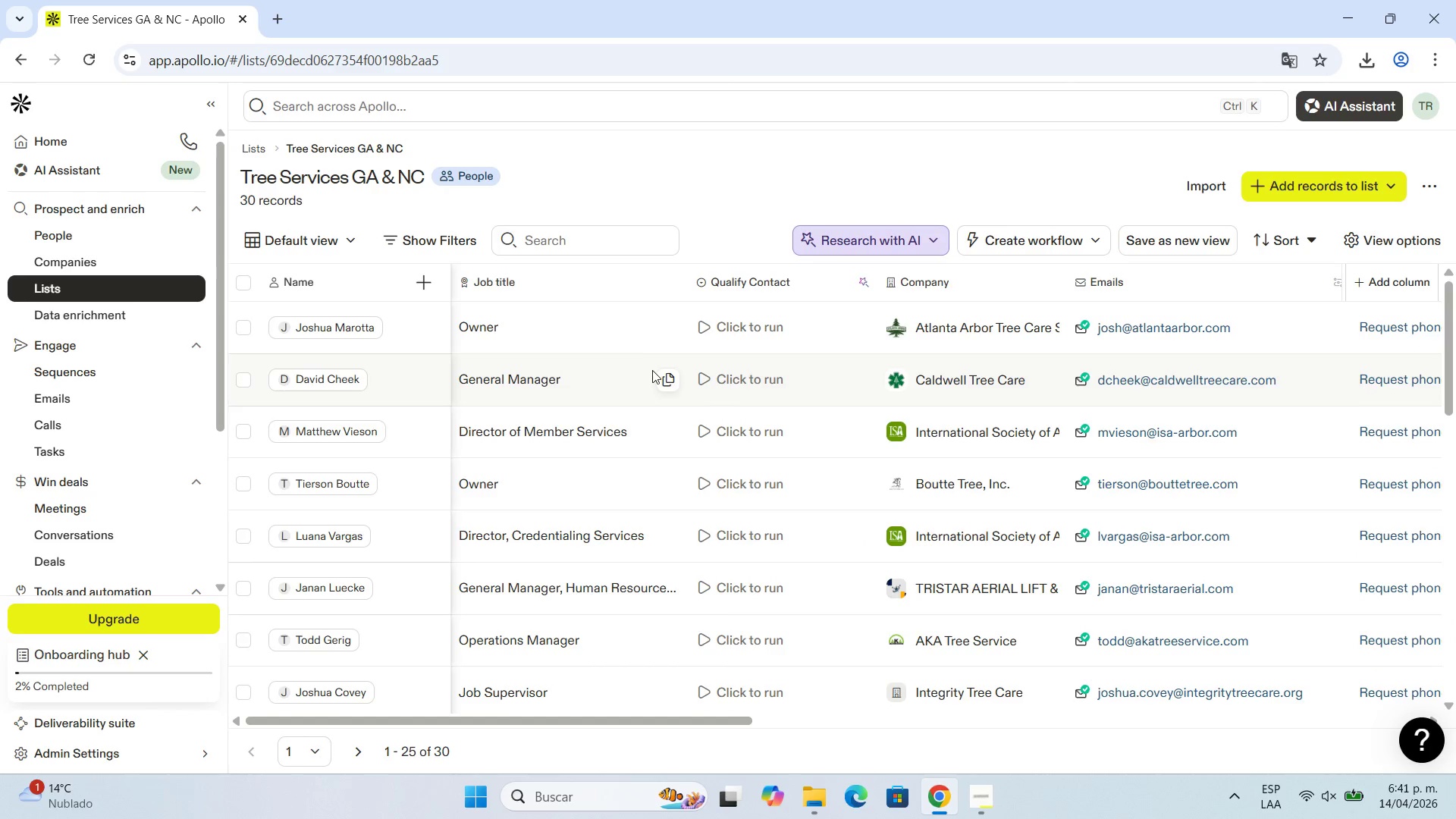 
scroll: coordinate [635, 420], scroll_direction: down, amount: 8.0
 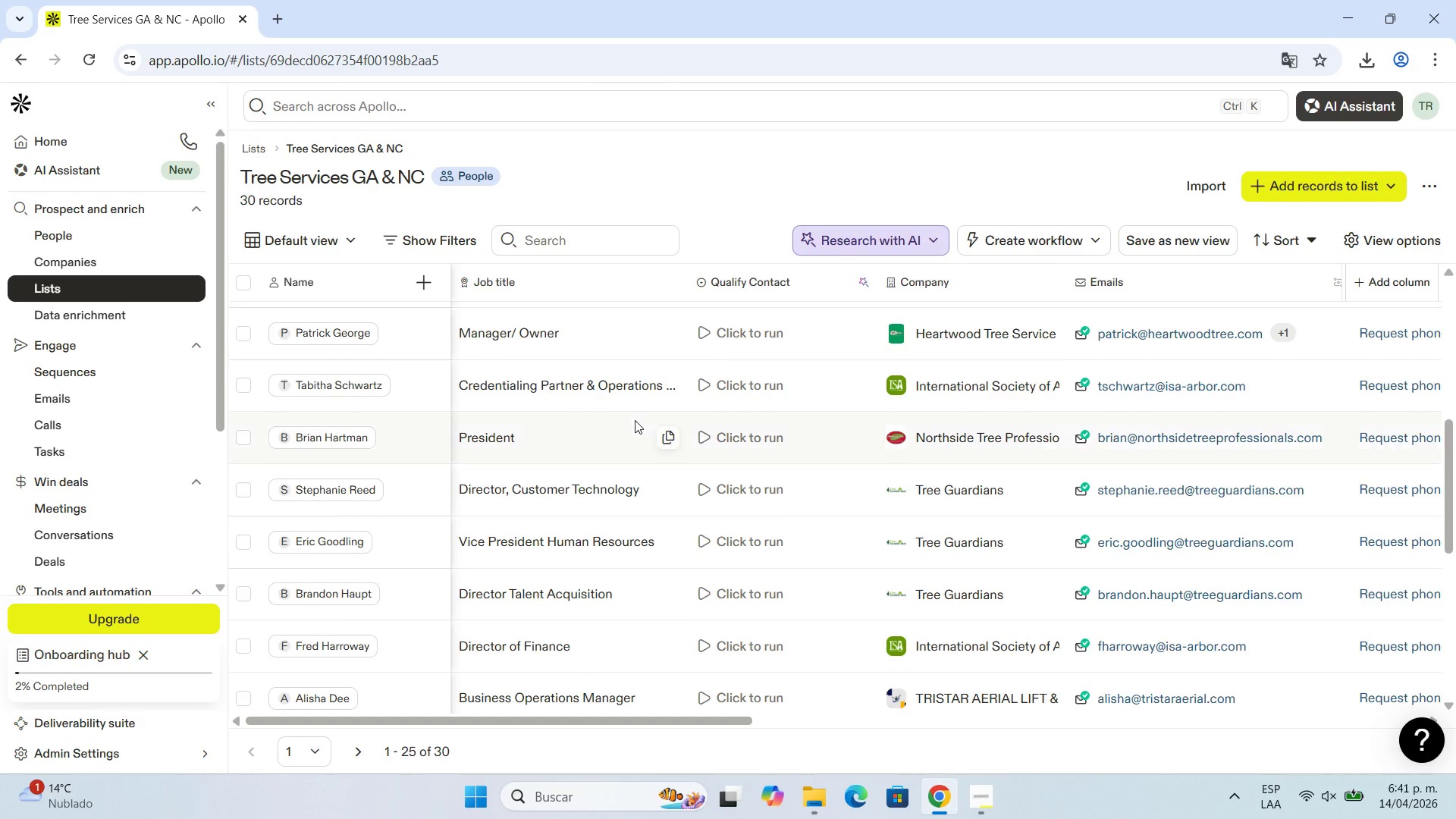 
scroll: coordinate [635, 420], scroll_direction: up, amount: 10.0
 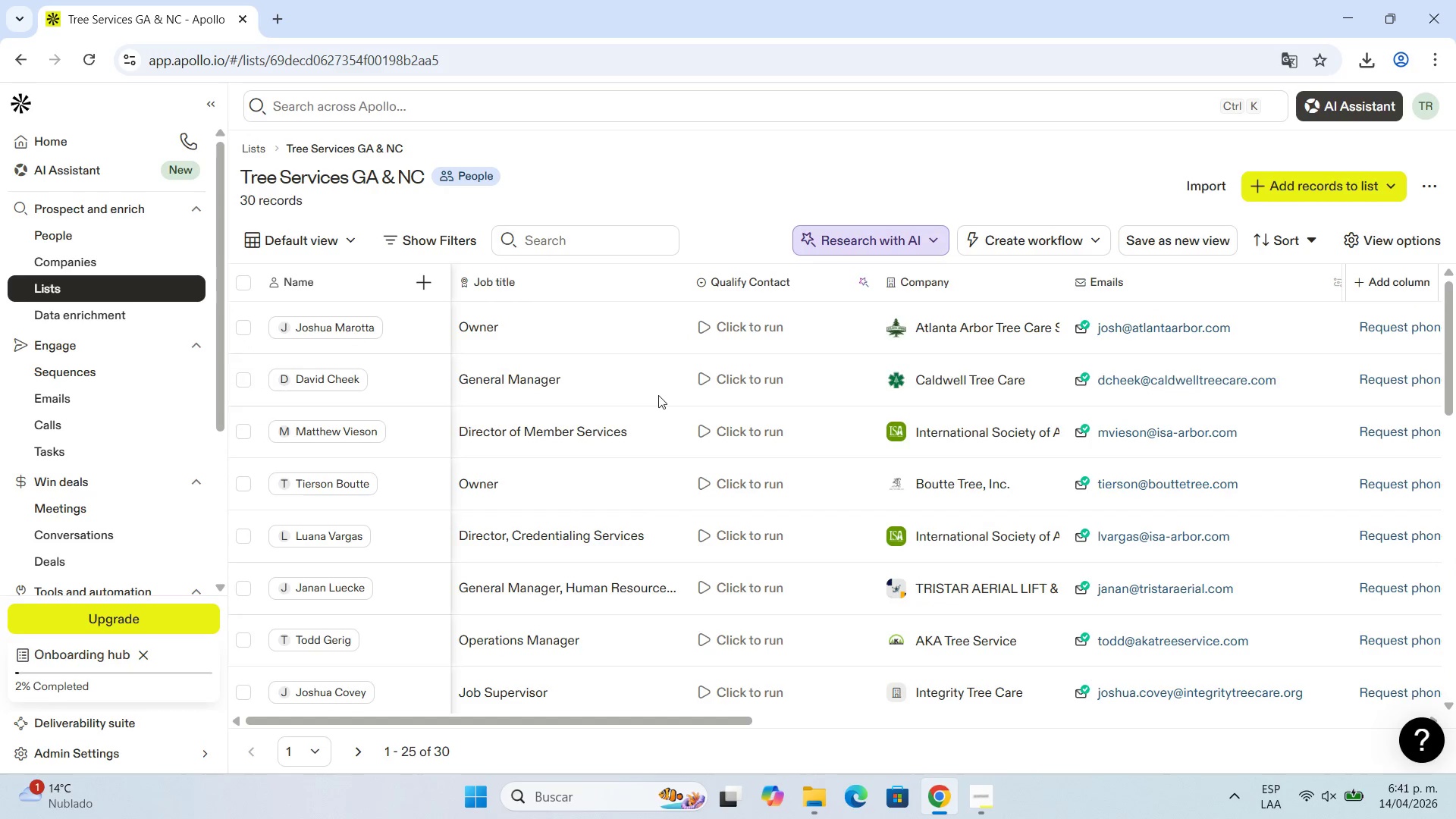 
mouse_move([679, 395])
 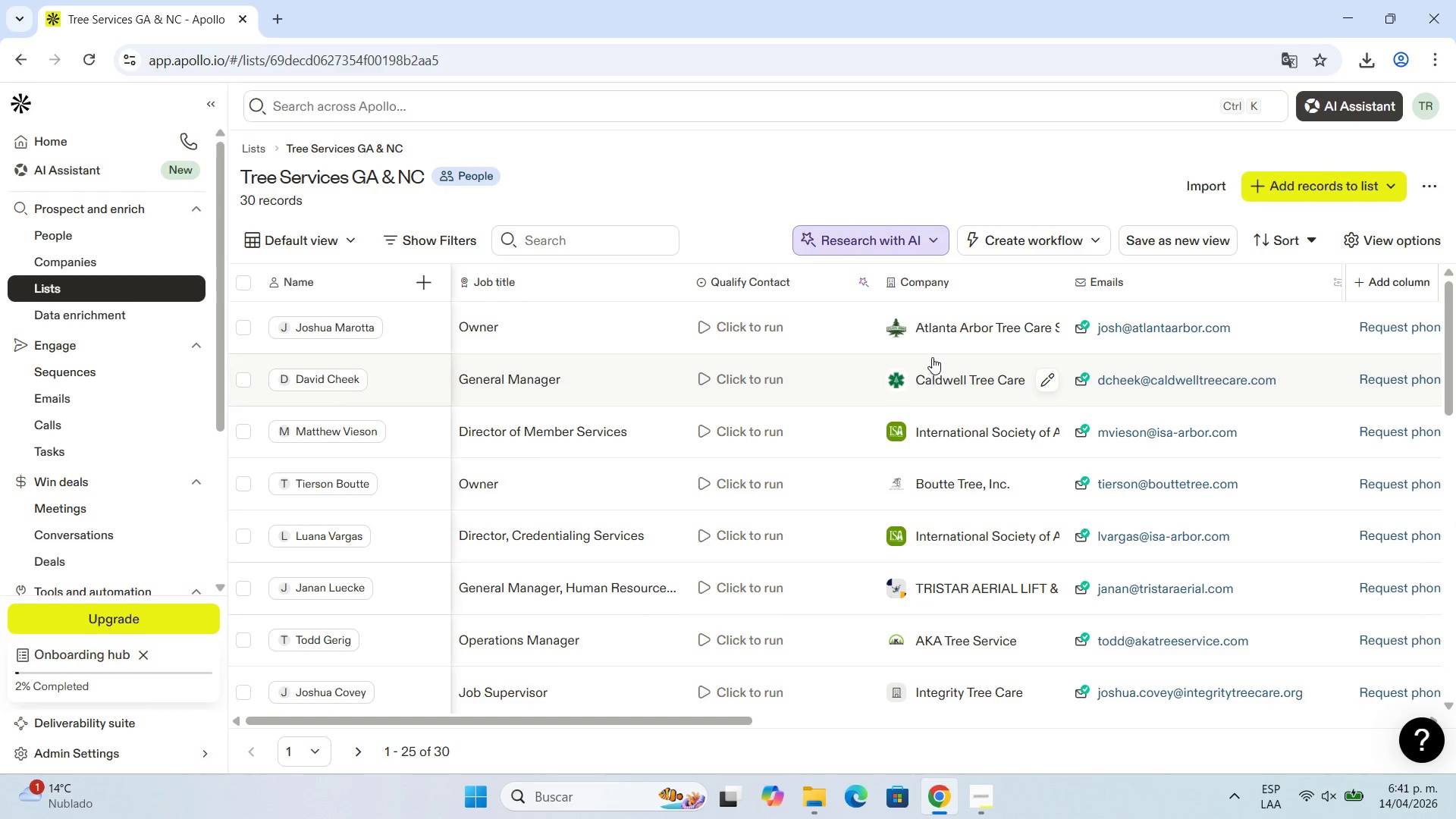 
scroll: coordinate [743, 418], scroll_direction: down, amount: 14.0
 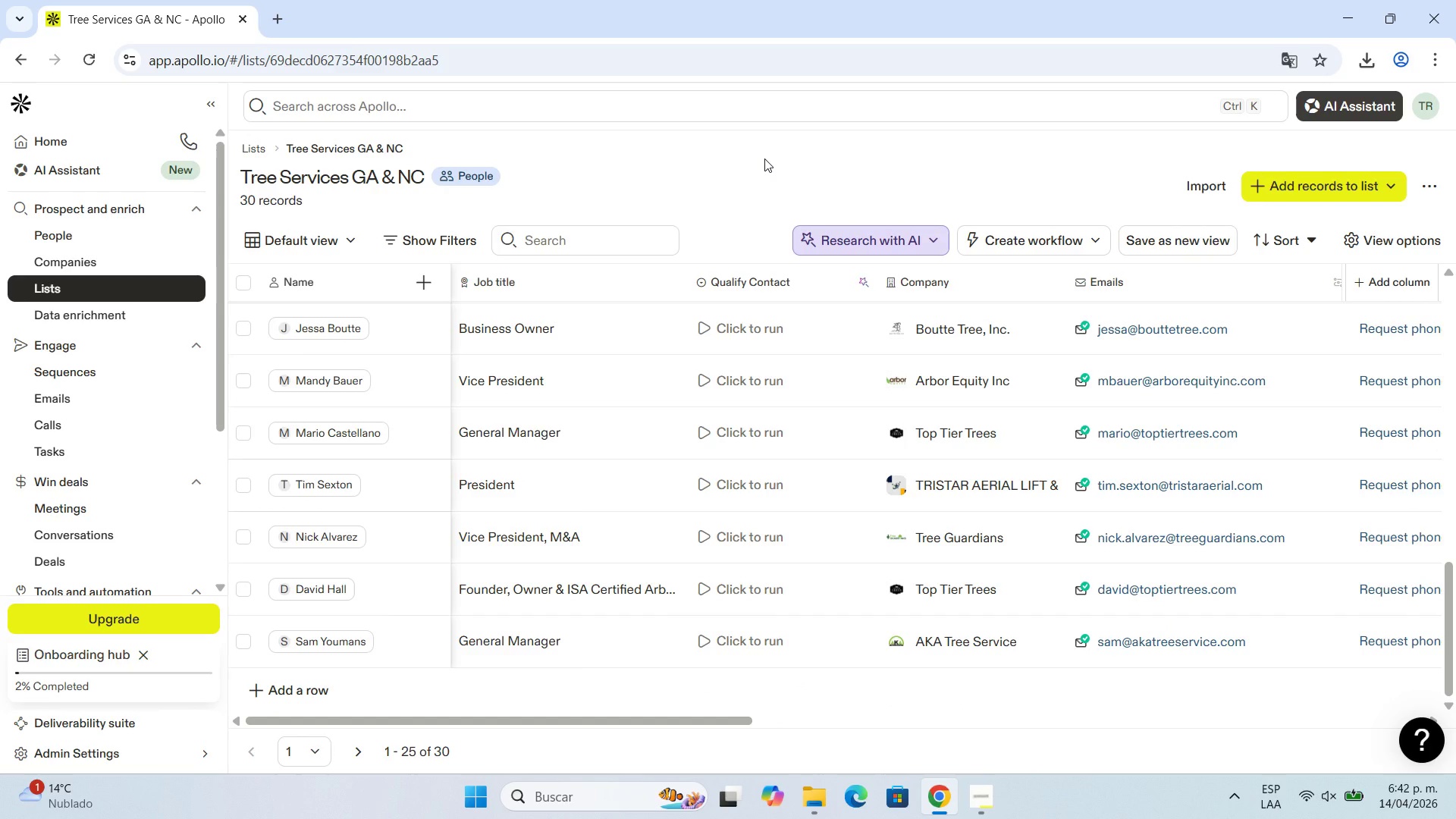 
wait(16.15)
 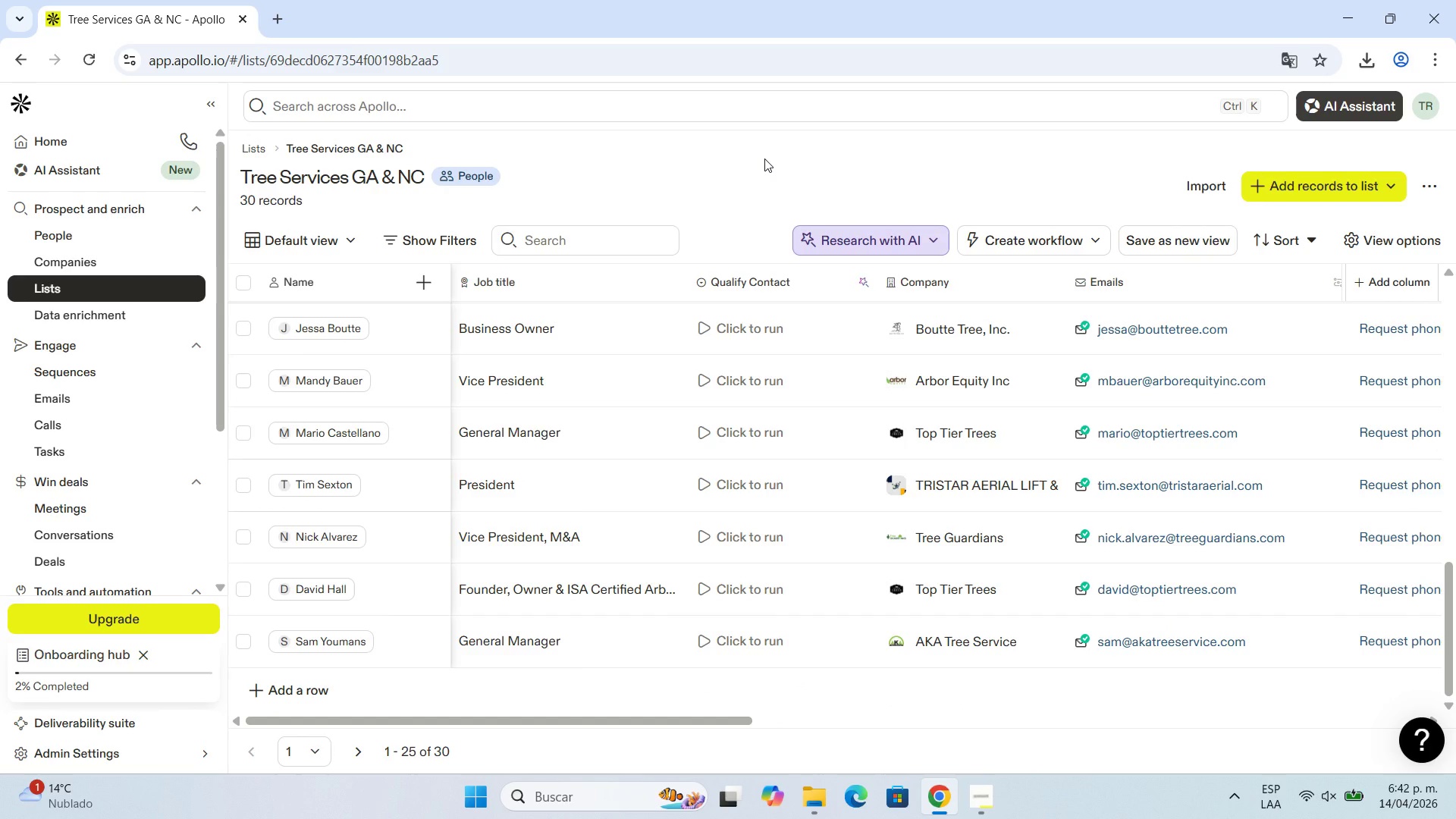 
left_click([293, 749])
 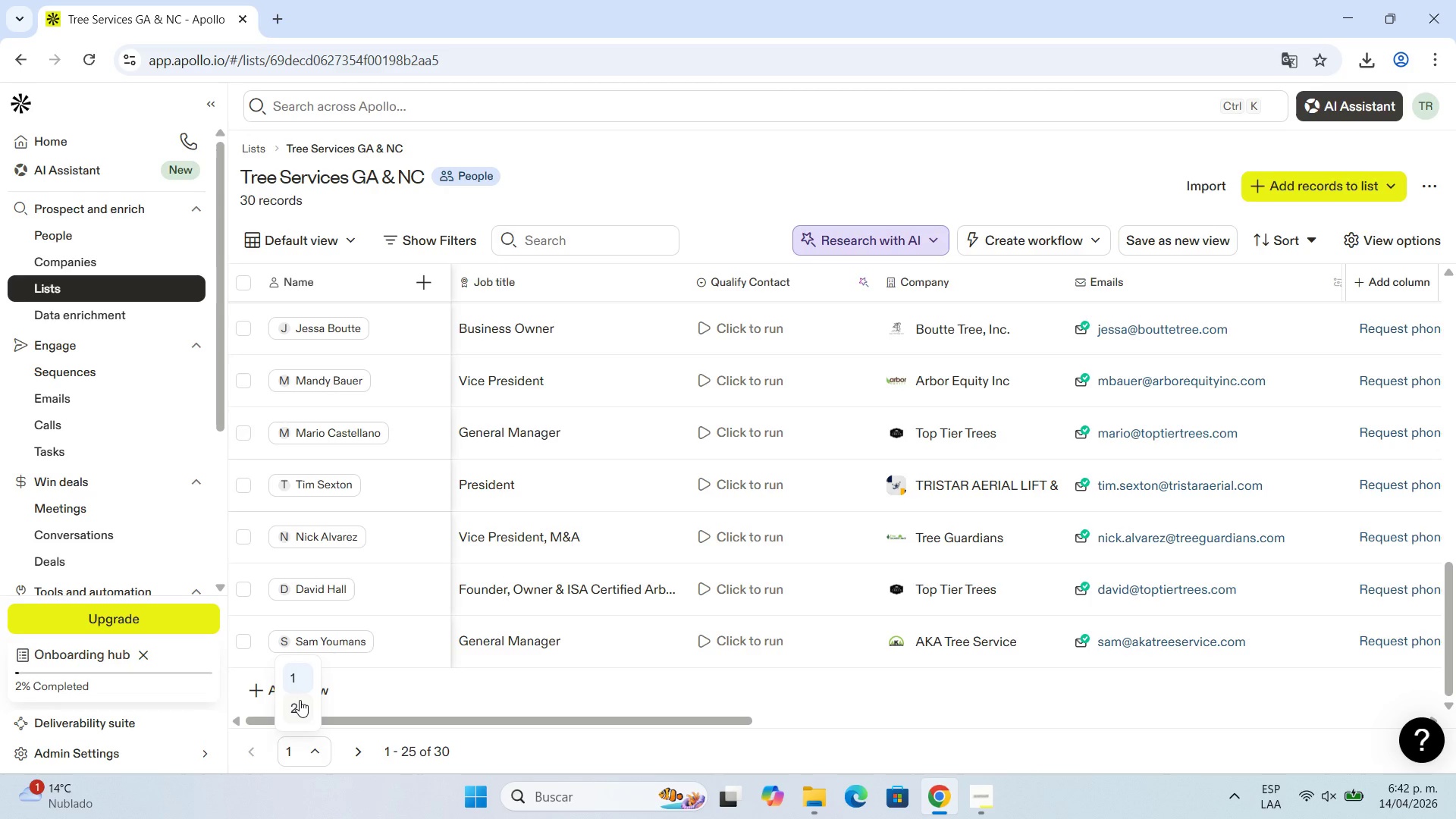 
left_click([300, 700])
 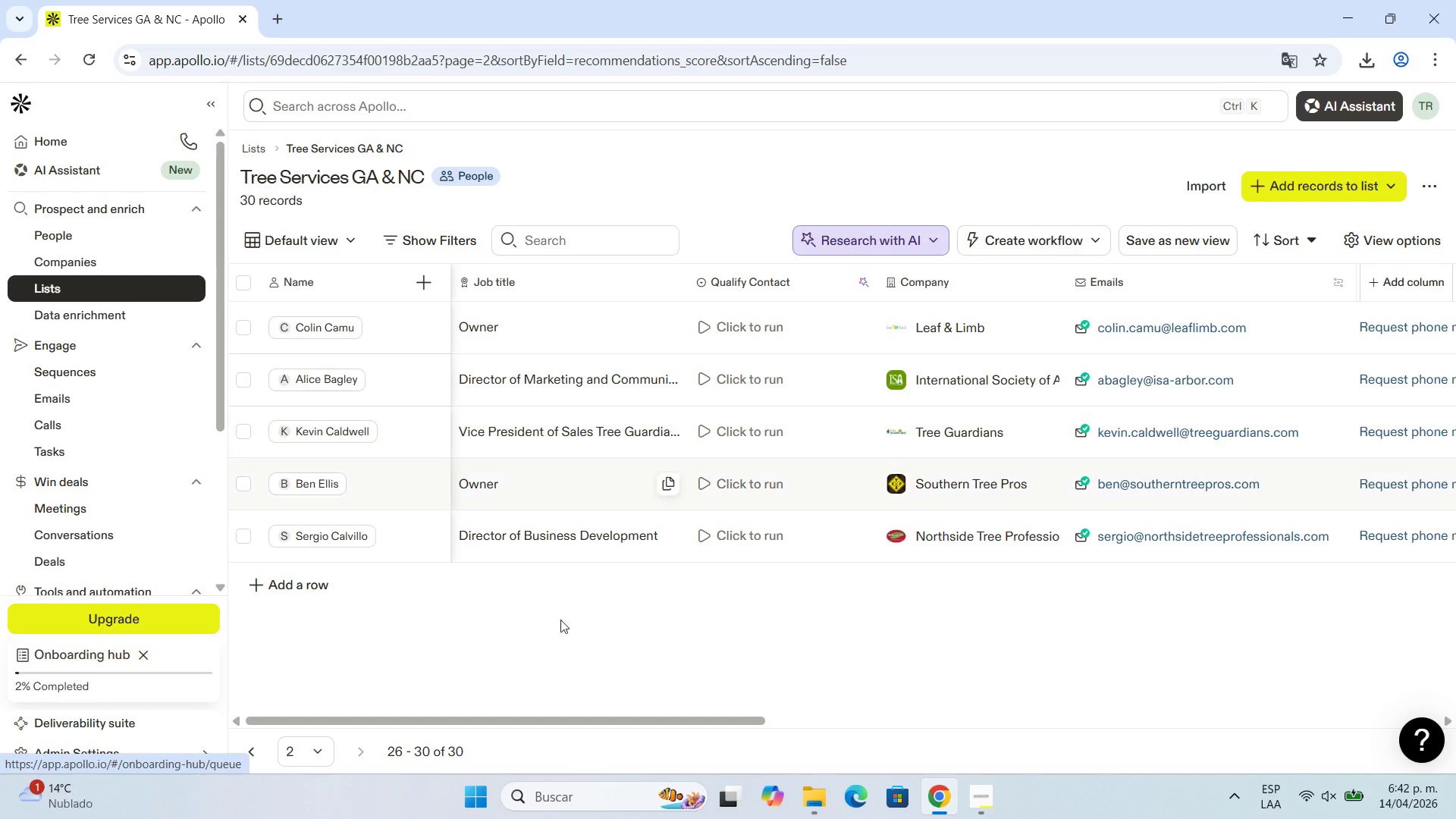 
left_click_drag(start_coordinate=[607, 720], to_coordinate=[1200, 770])
 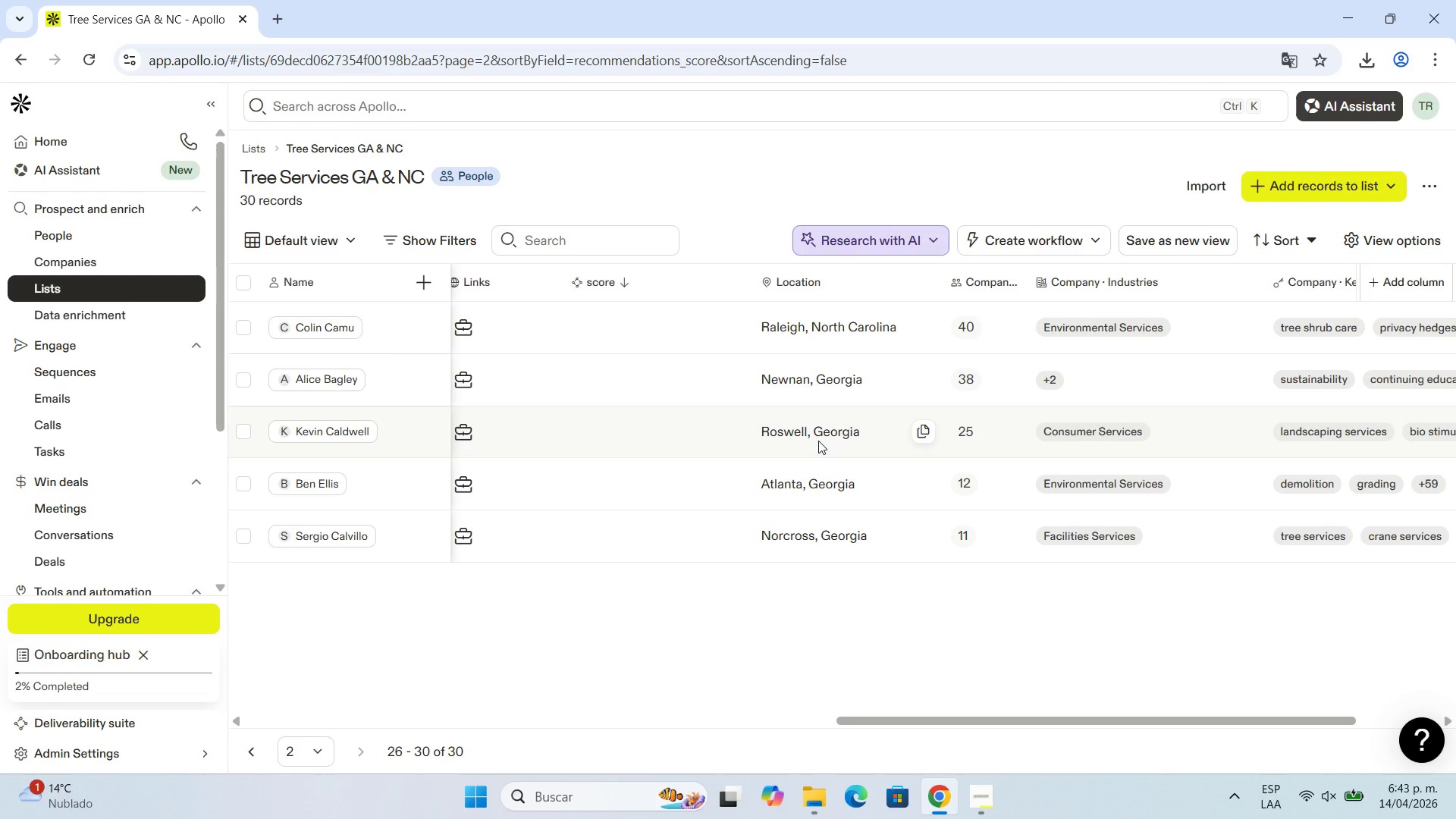 
wait(53.34)
 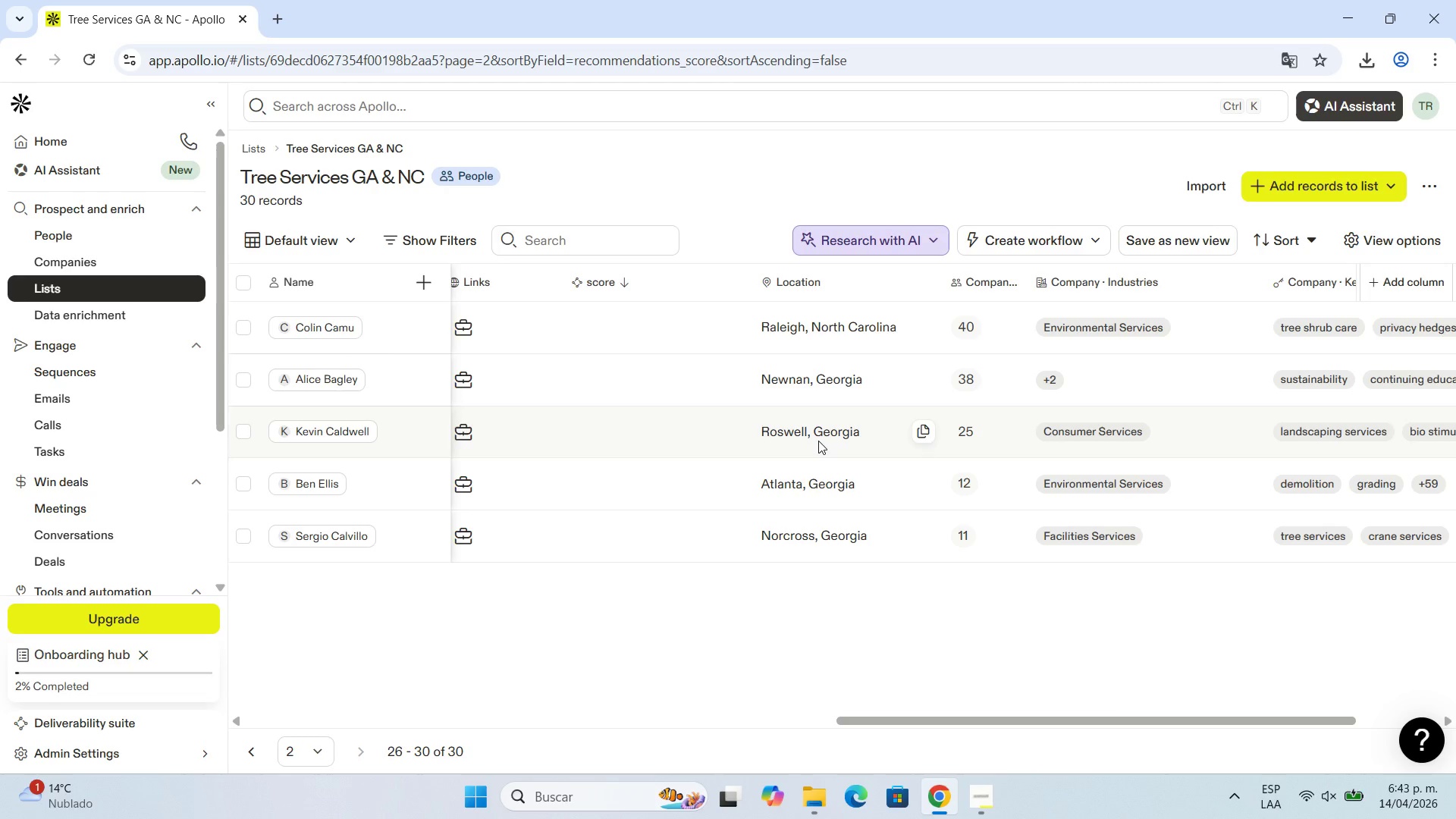 
scroll: coordinate [1004, 435], scroll_direction: down, amount: 6.0
 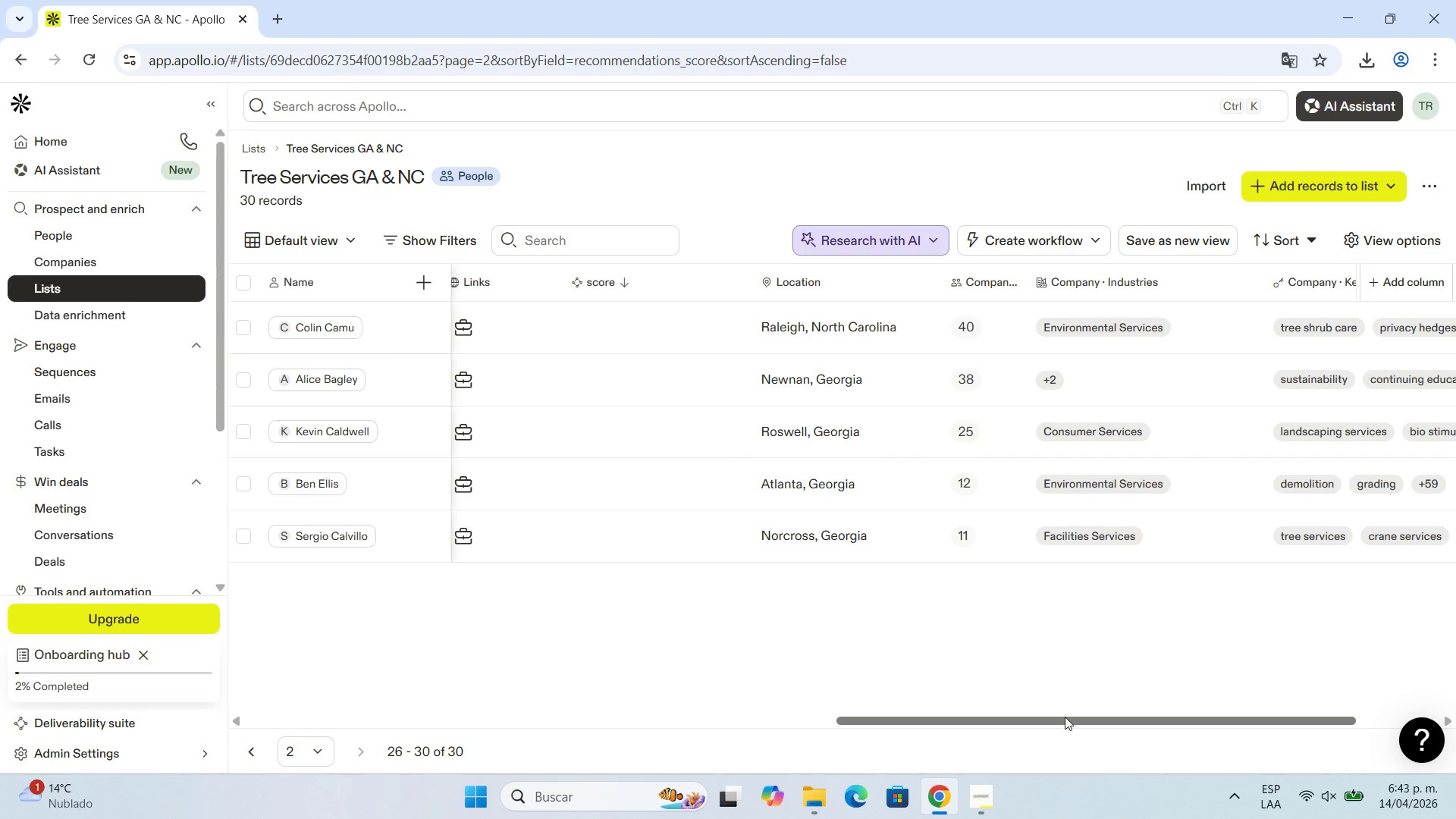 
left_click_drag(start_coordinate=[1066, 714], to_coordinate=[438, 729])
 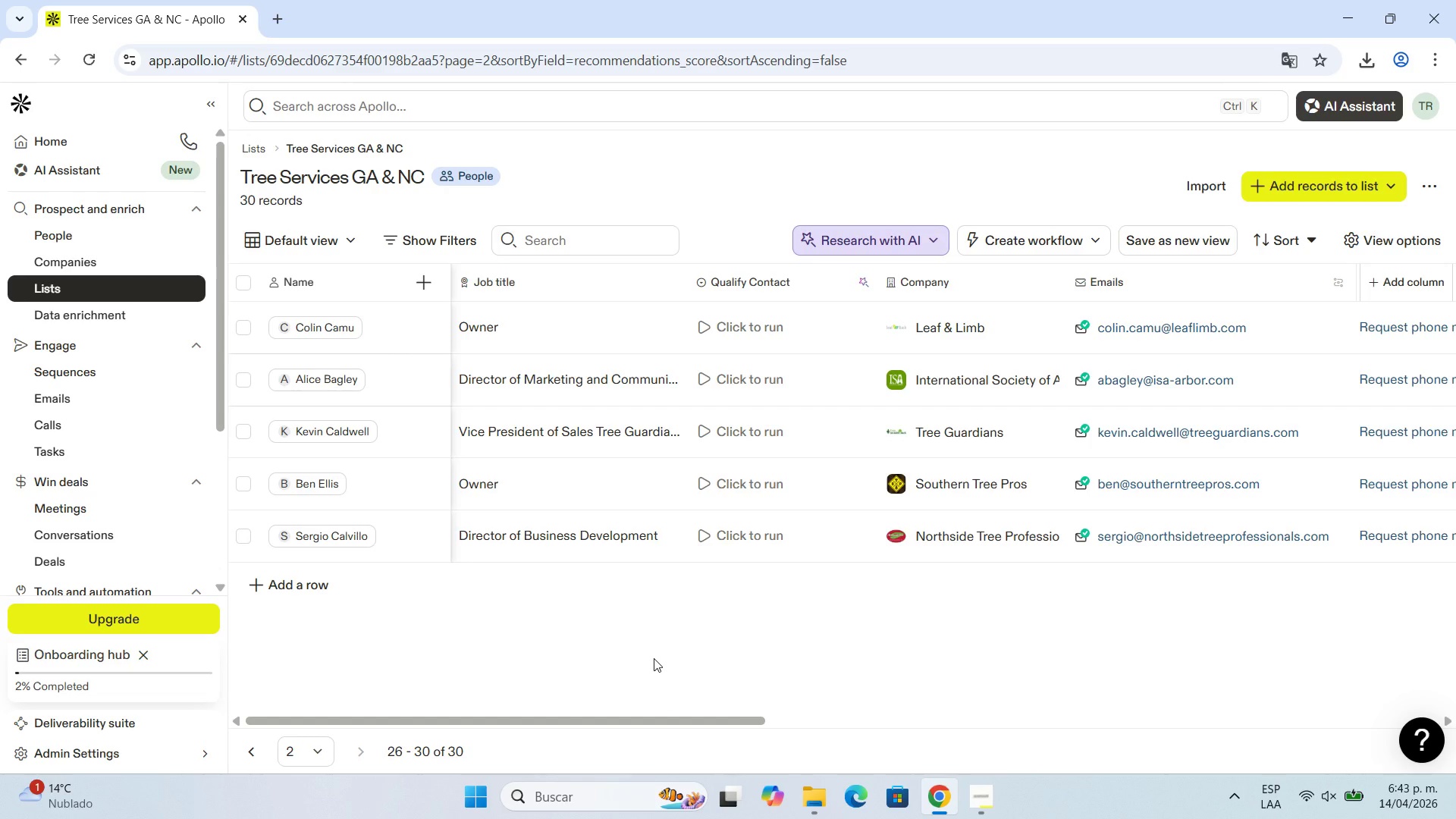 
wait(11.92)
 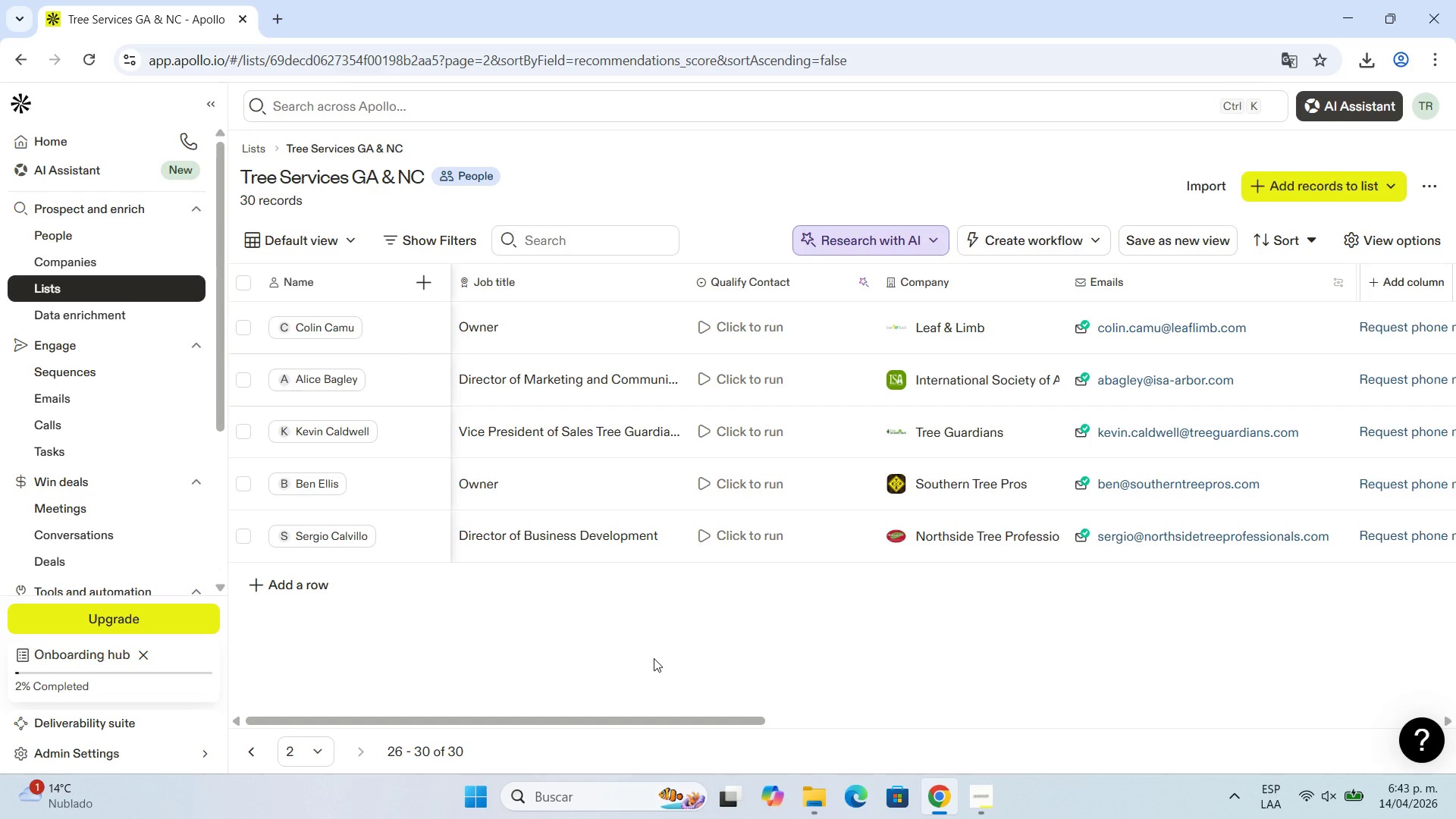 
scroll: coordinate [590, 527], scroll_direction: down, amount: 3.0
 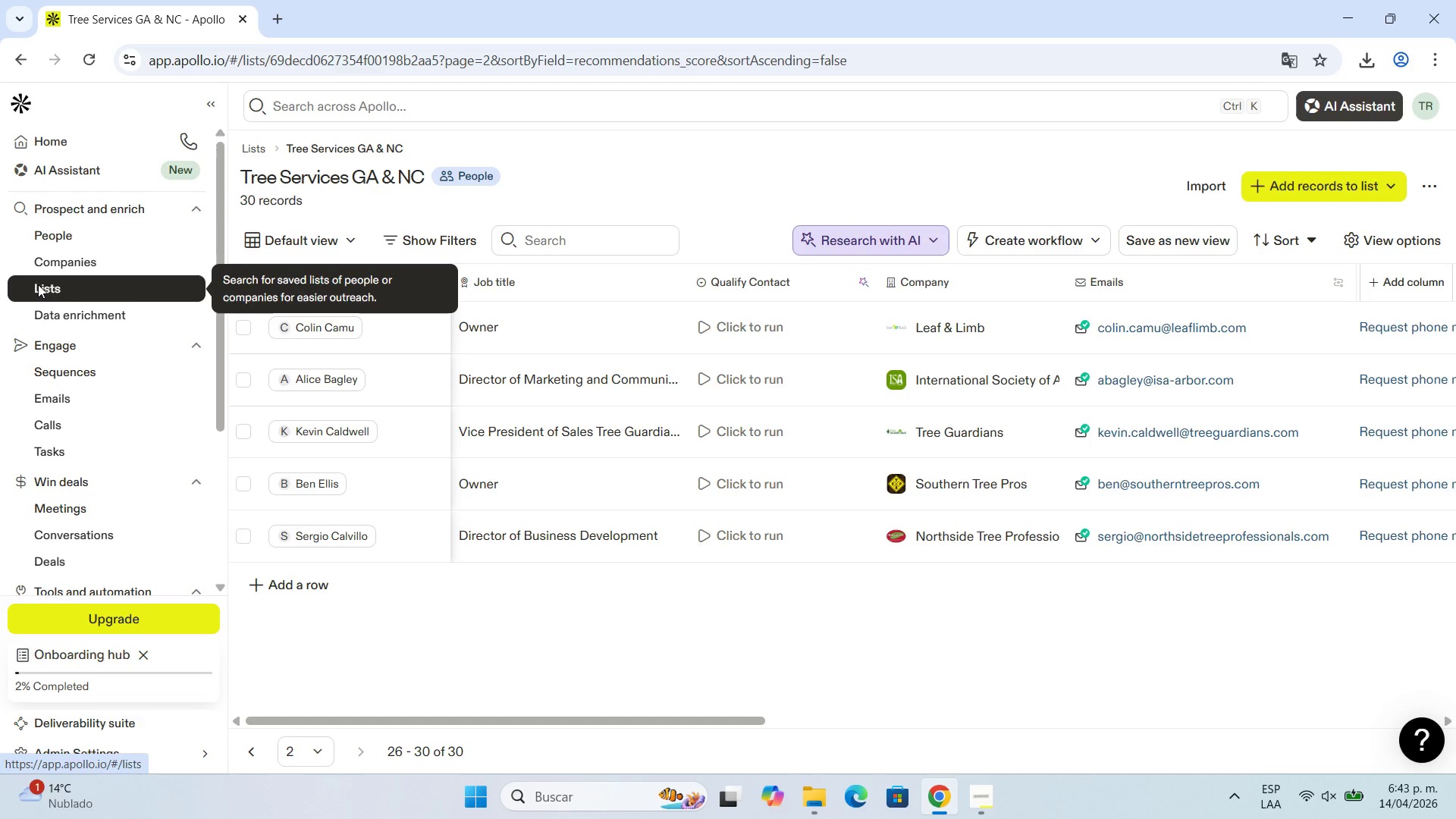 
left_click([46, 292])
 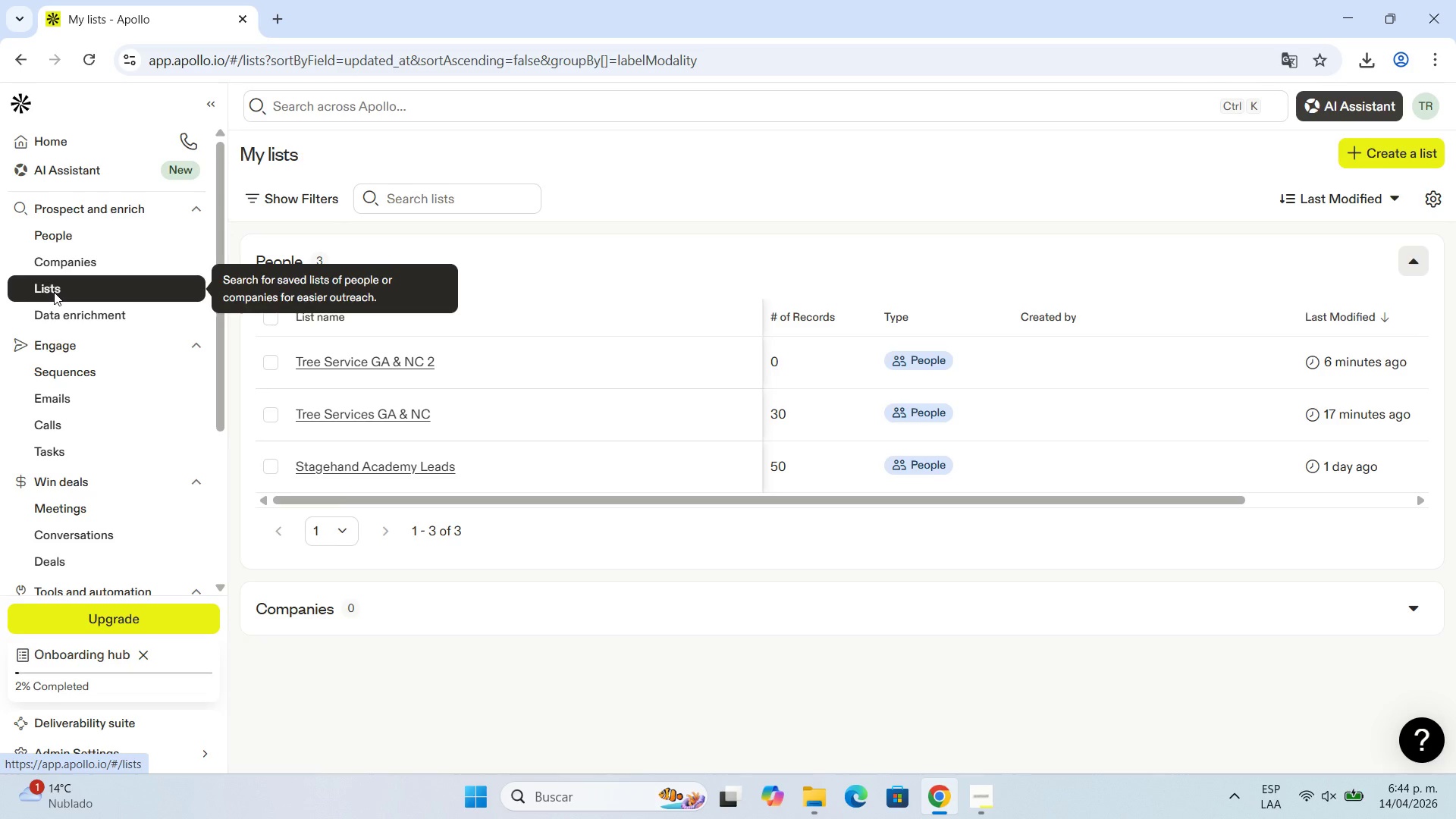 
wait(34.94)
 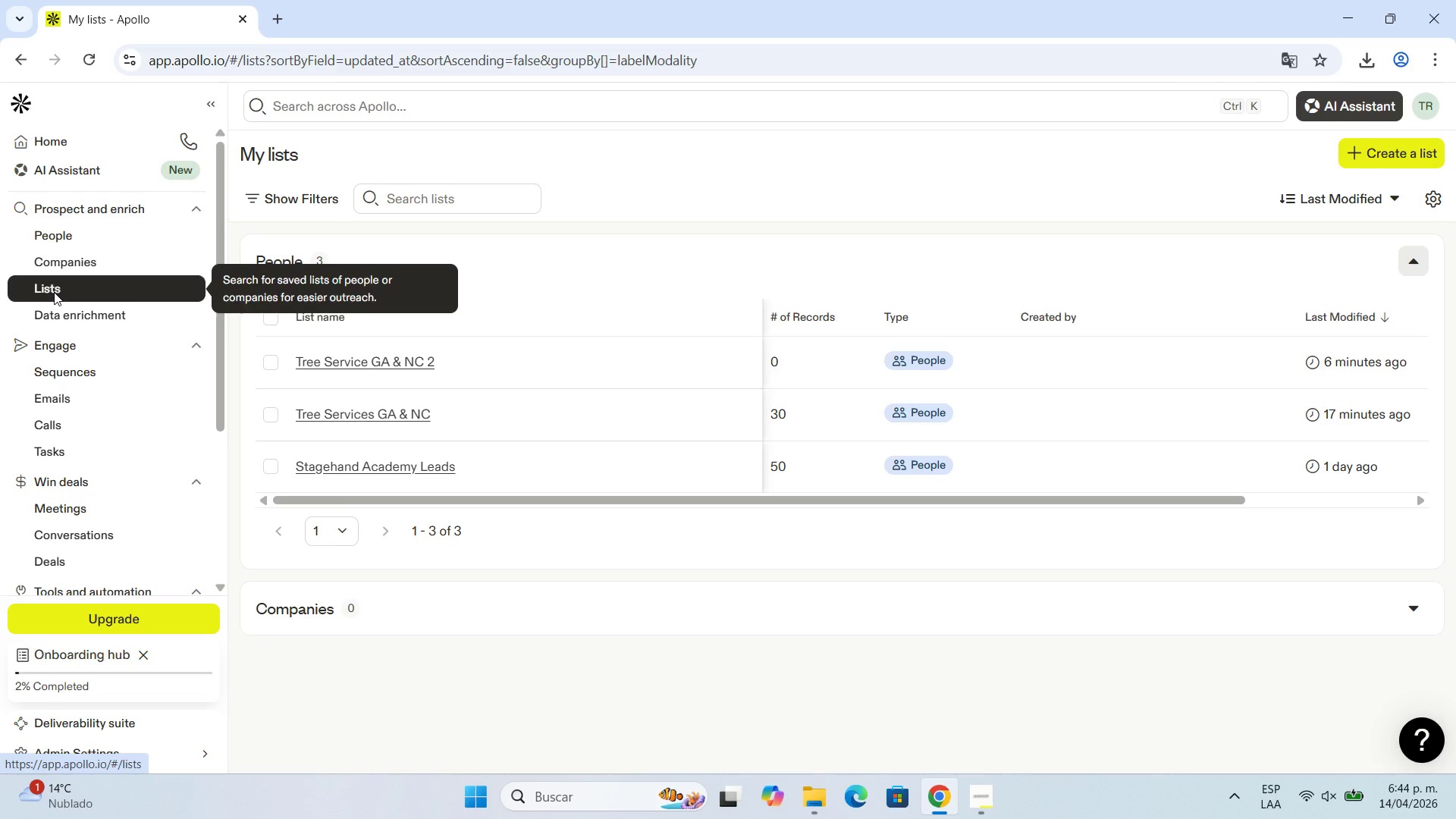 
scroll: coordinate [368, 372], scroll_direction: down, amount: 2.0
 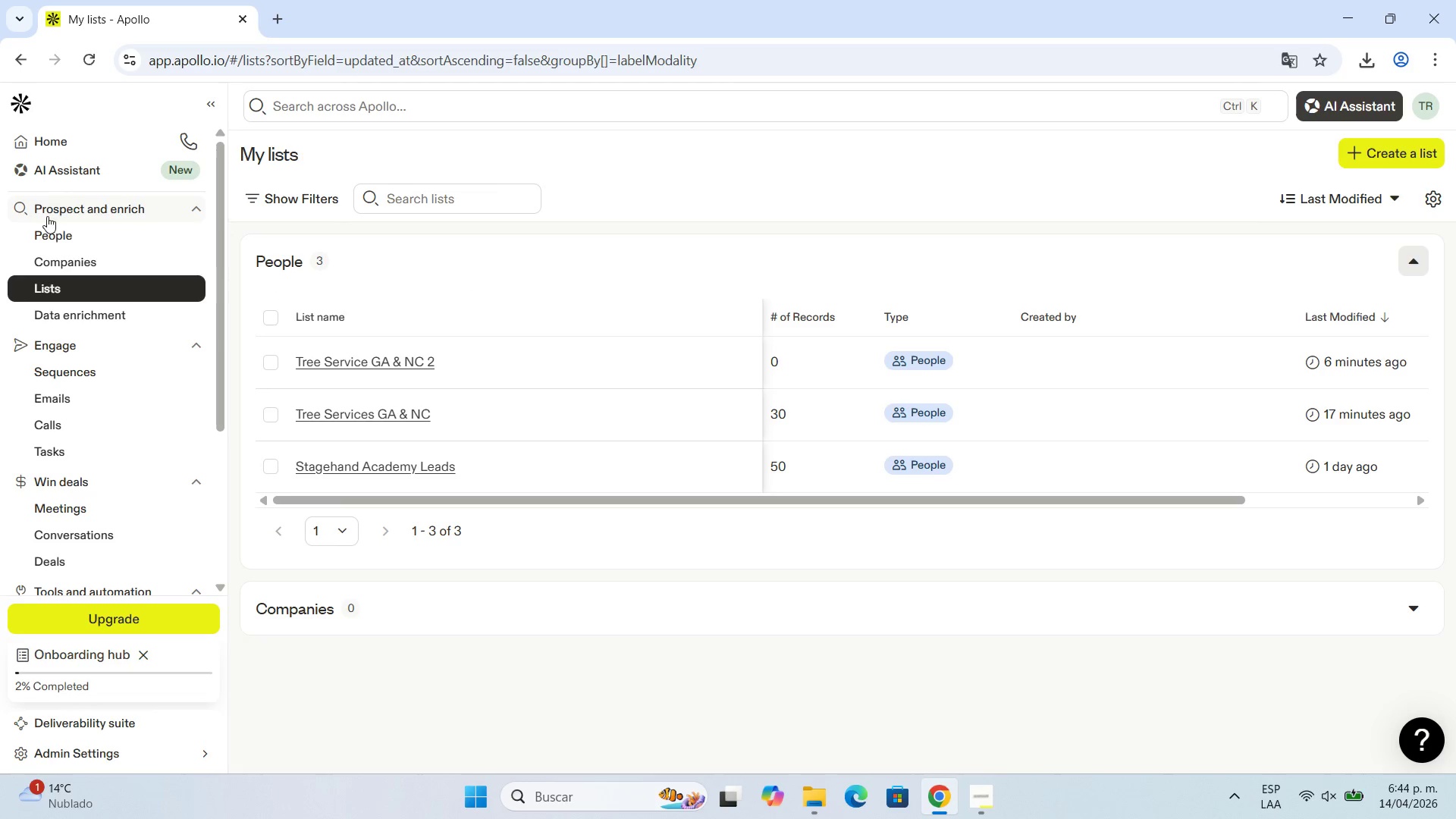 
left_click([44, 235])
 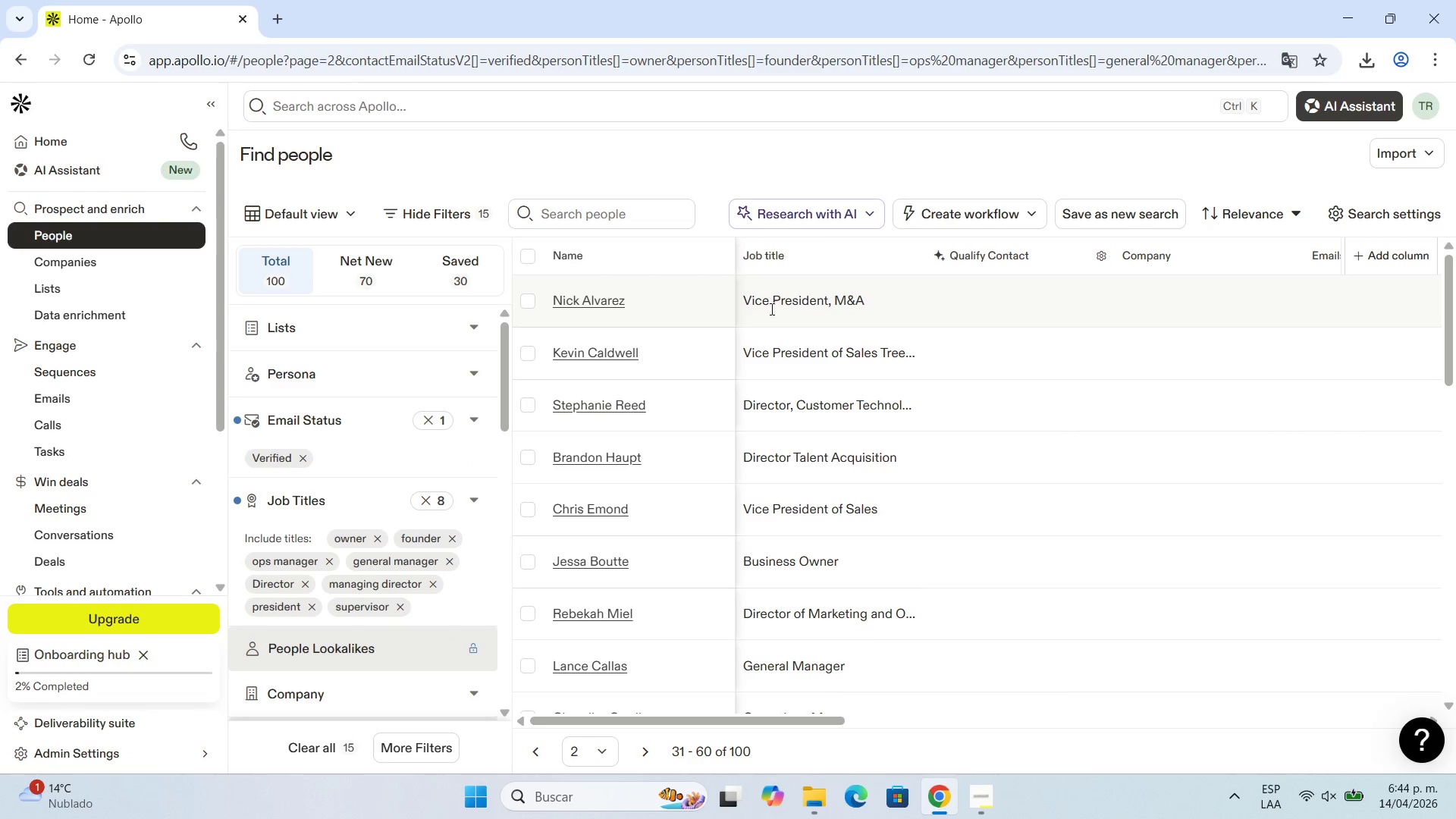 
wait(5.62)
 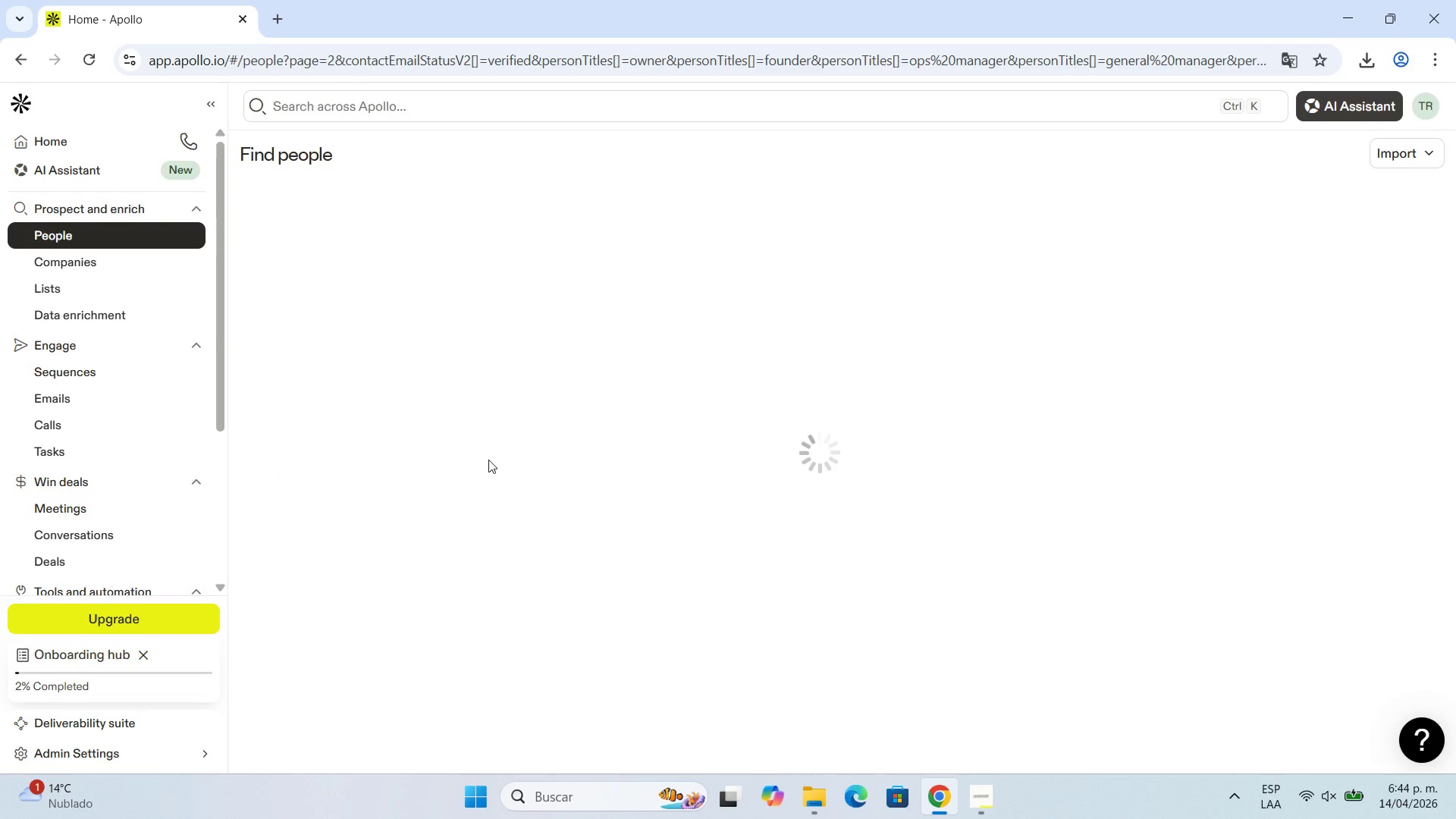 
scroll: coordinate [841, 438], scroll_direction: down, amount: 6.0
 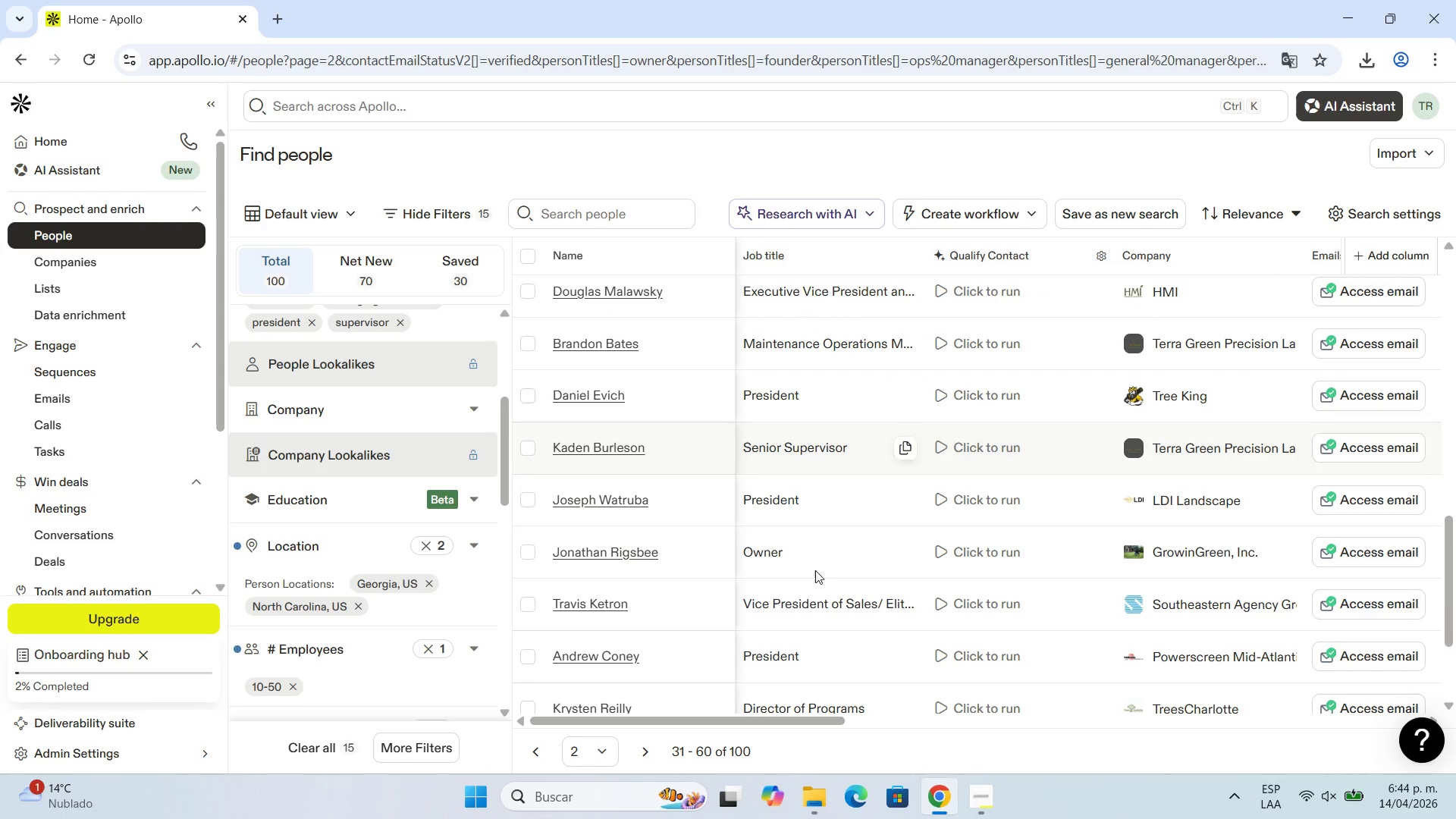 
left_click_drag(start_coordinate=[770, 721], to_coordinate=[1242, 701])
 